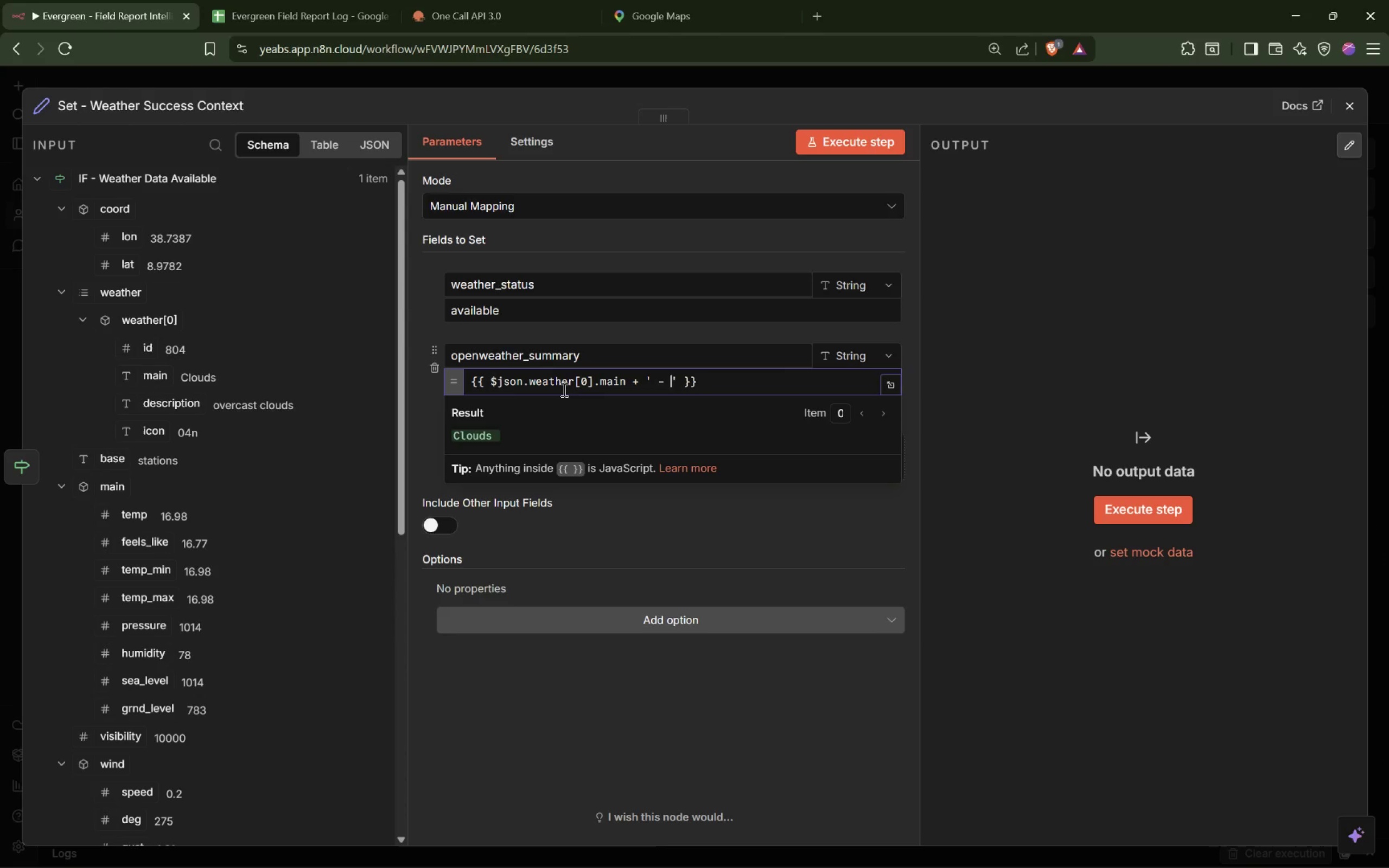 
key(Space)
 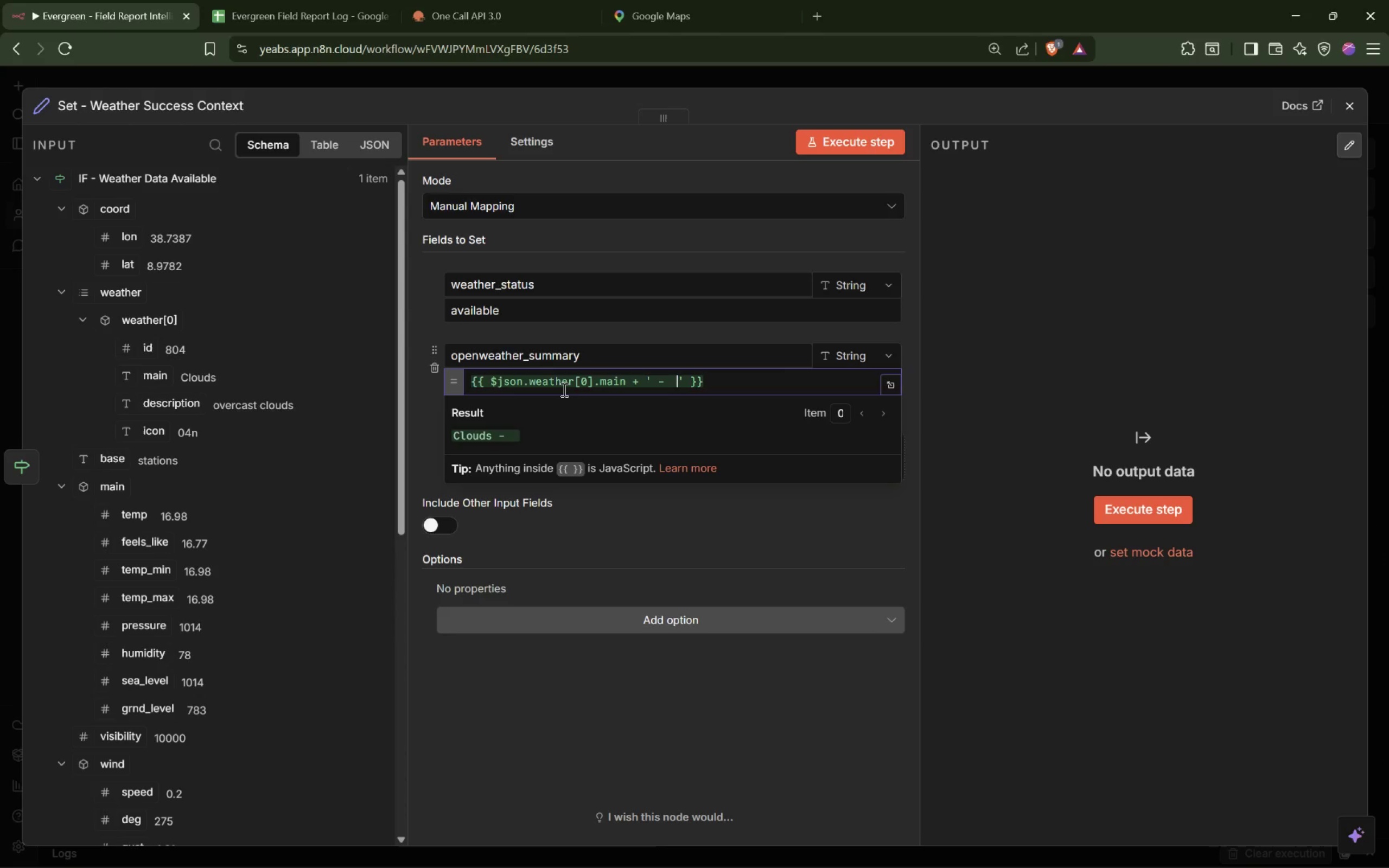 
key(ArrowRight)
 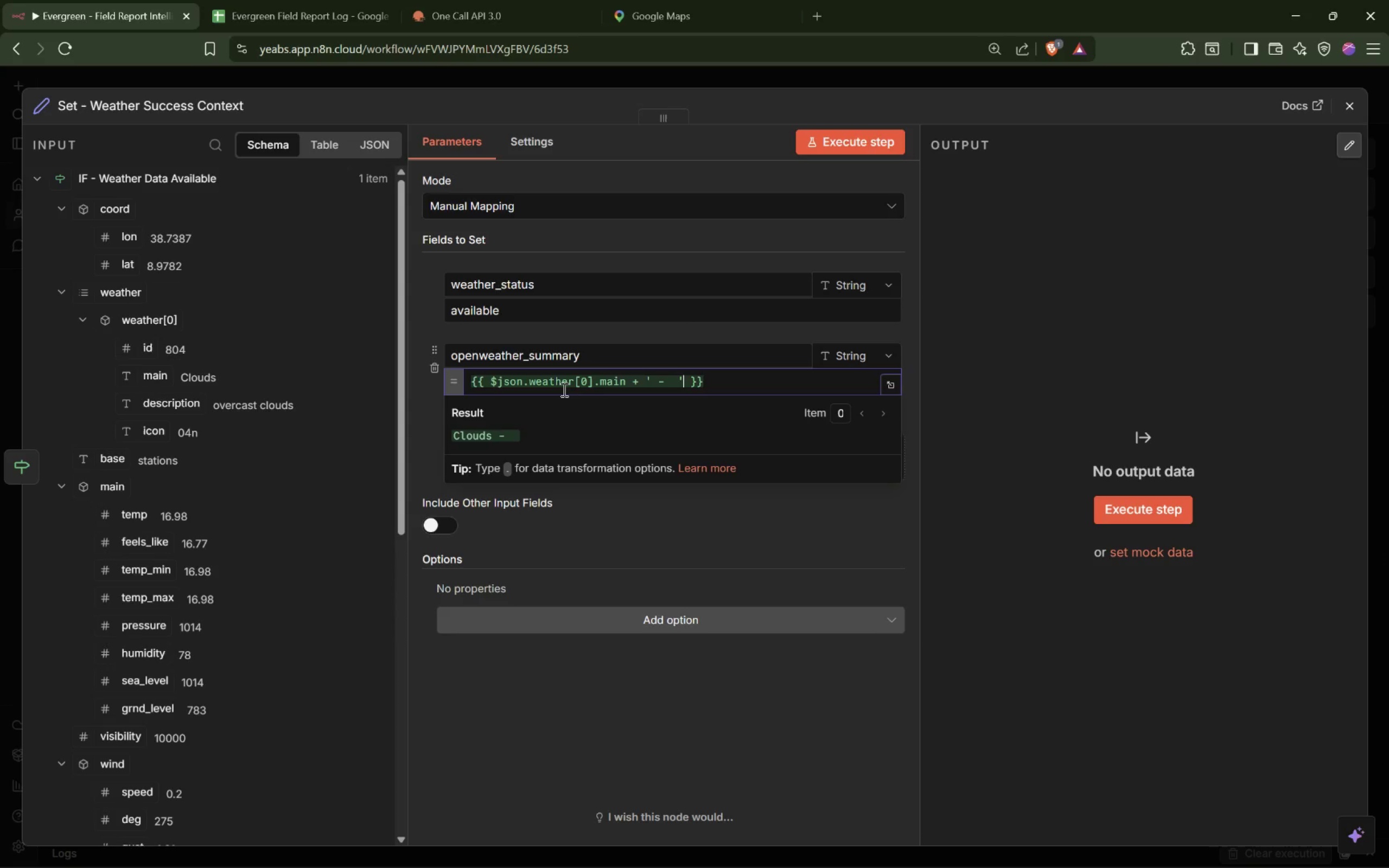 
type( + $json.wea)
key(Tab)
type(.)
key(Backspace)
type(_api.)
key(Backspace)
key(Backspace)
key(Backspace)
key(Backspace)
key(Backspace)
type([0].des)
key(Tab)
 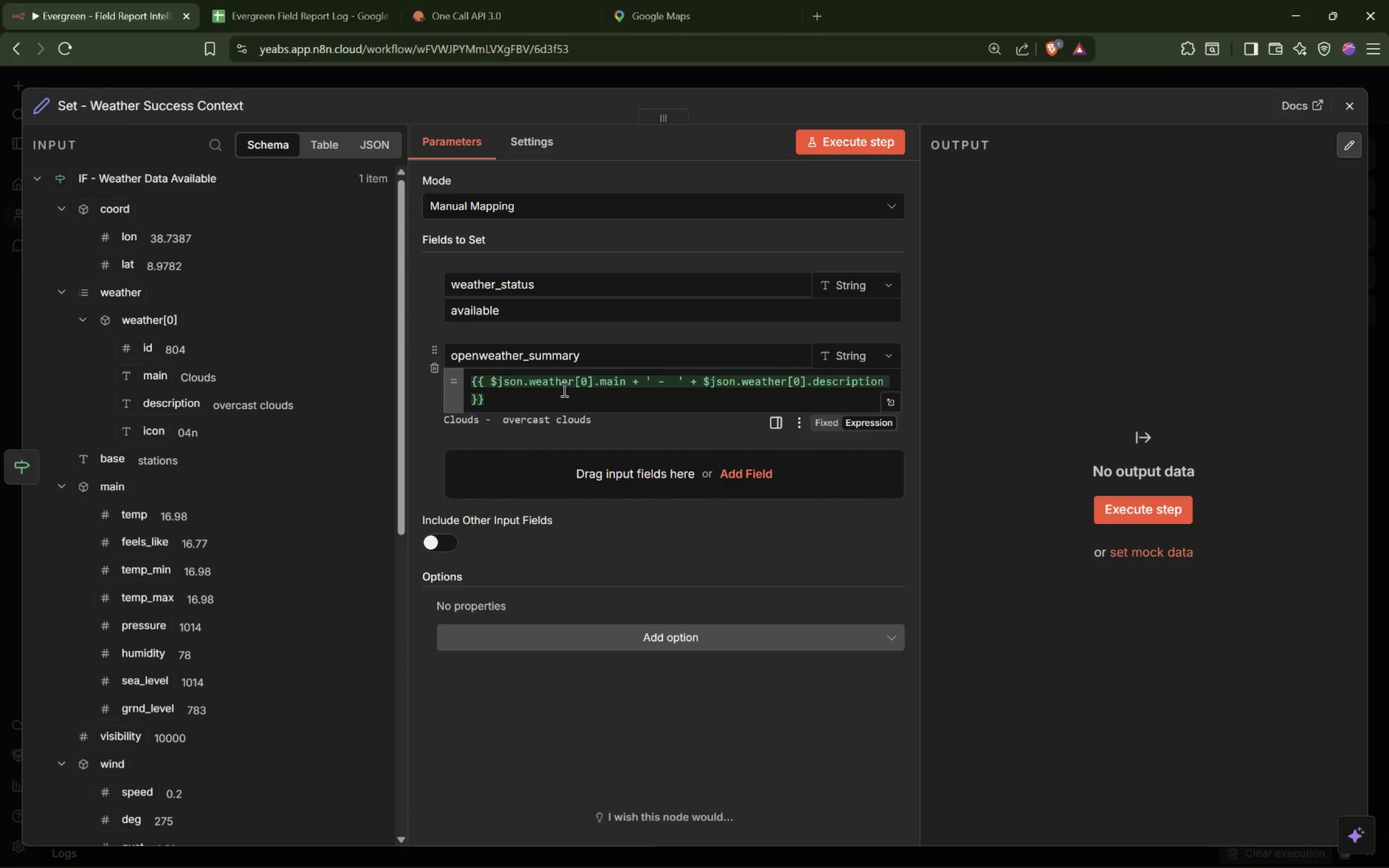 
wait(5.7)
 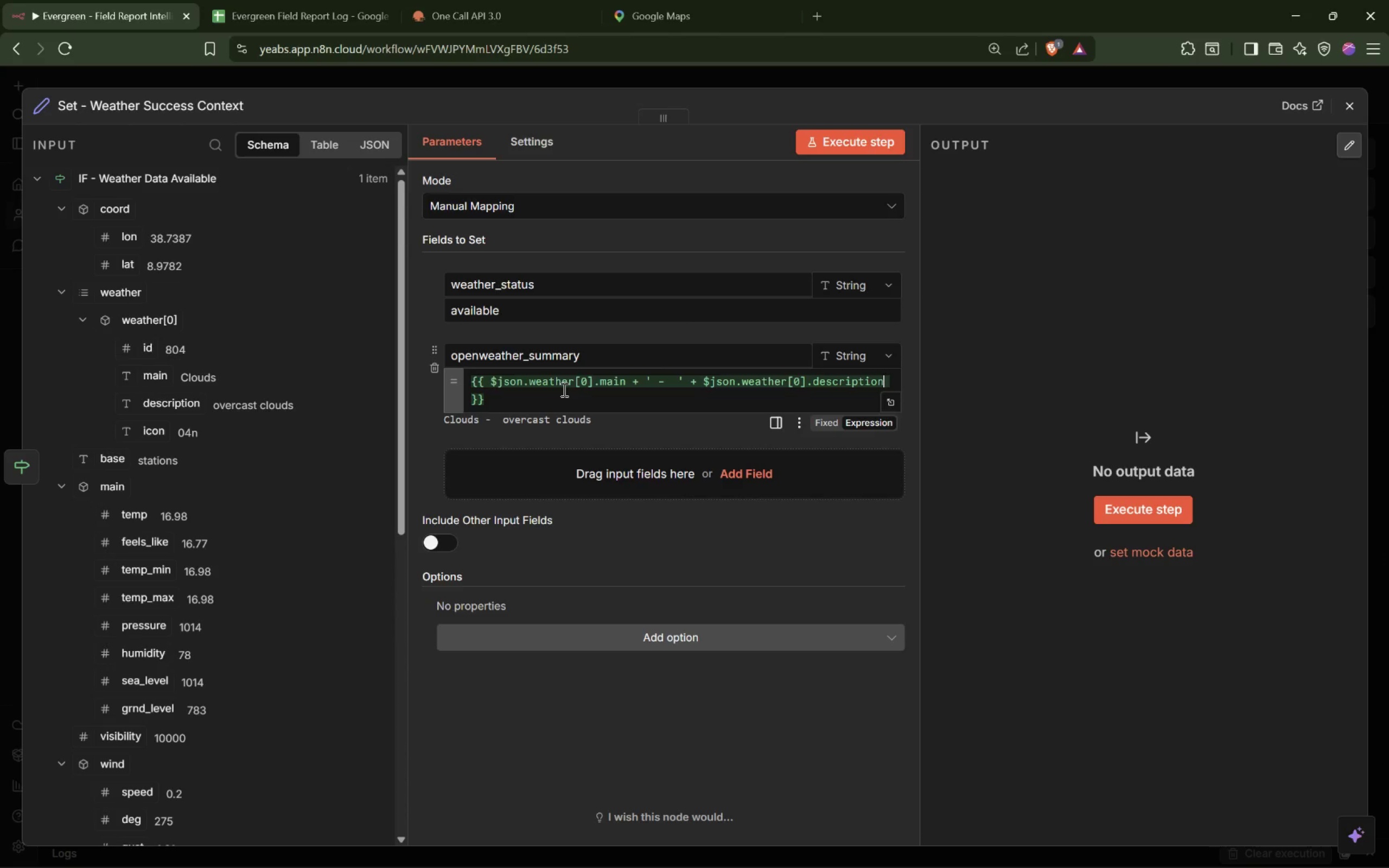 
left_click([511, 430])
 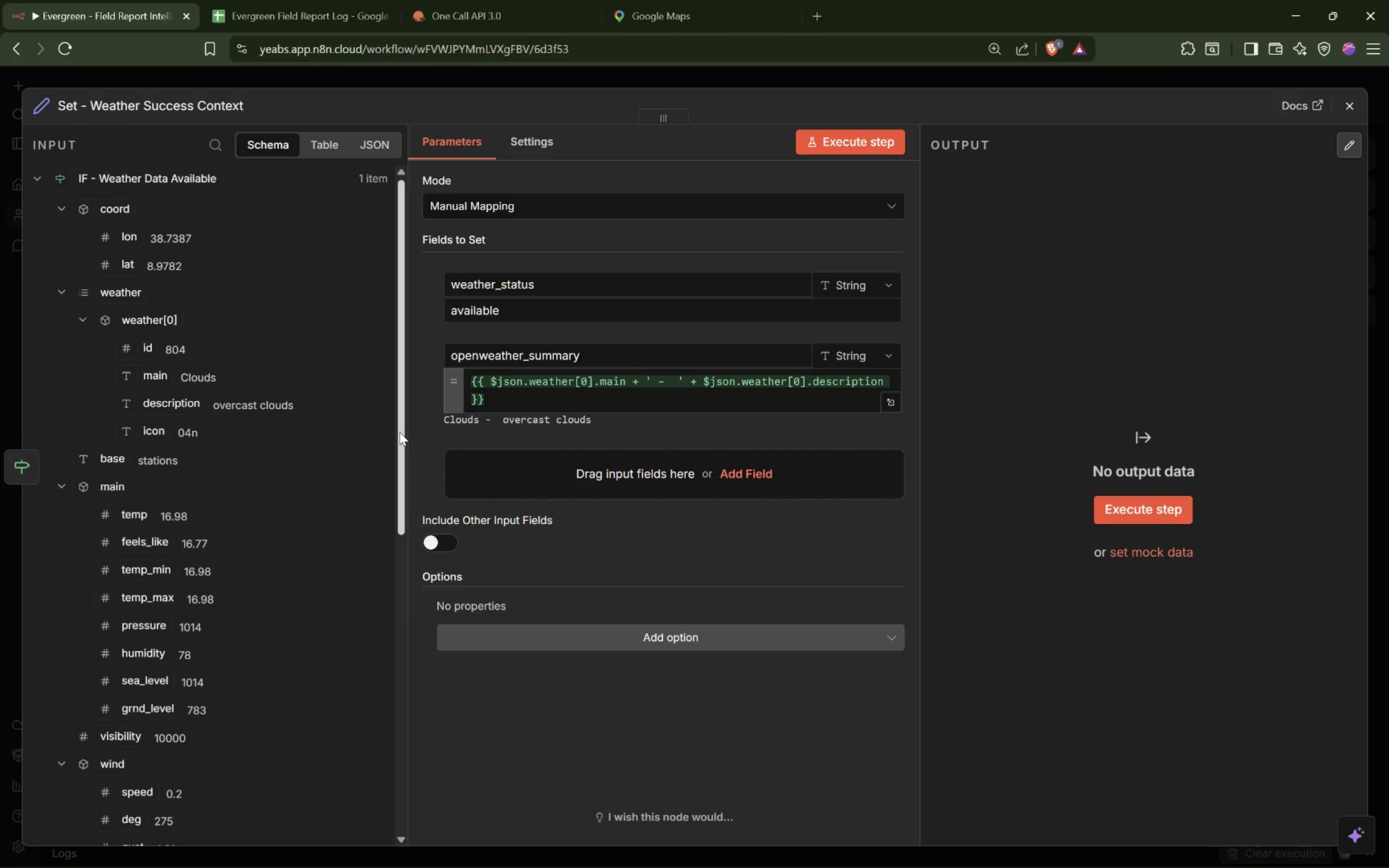 
wait(5.17)
 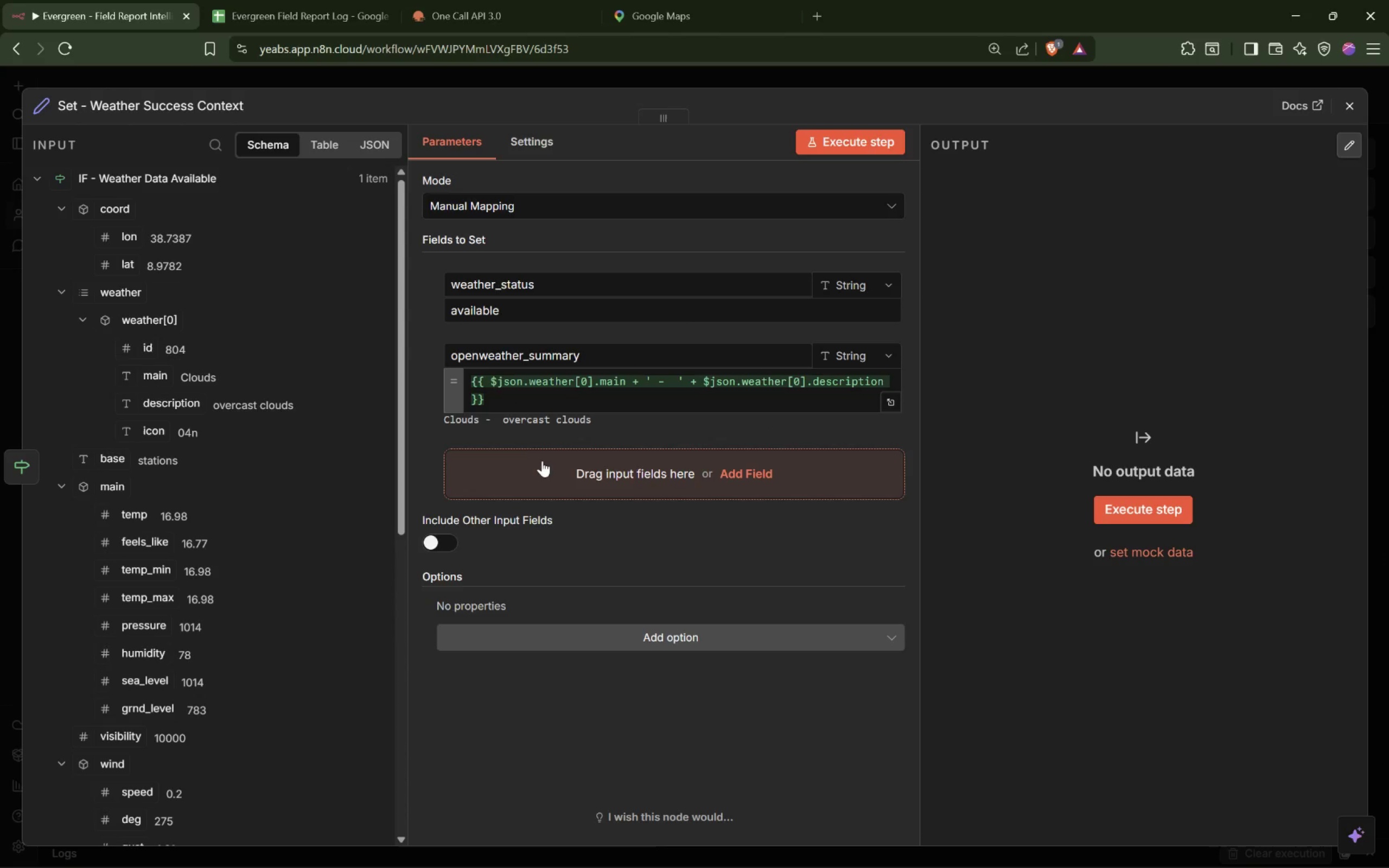 
left_click([542, 482])
 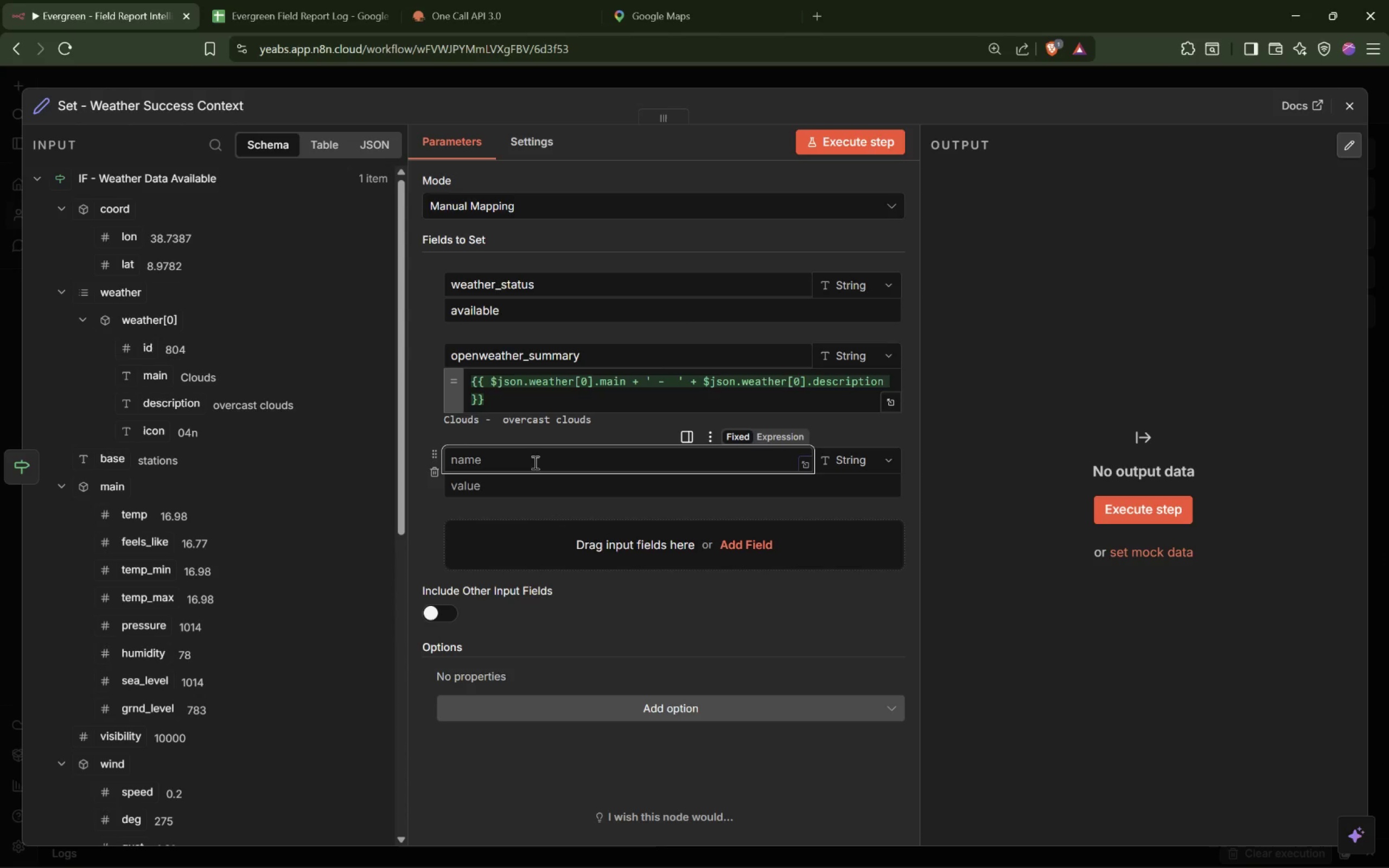 
type(temp_c)
 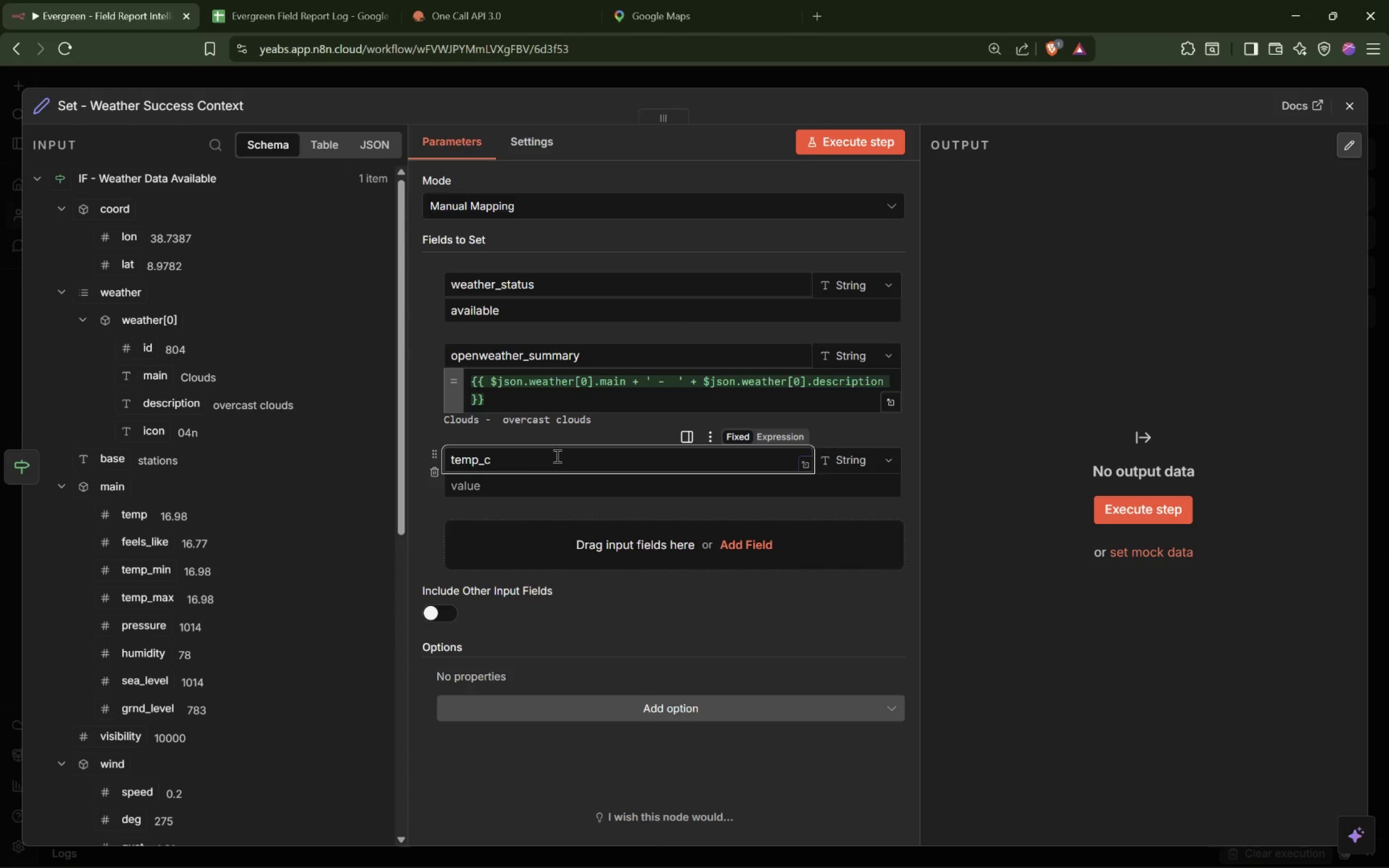 
left_click([559, 487])
 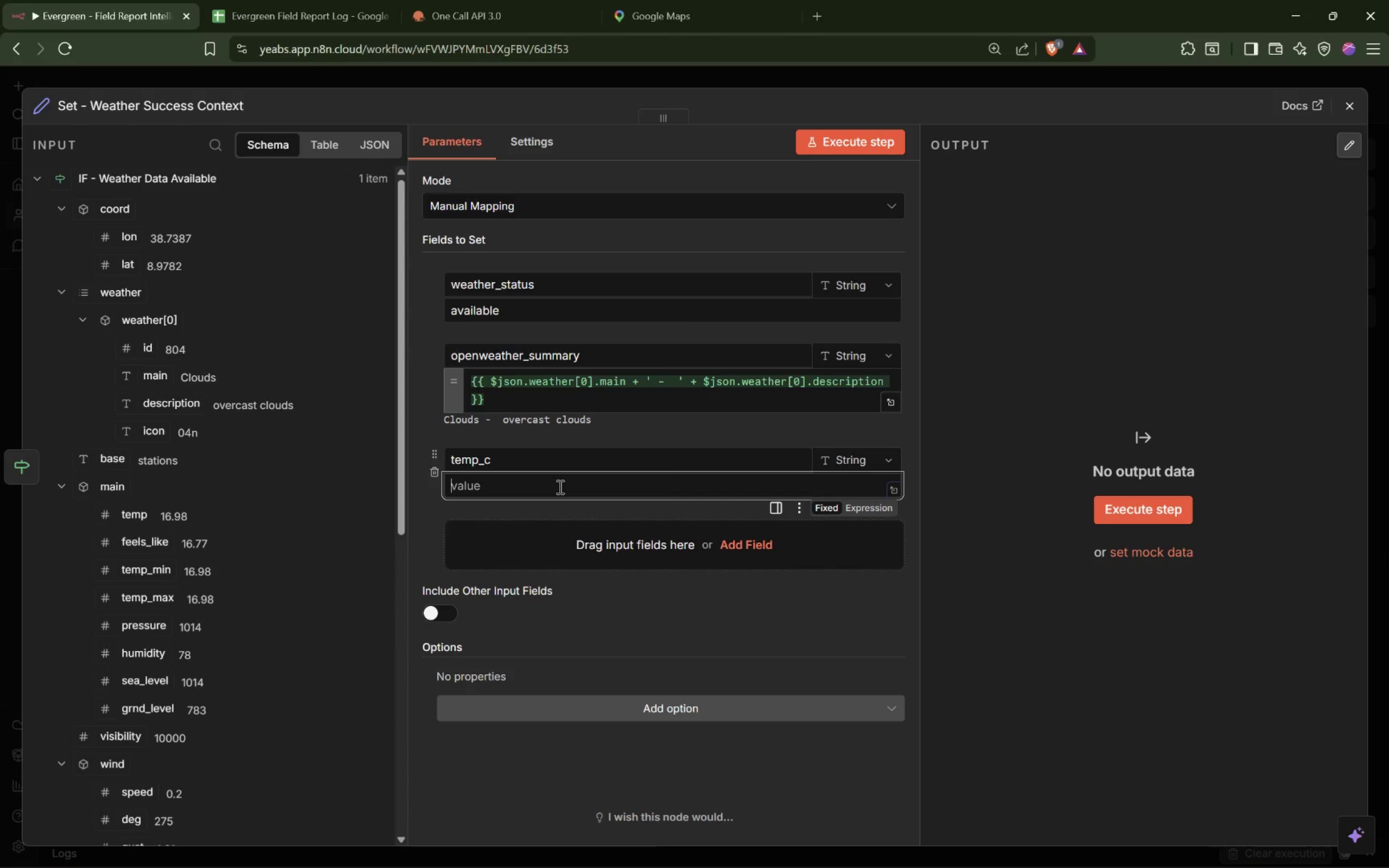 
type(=json.weather_api.mai)
key(Backspace)
key(Backspace)
key(Backspace)
key(Backspace)
key(Backspace)
key(Backspace)
key(Backspace)
key(Backspace)
key(Backspace)
type(r[0)
 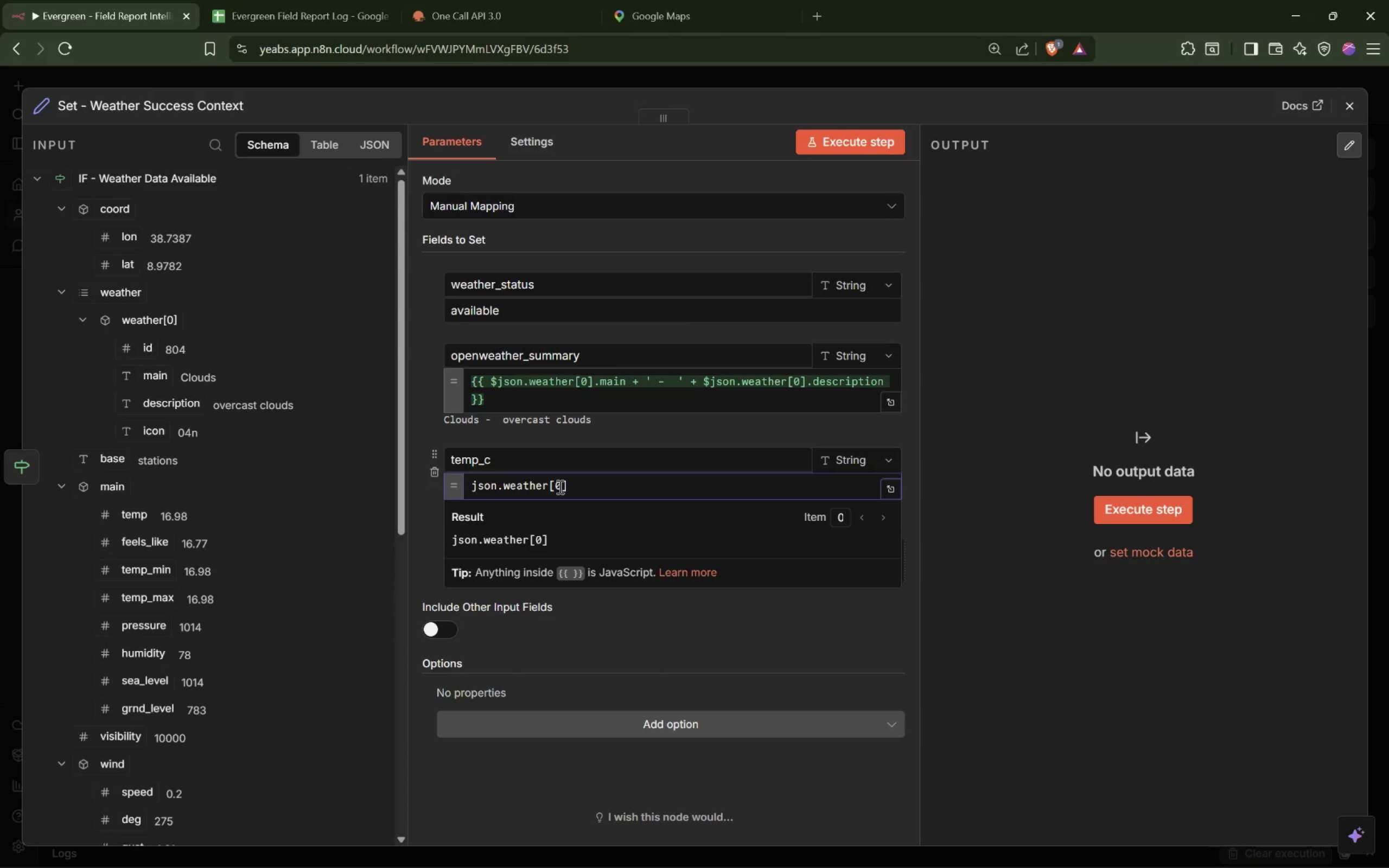 
key(ArrowRight)
 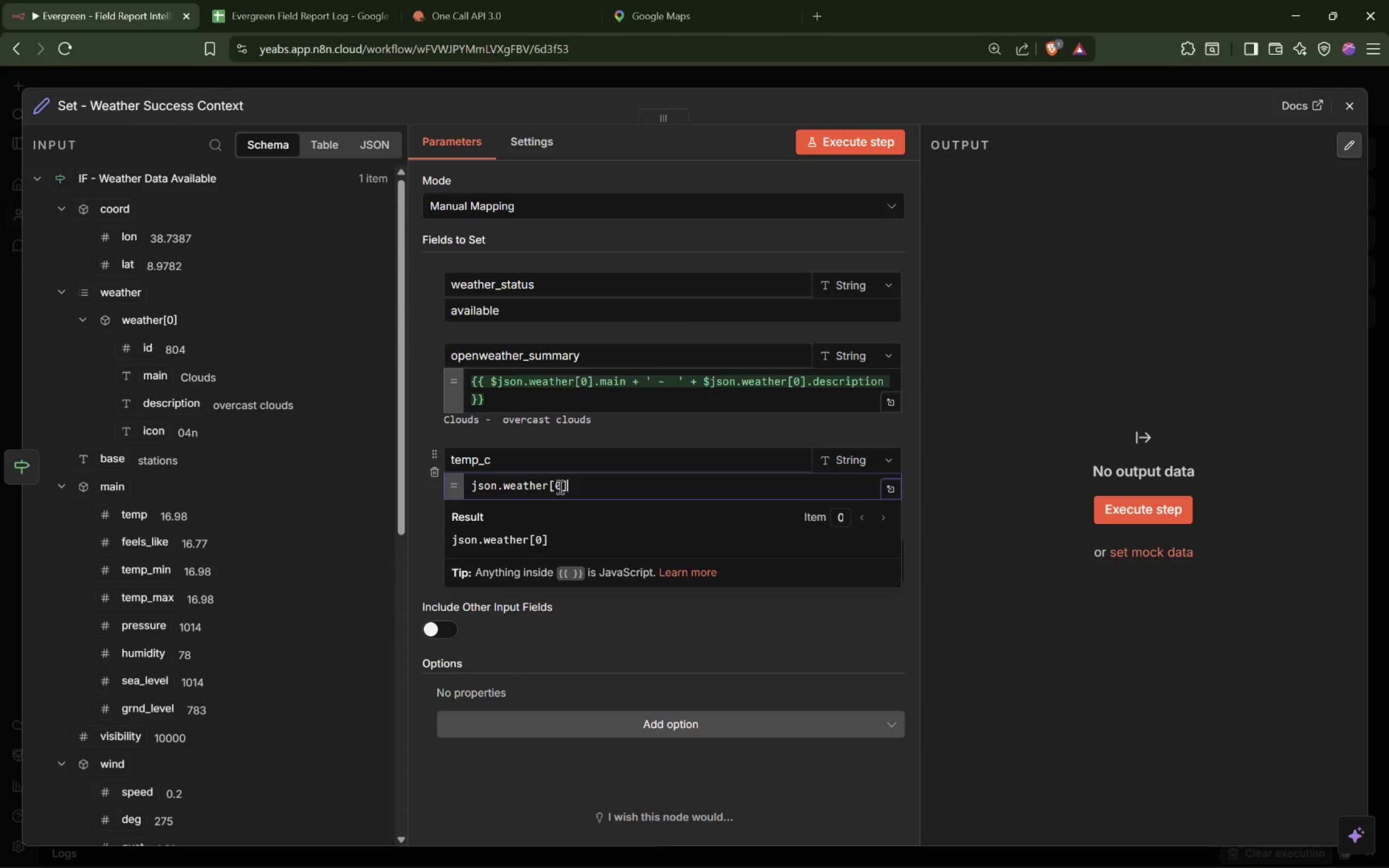 
key(Period)
 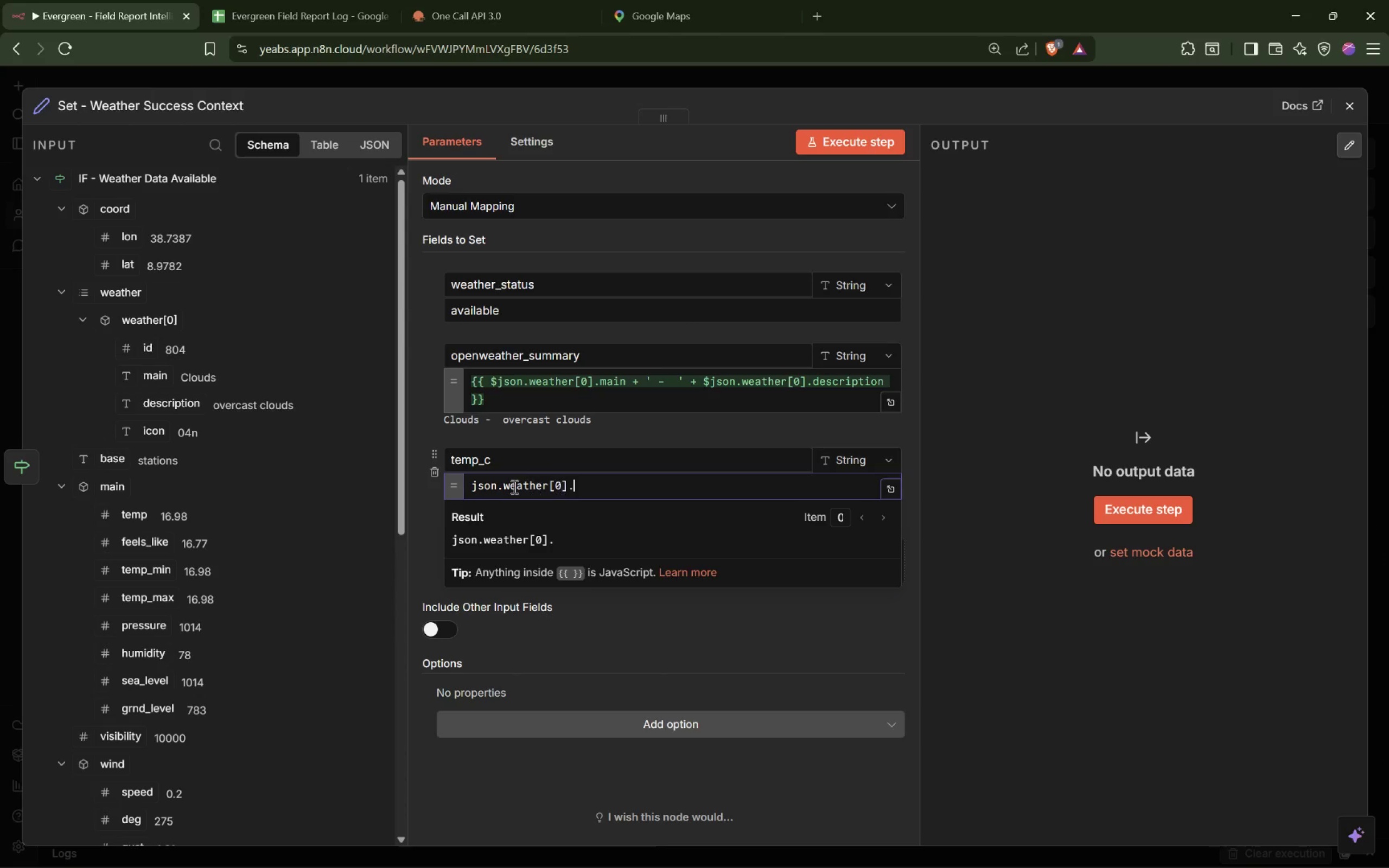 
left_click_drag(start_coordinate=[471, 485], to_coordinate=[731, 497])
 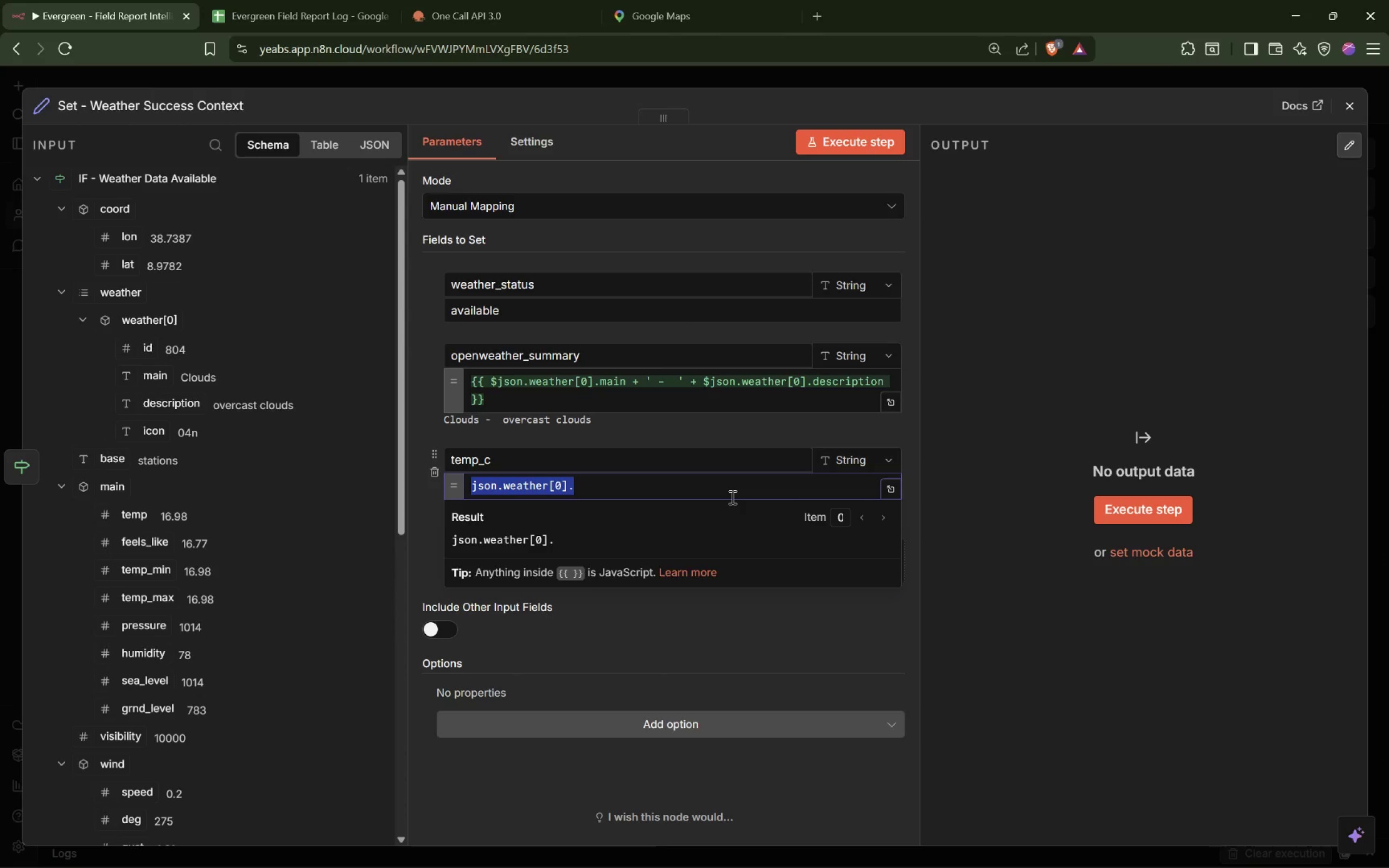 
key(Shift+BracketLeft)
 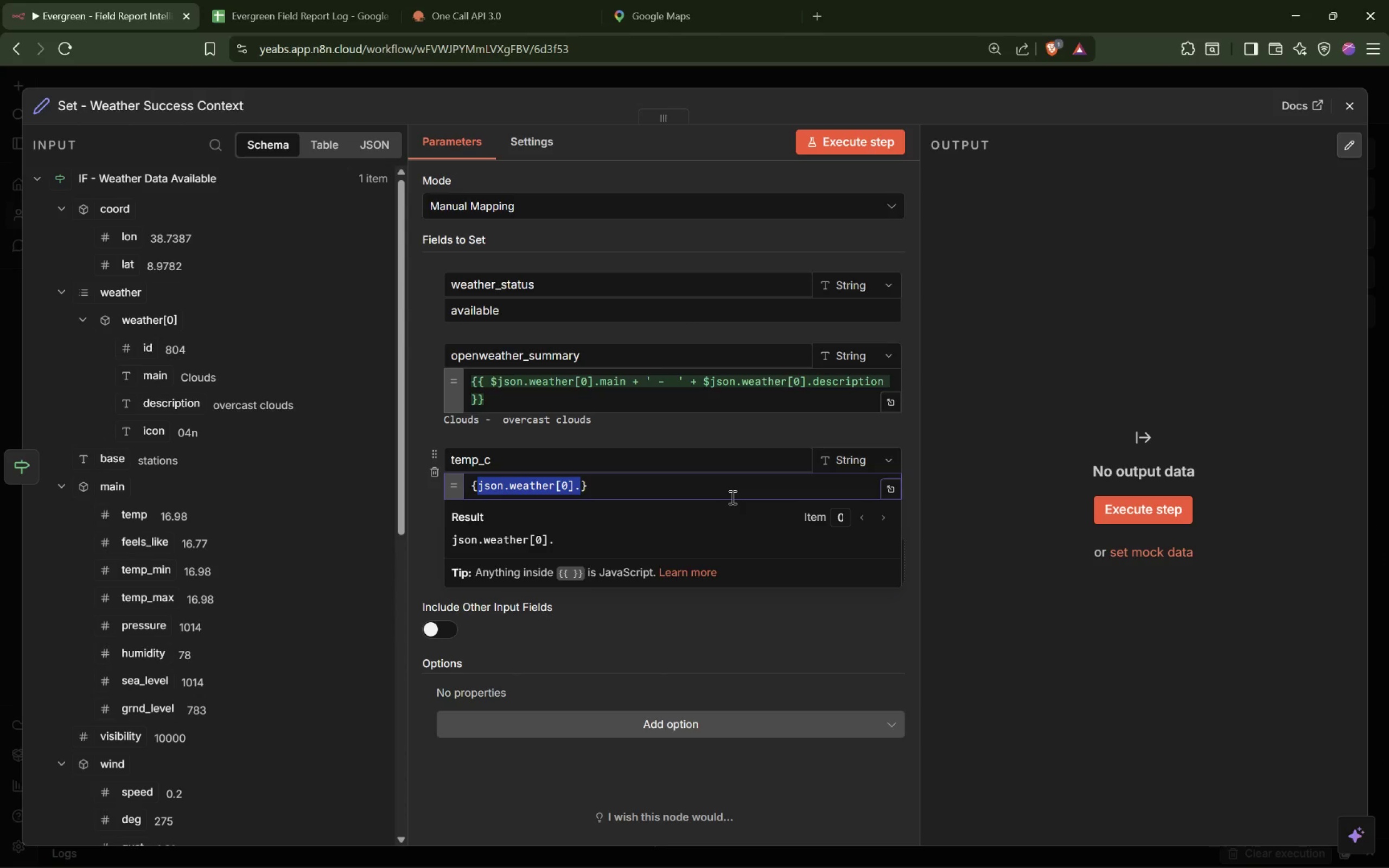 
key(Shift+BracketLeft)
 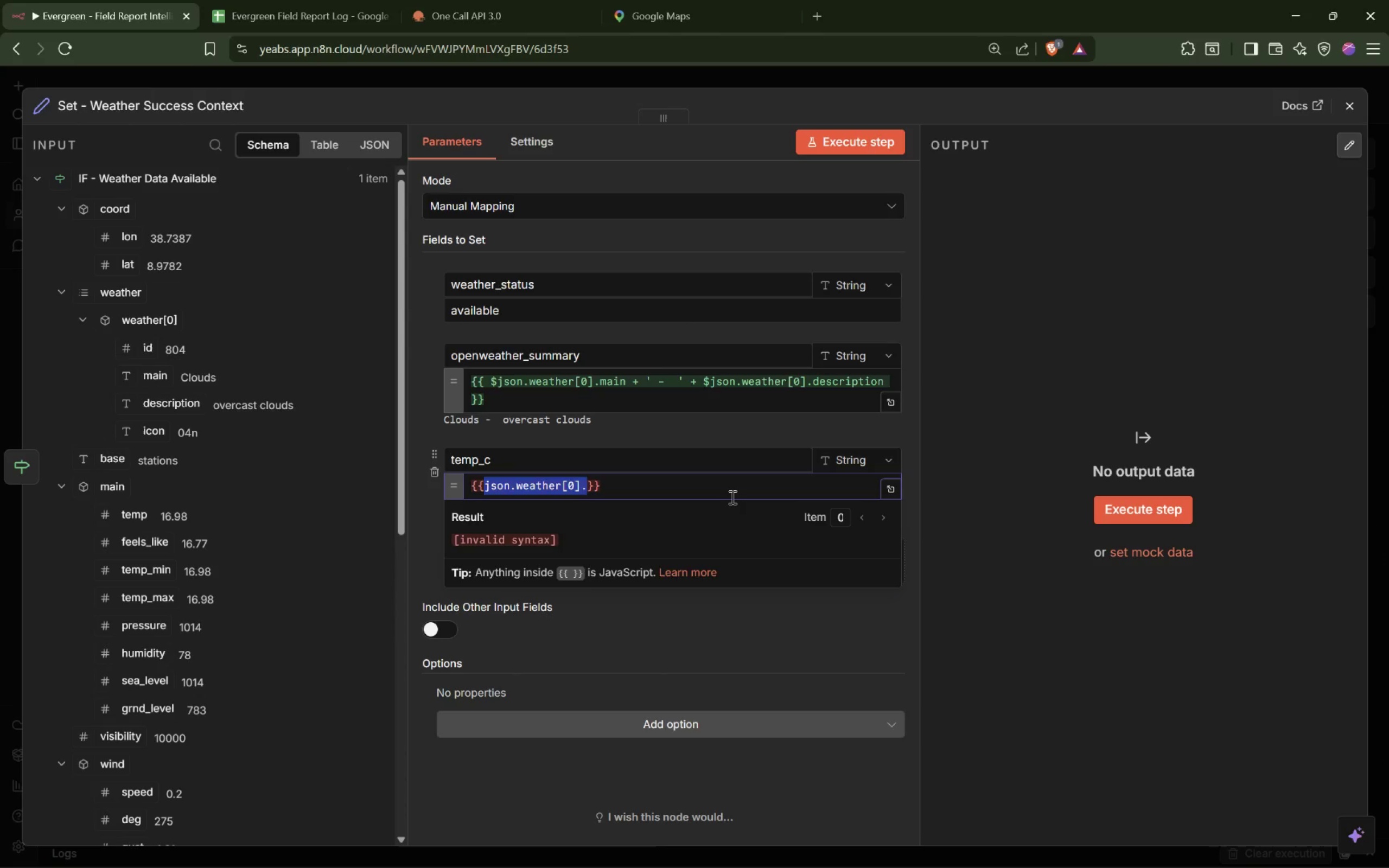 
key(ArrowLeft)
 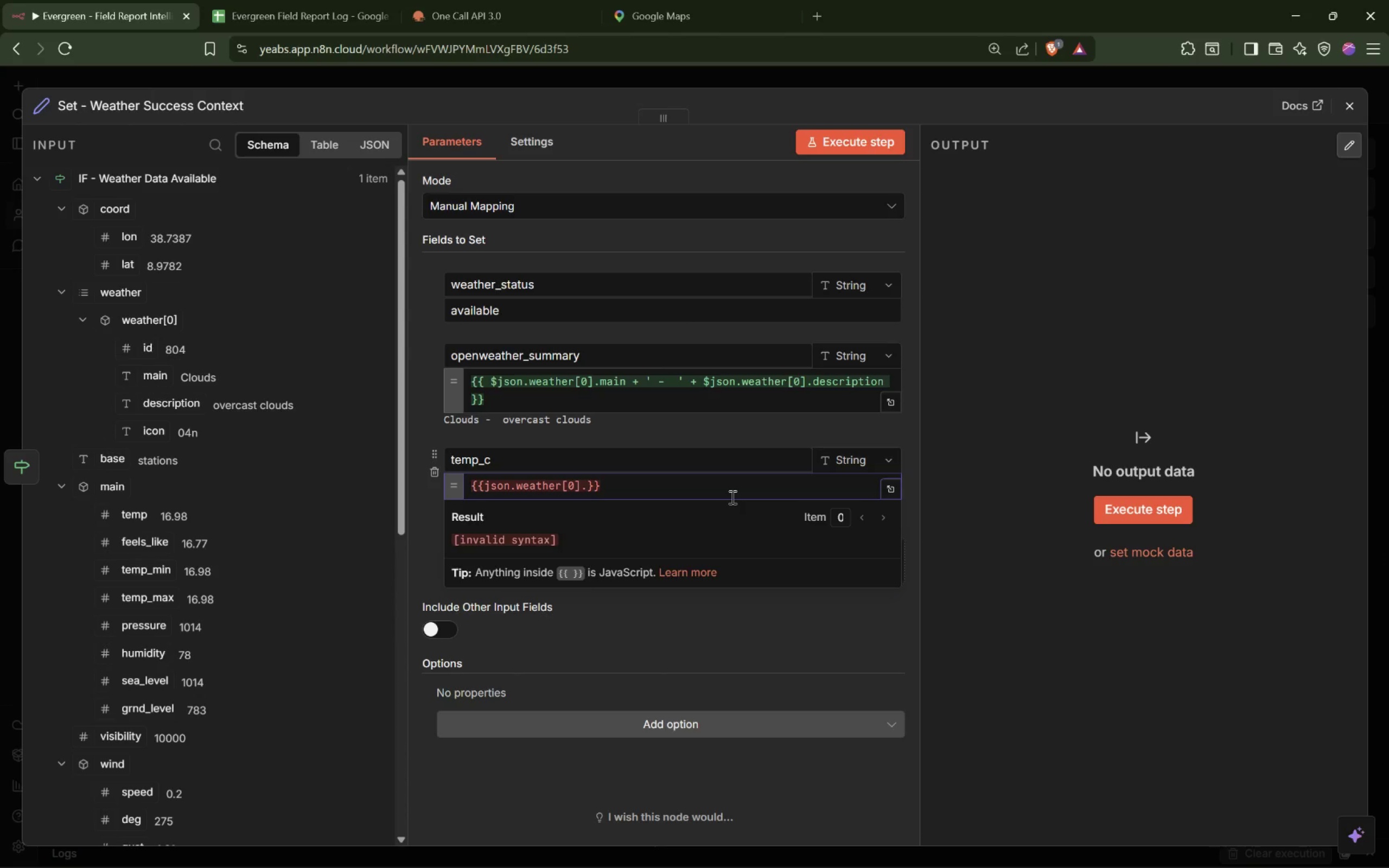 
key(Shift+ShiftRight)
 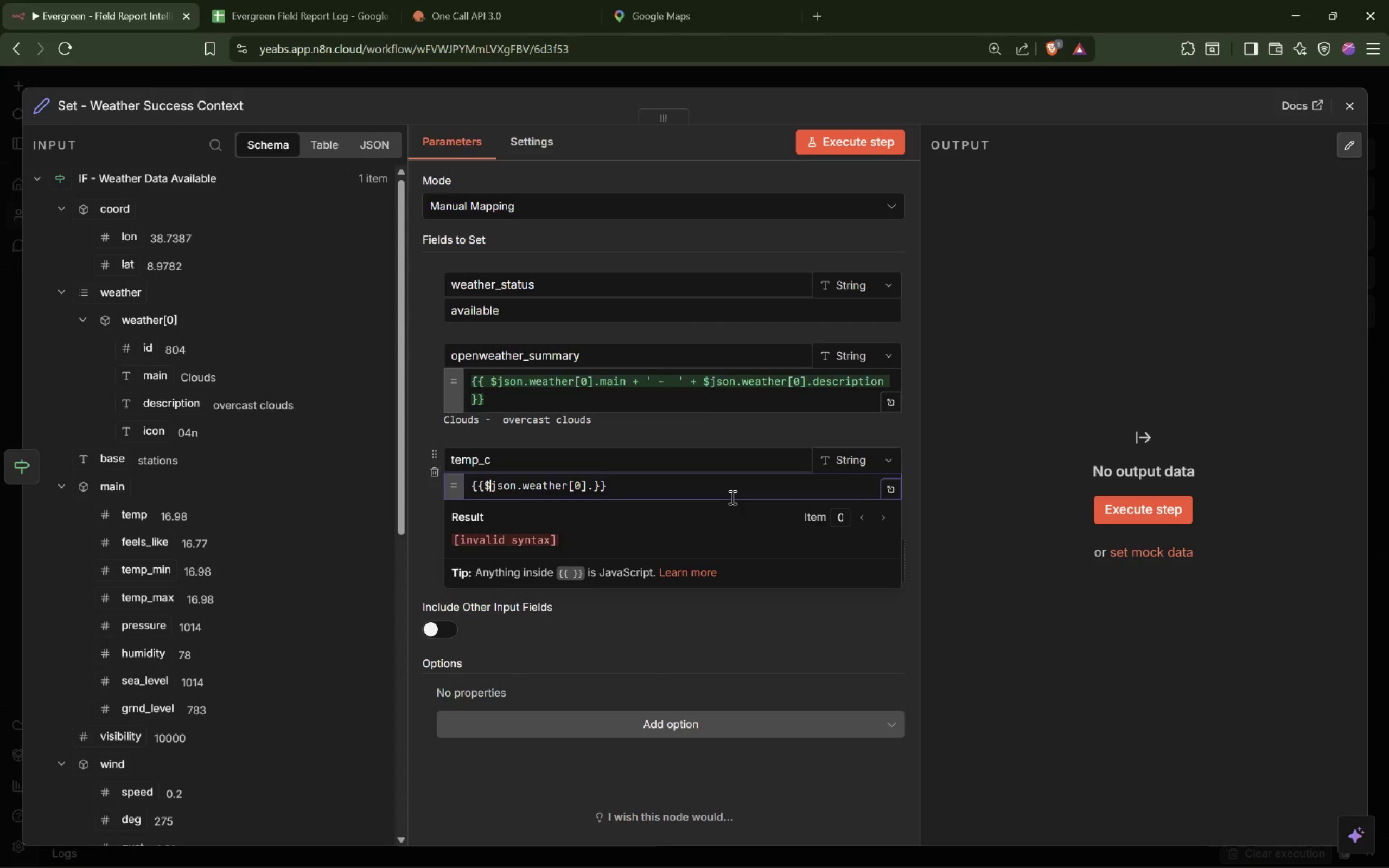 
key(Shift+4)
 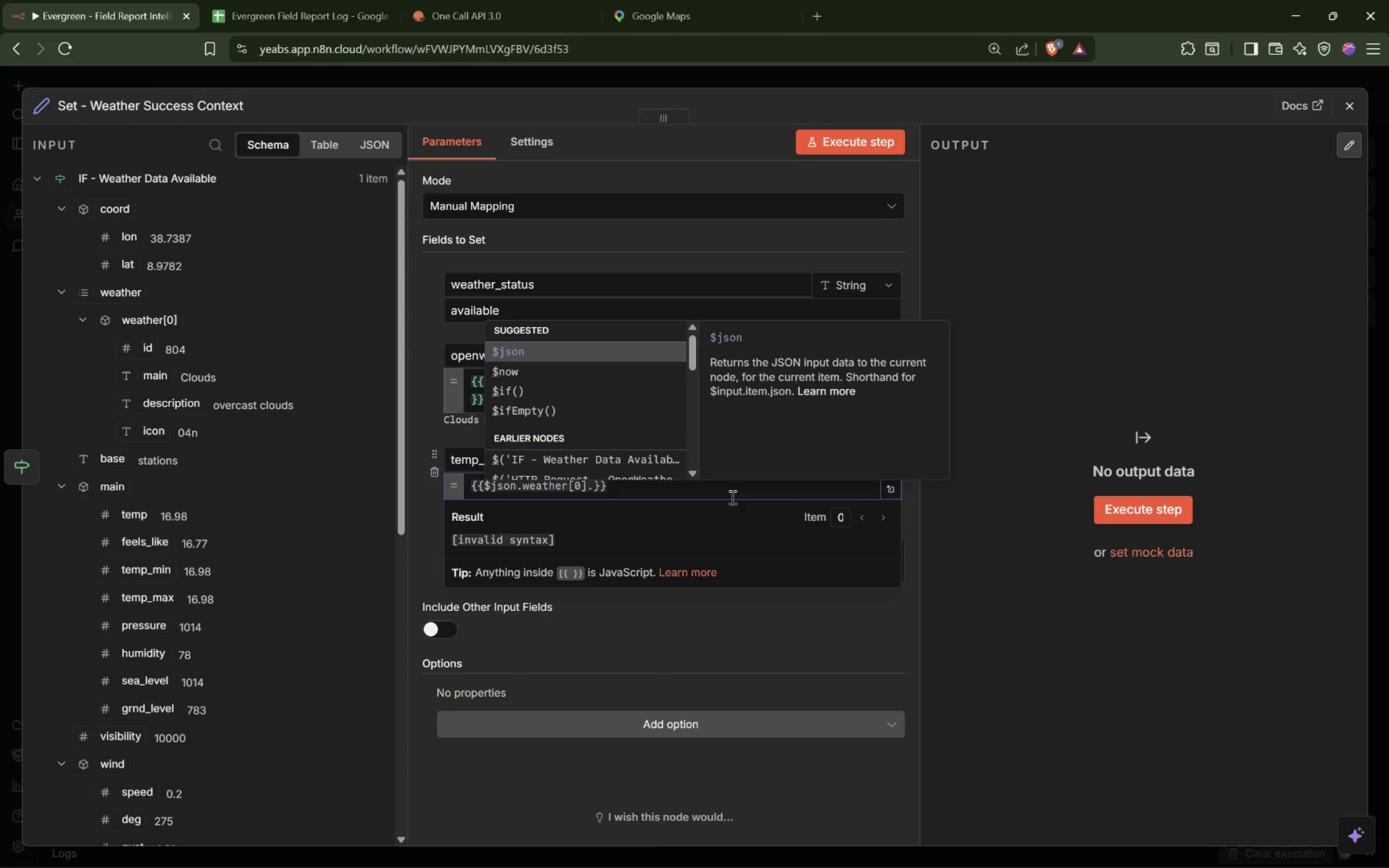 
key(End)
 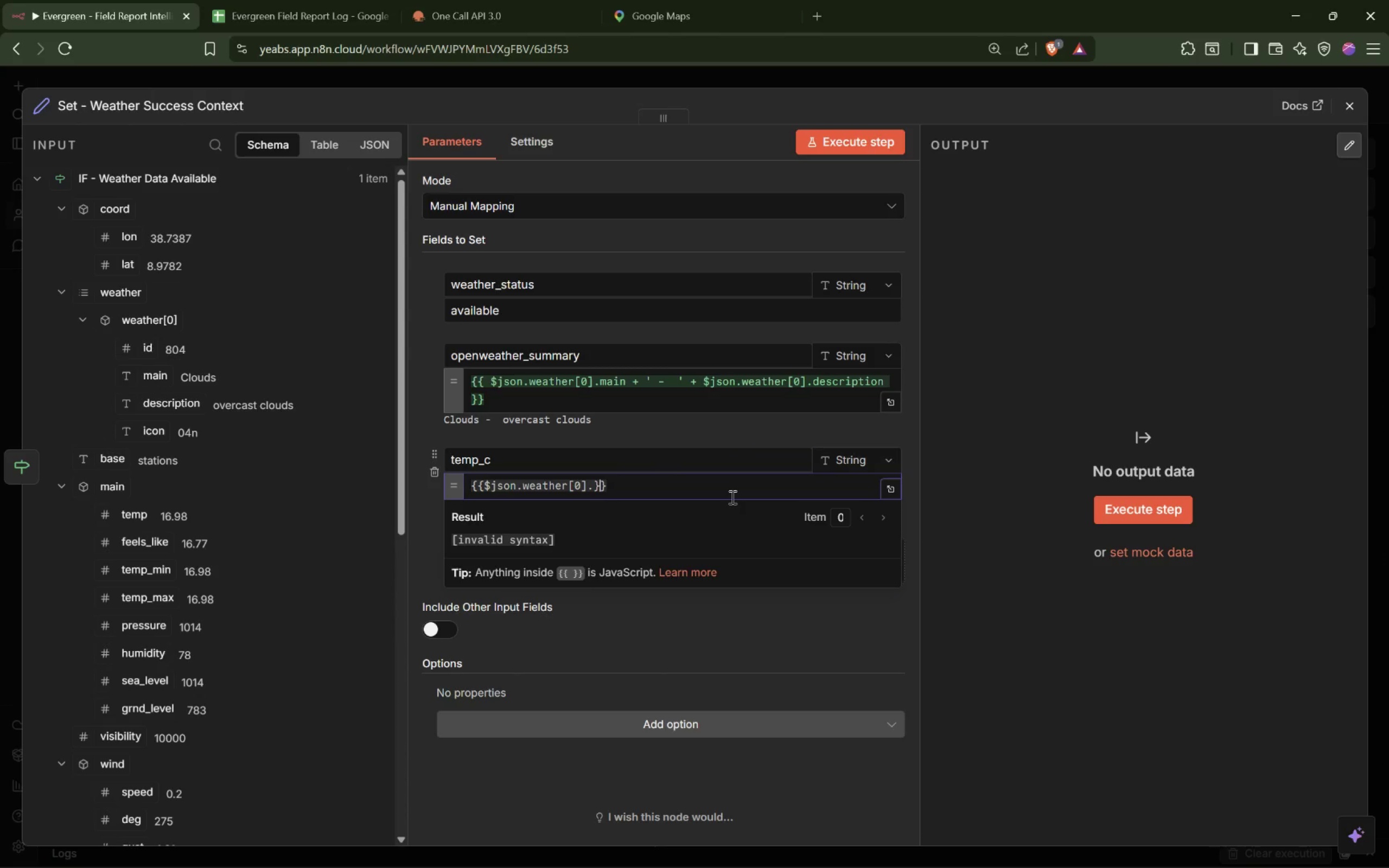 
key(ArrowLeft)
 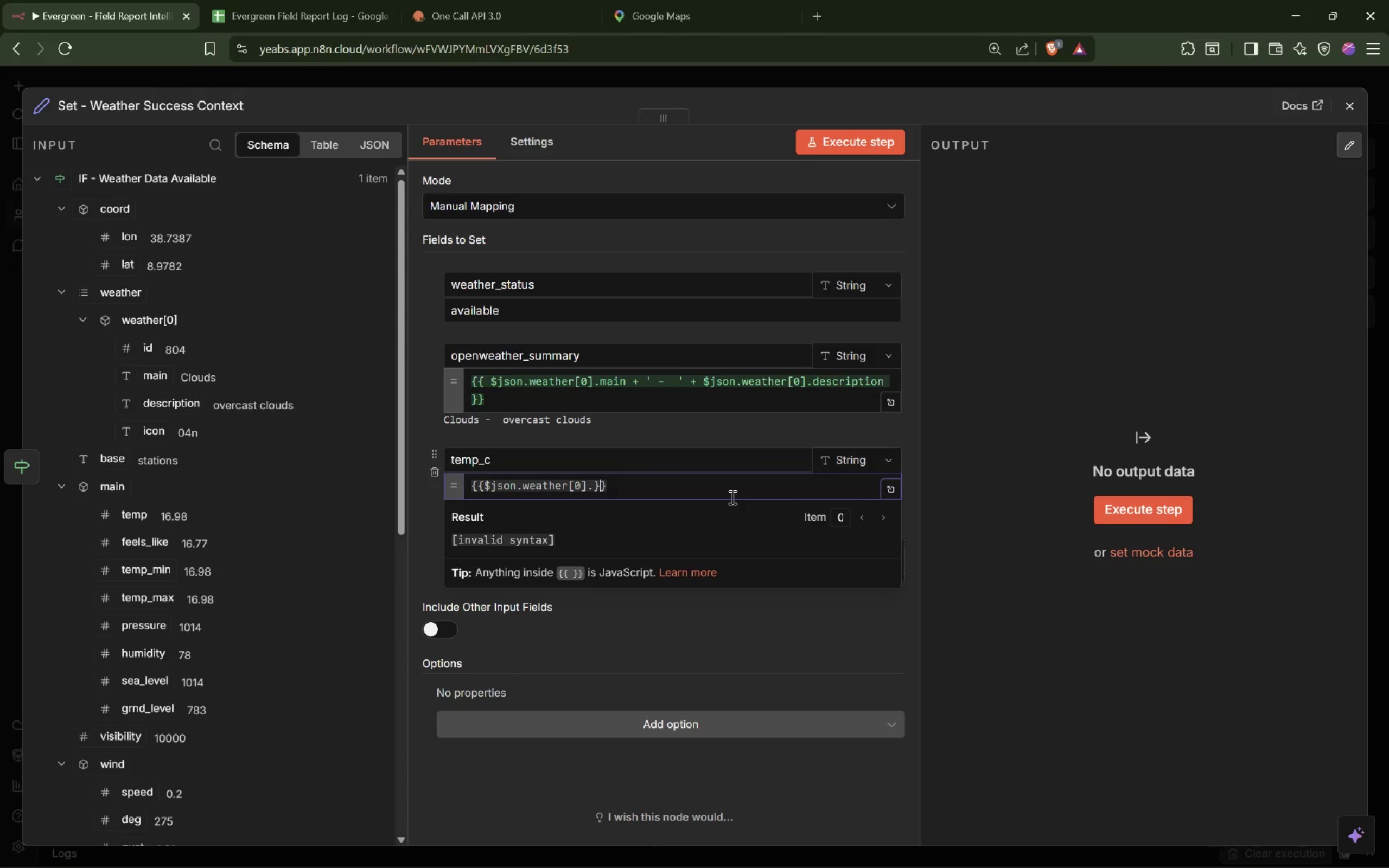 
key(ArrowLeft)
 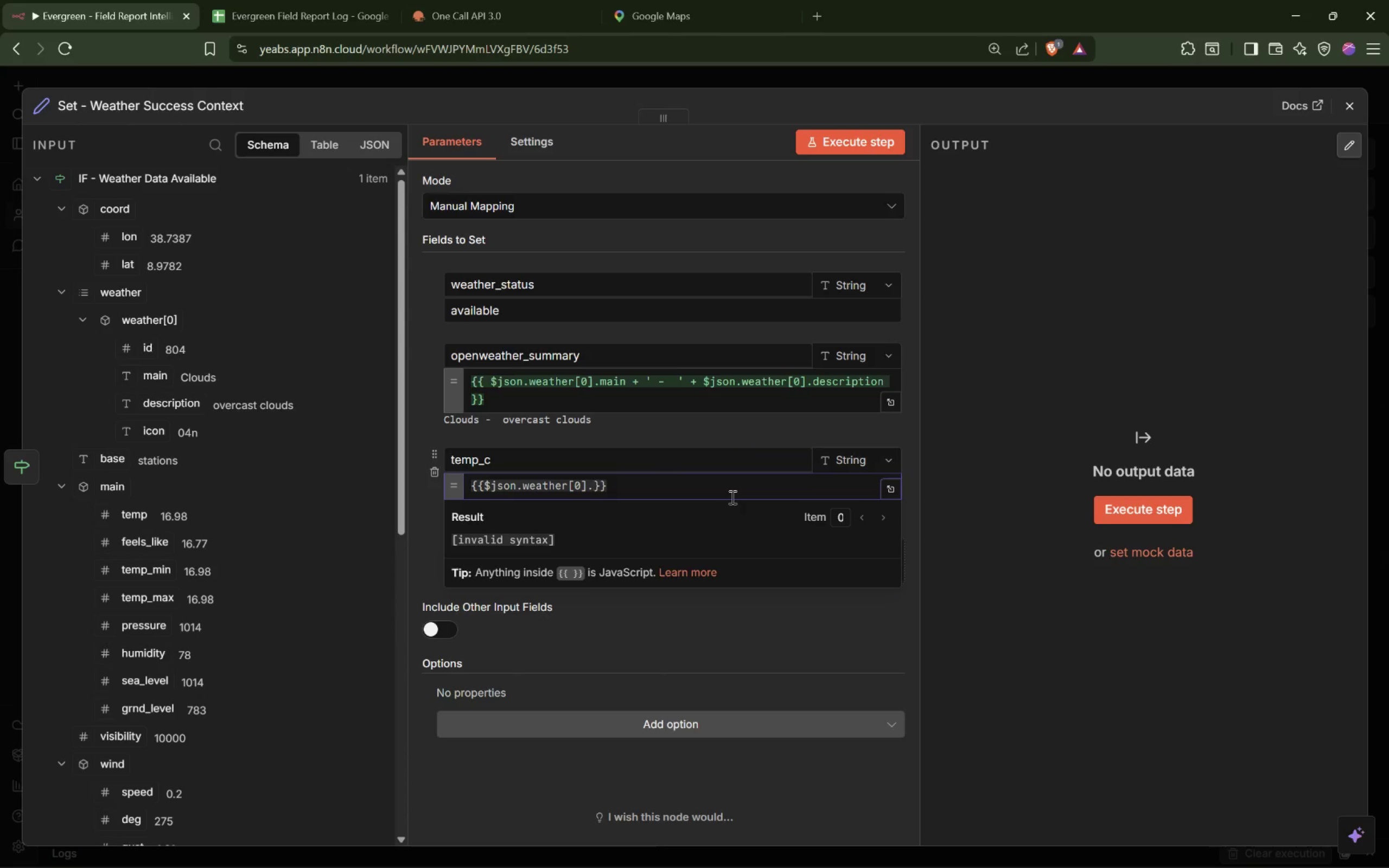 
key(Backspace)
type(.main.temp)
key(Backspace)
key(Backspace)
key(Backspace)
key(Backspace)
key(Backspace)
 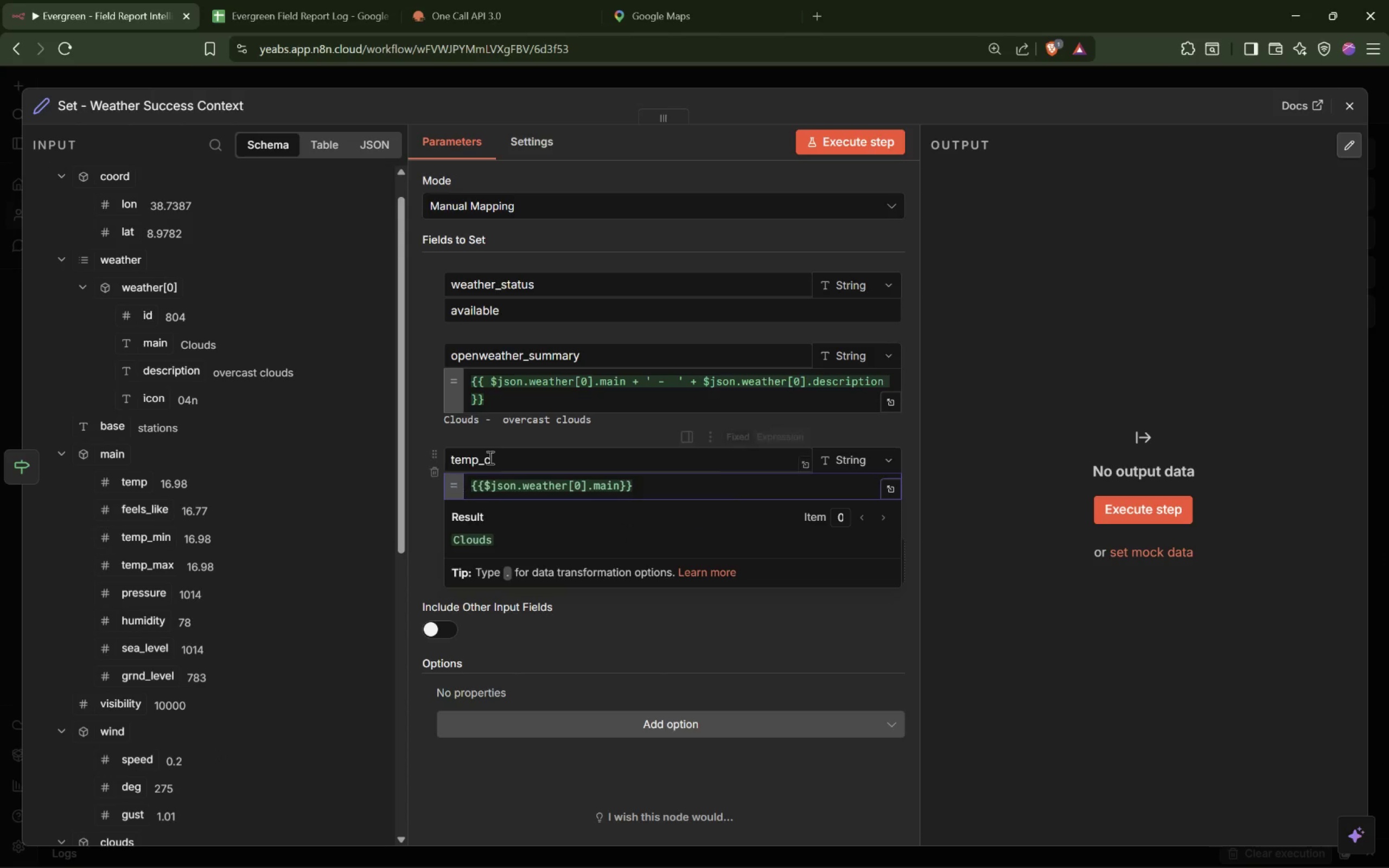 
wait(10.16)
 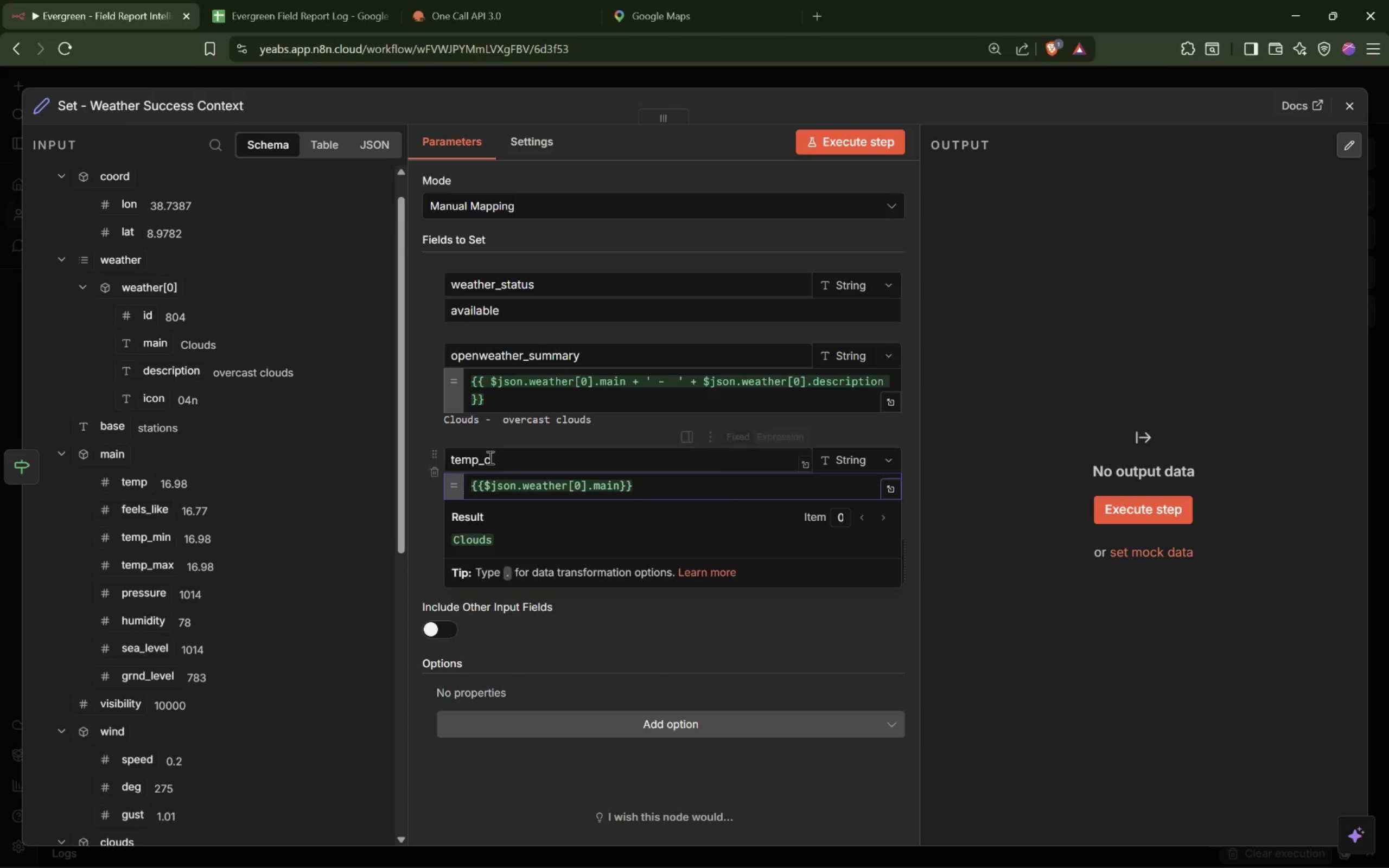 
left_click_drag(start_coordinate=[587, 486], to_coordinate=[526, 481])
 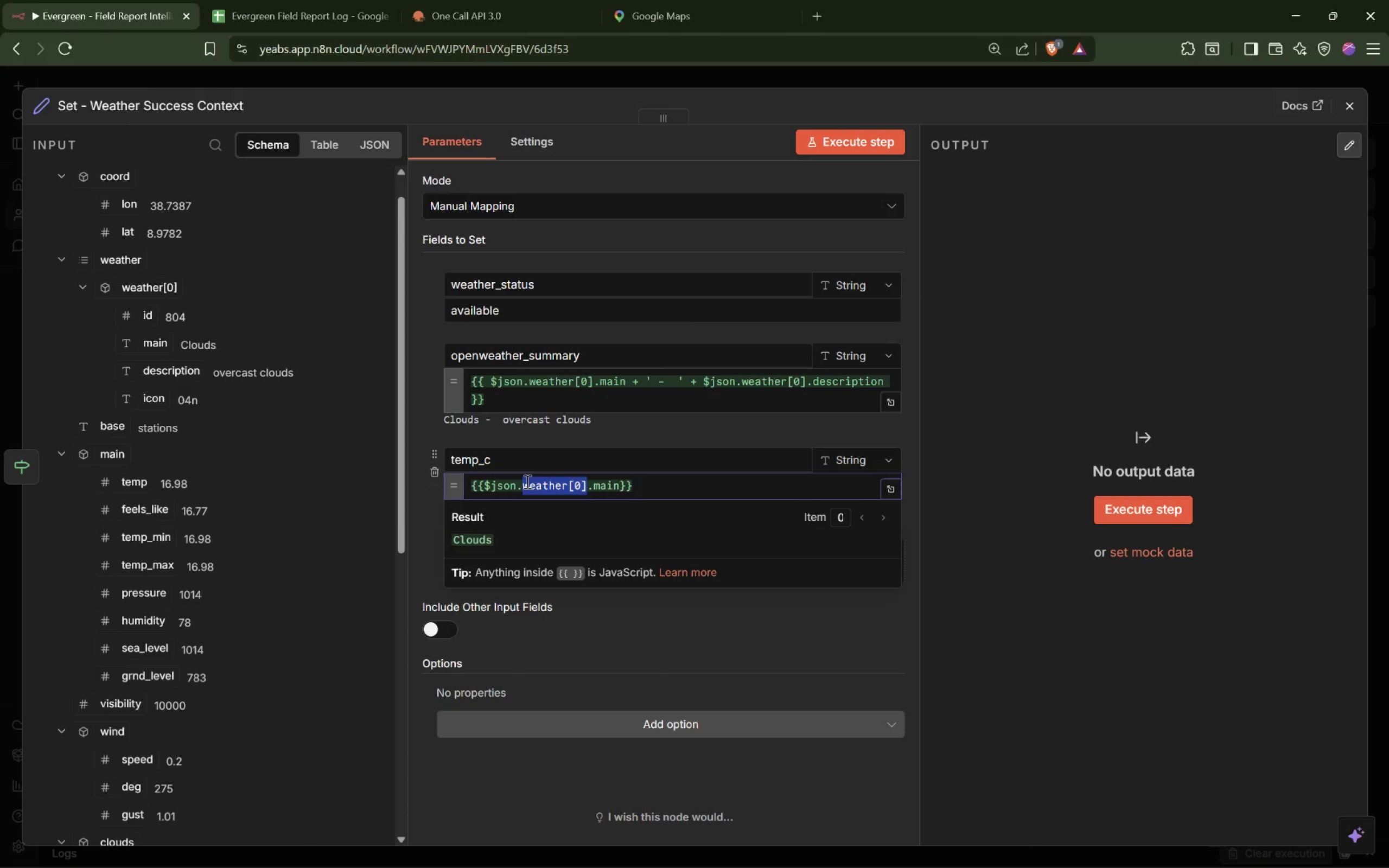 
key(Backspace)
 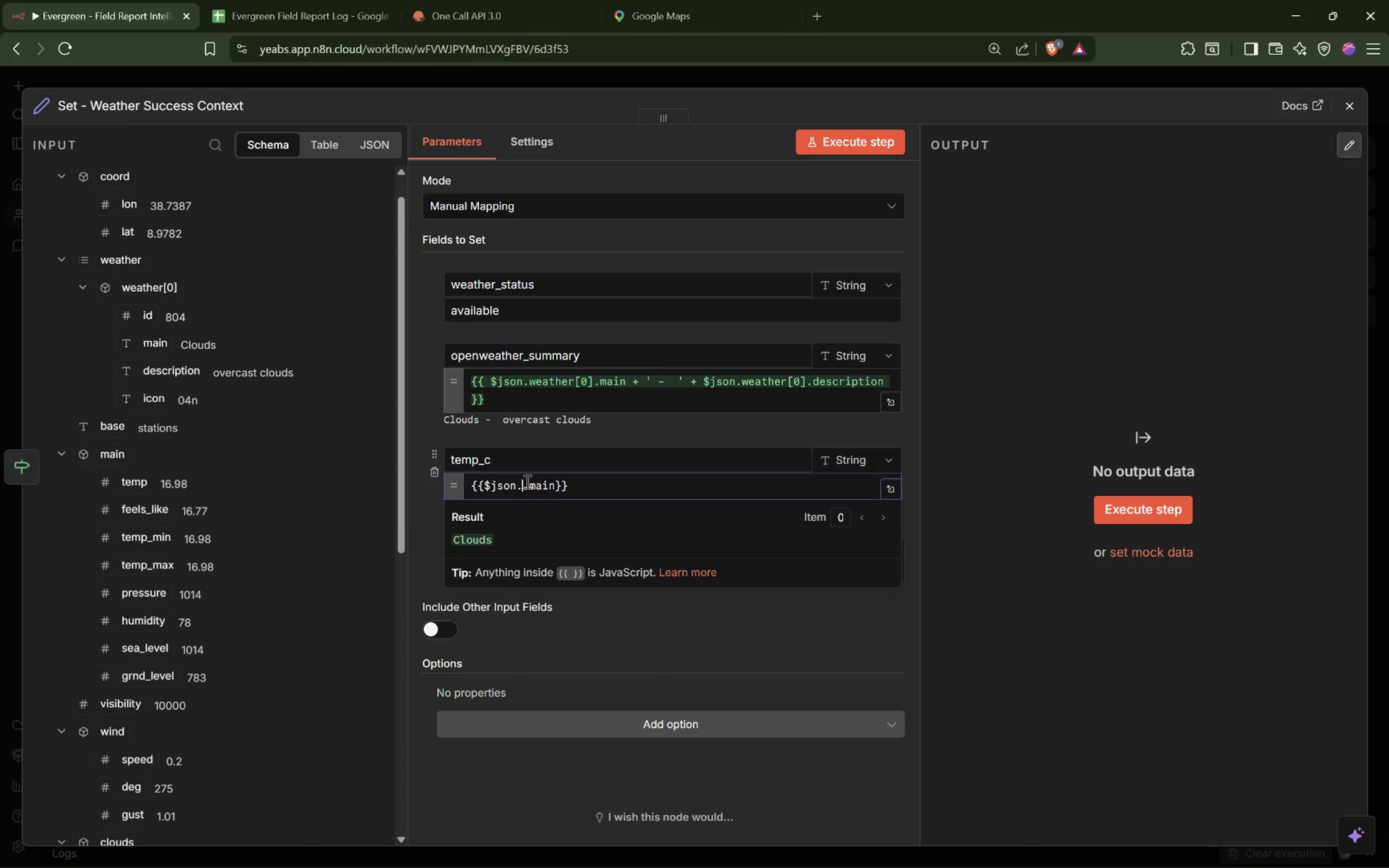 
key(Backspace)
 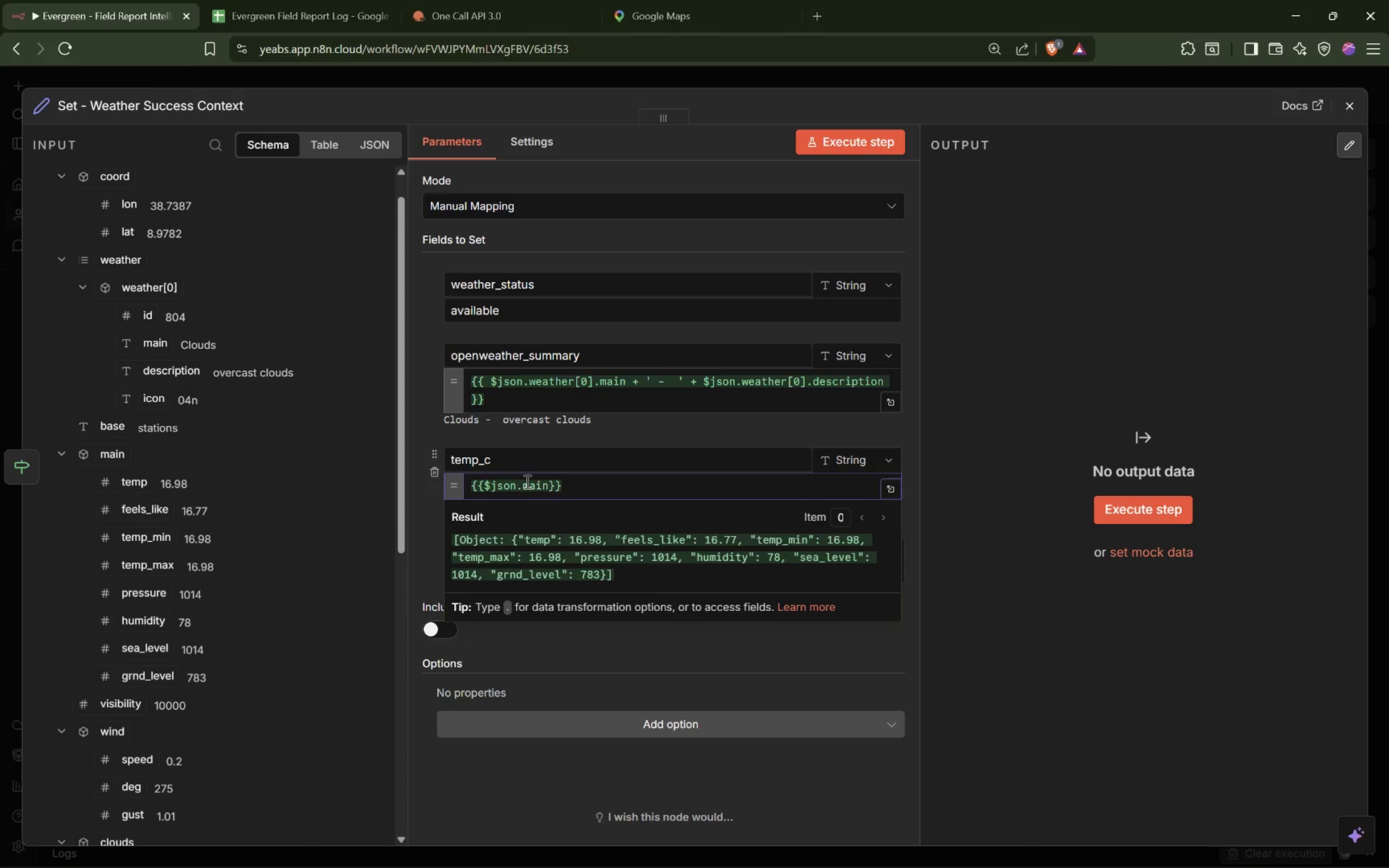 
key(ArrowRight)
 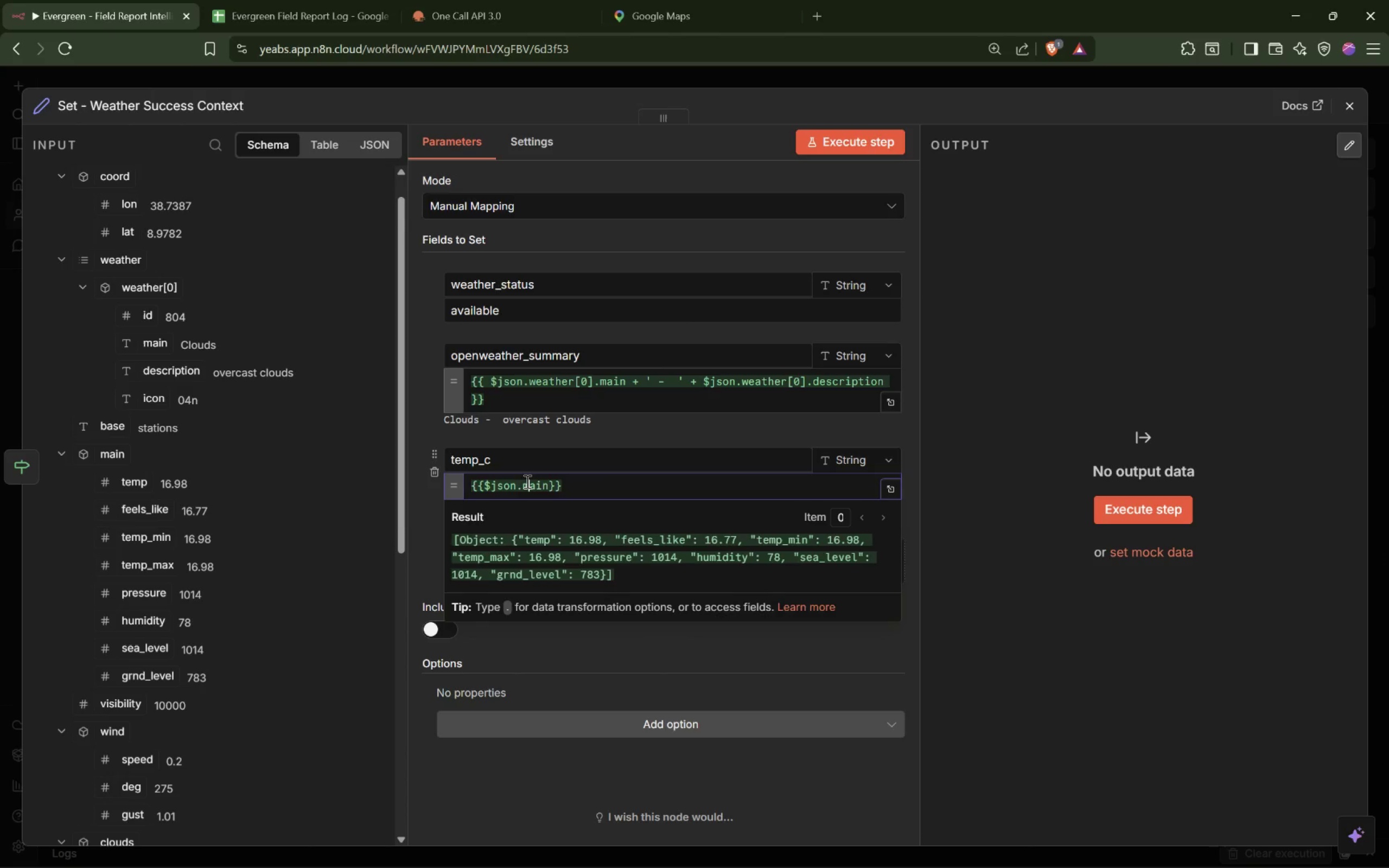 
key(ArrowRight)
 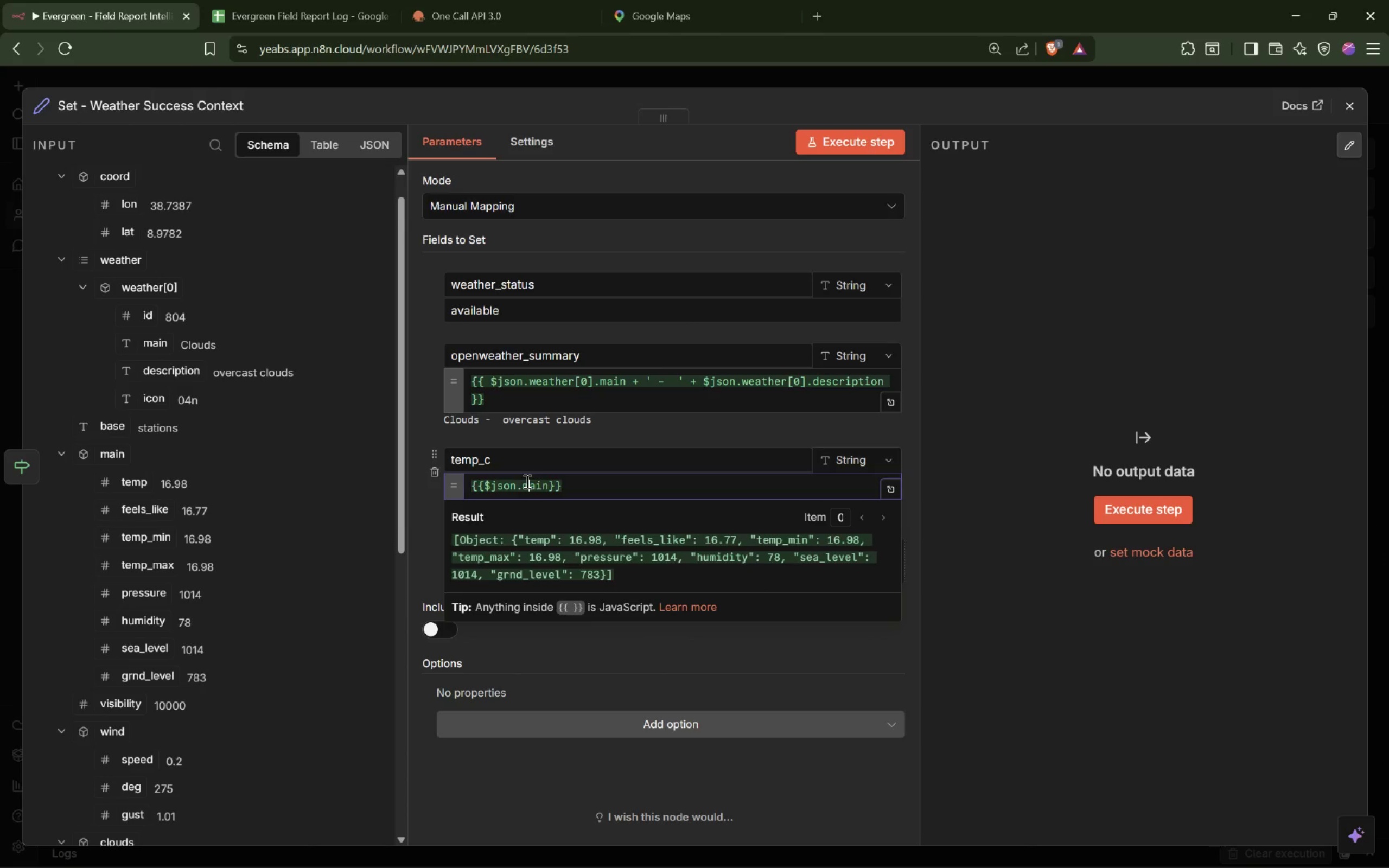 
key(ArrowRight)
 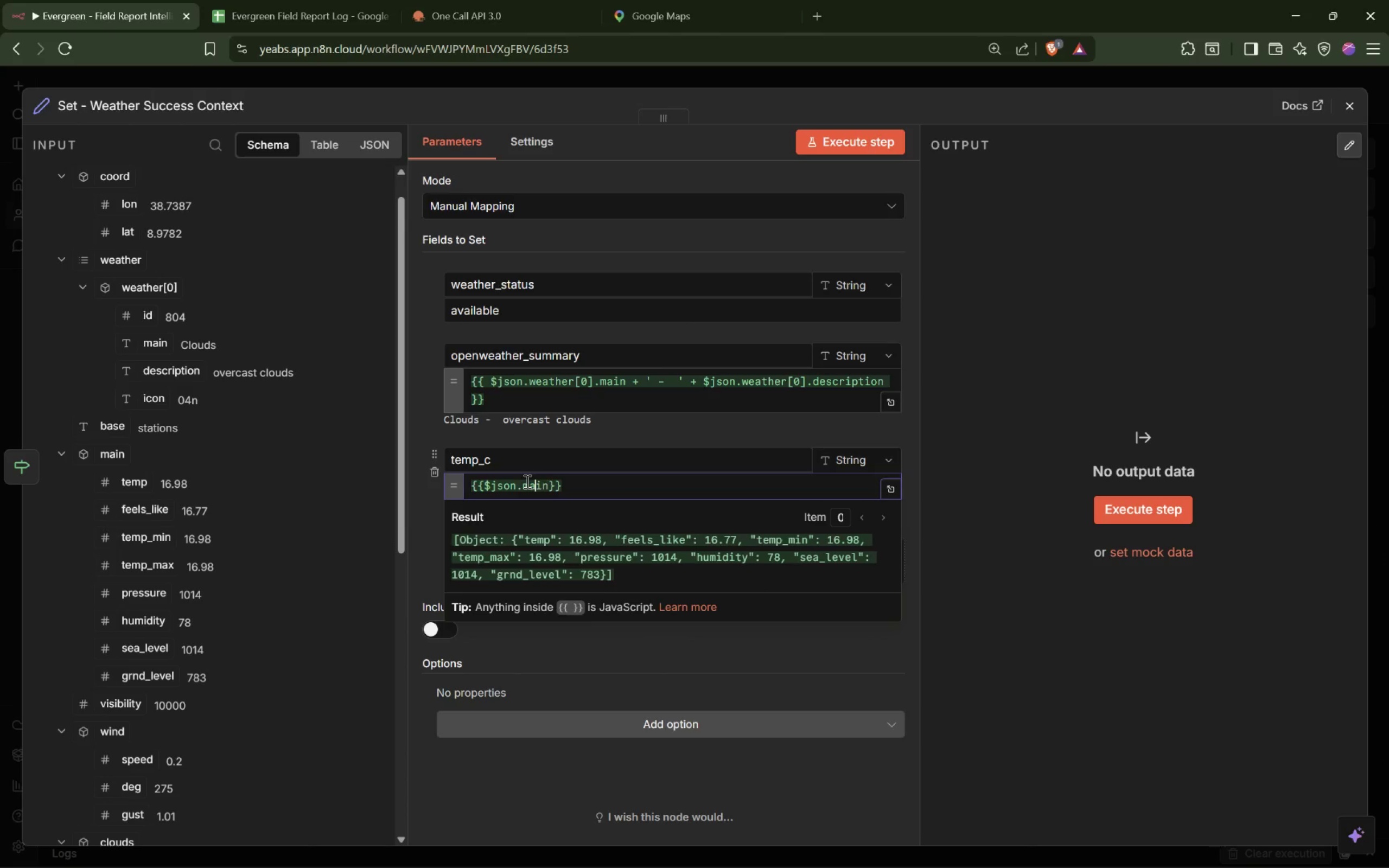 
key(ArrowRight)
 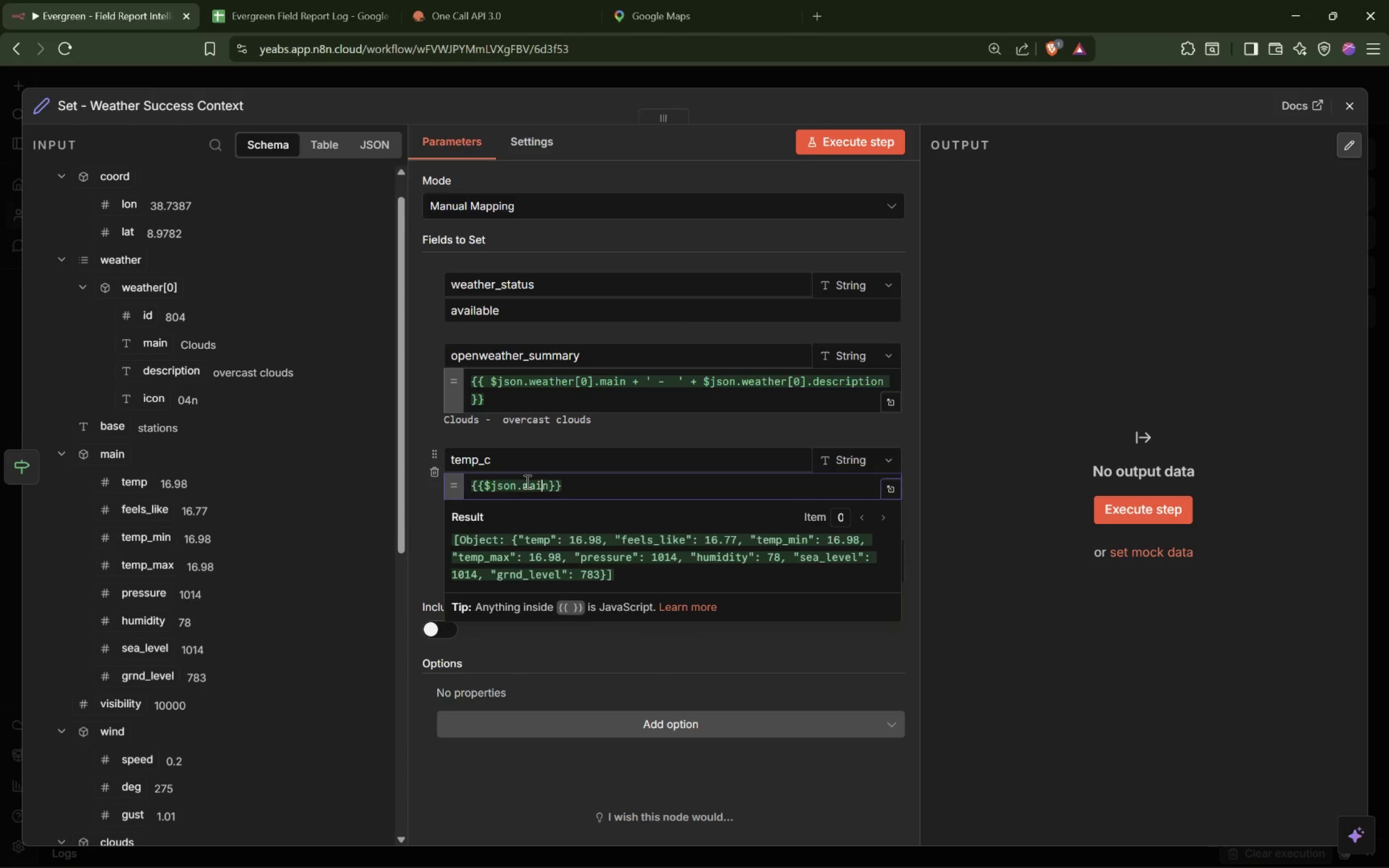 
key(ArrowRight)
 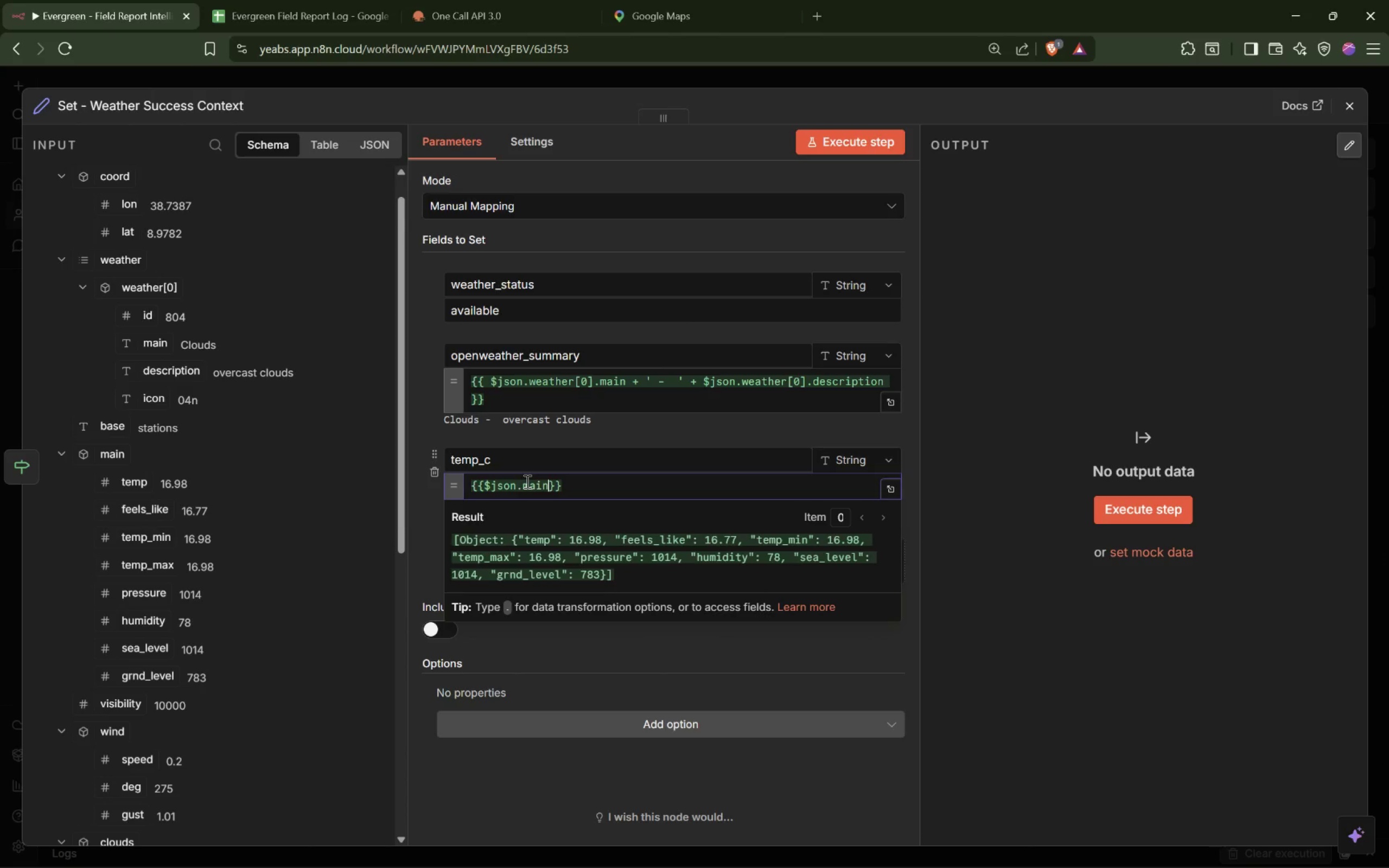 
type(.temp)
 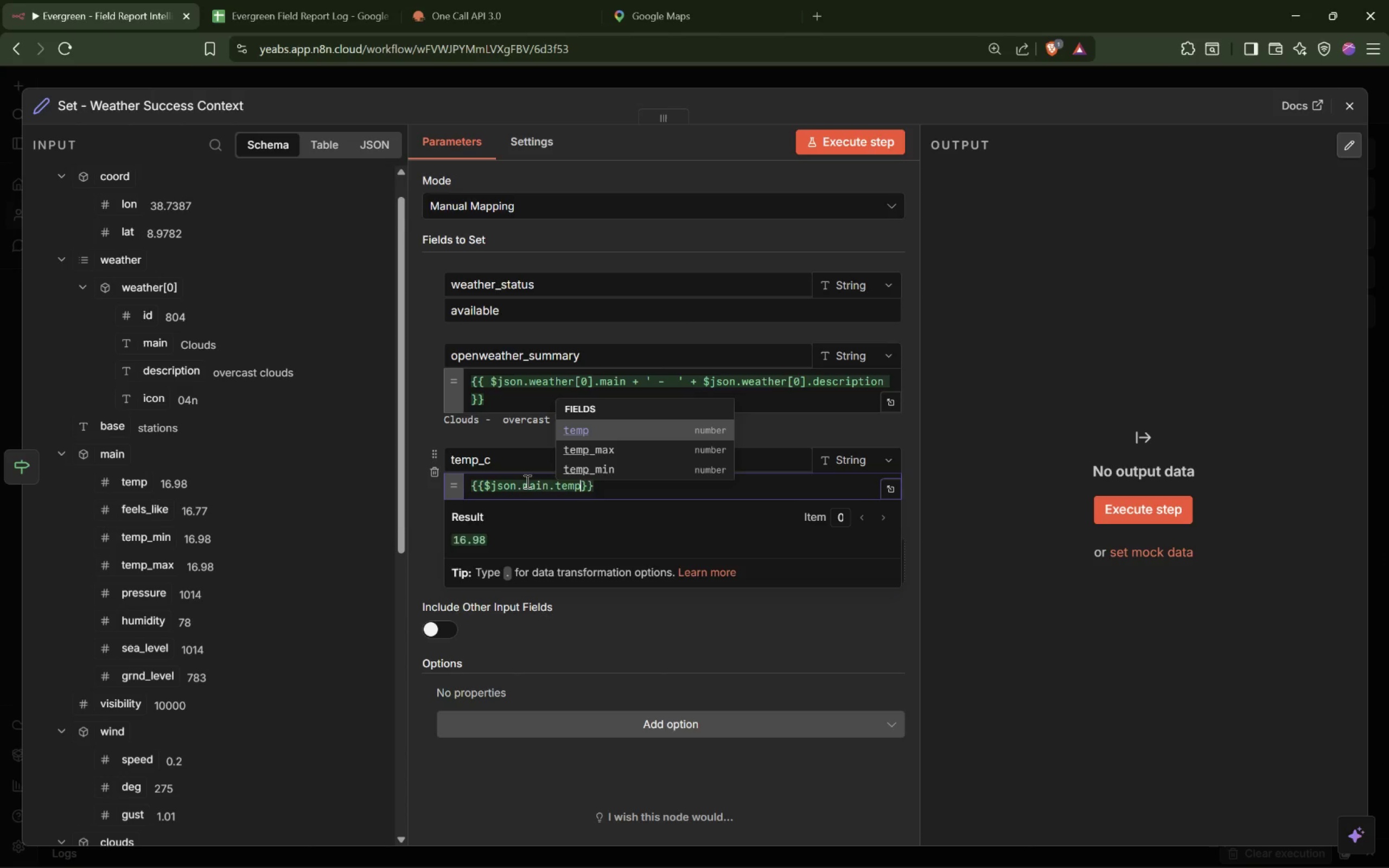 
key(Space)
 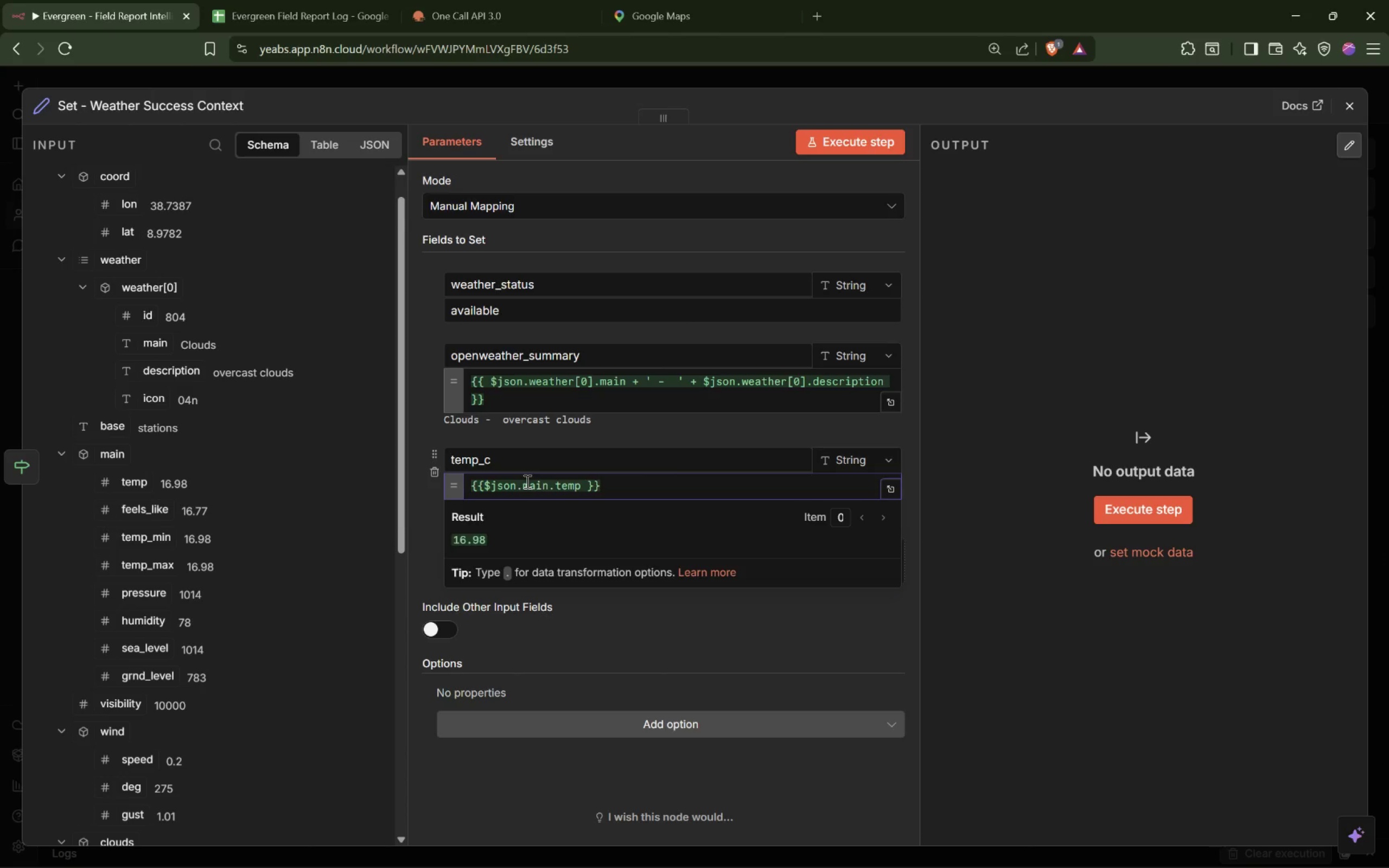 
key(ArrowLeft)
 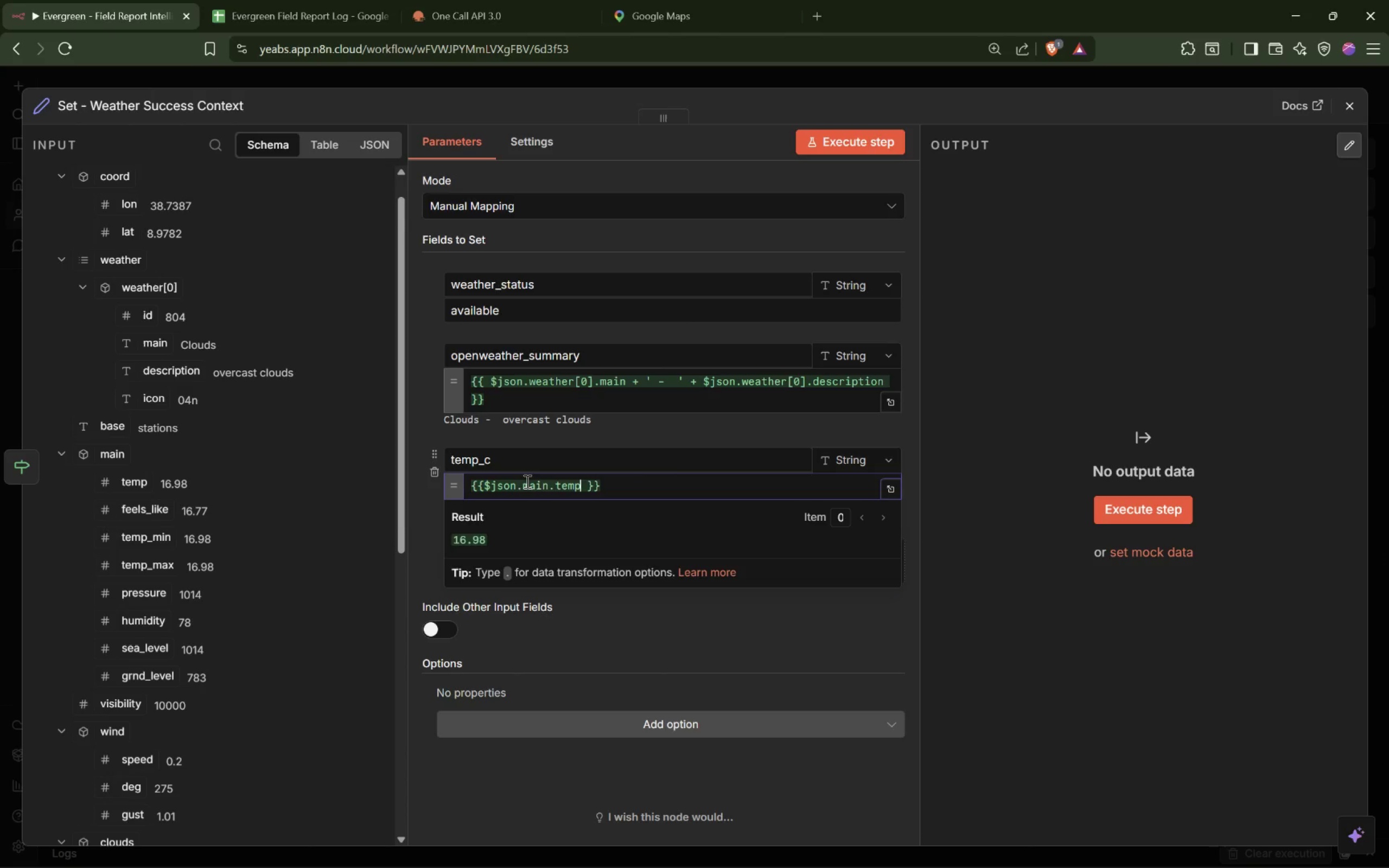 
hold_key(key=F23, duration=1.95)
 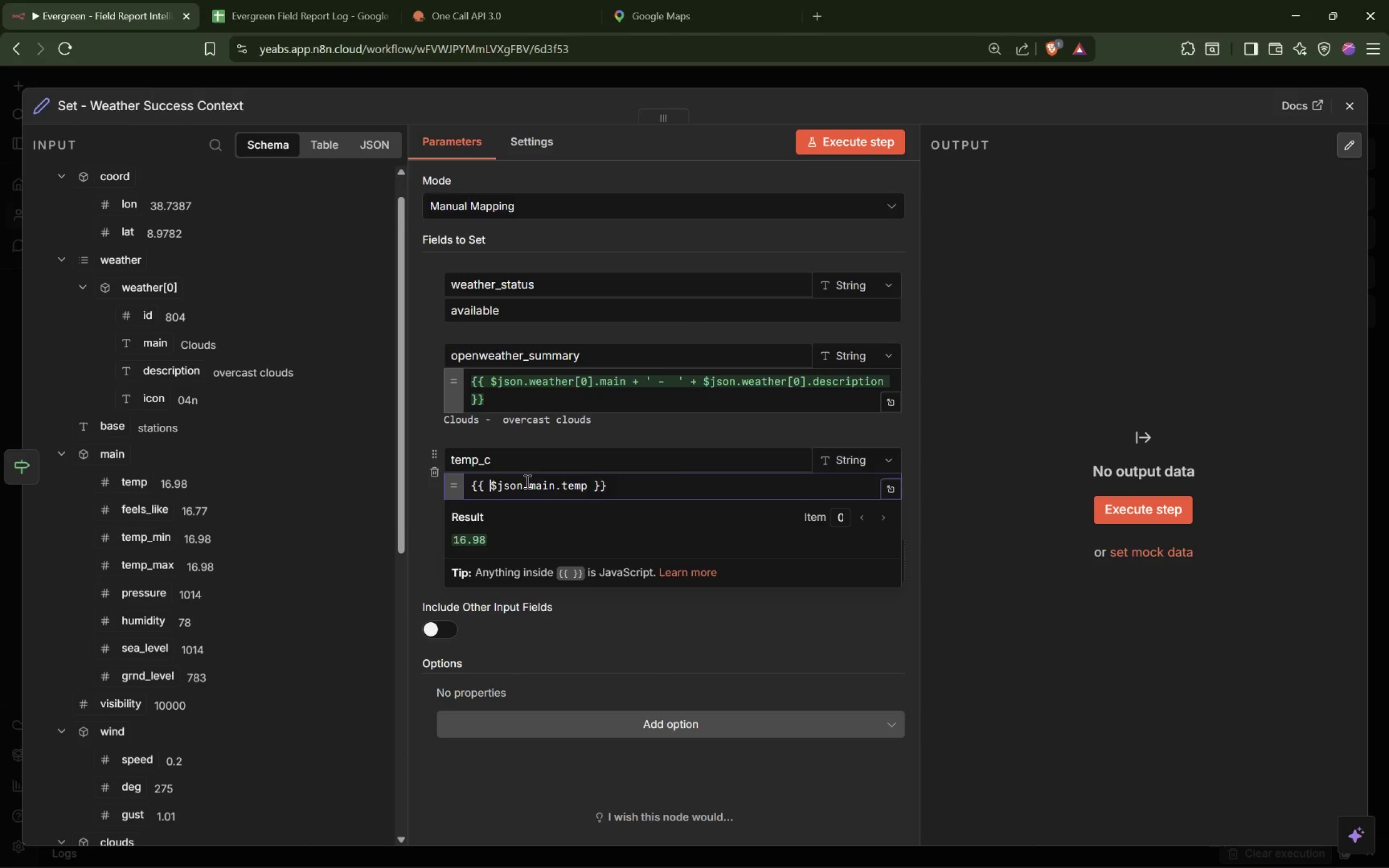 
key(Meta+Shift+Unknown)
 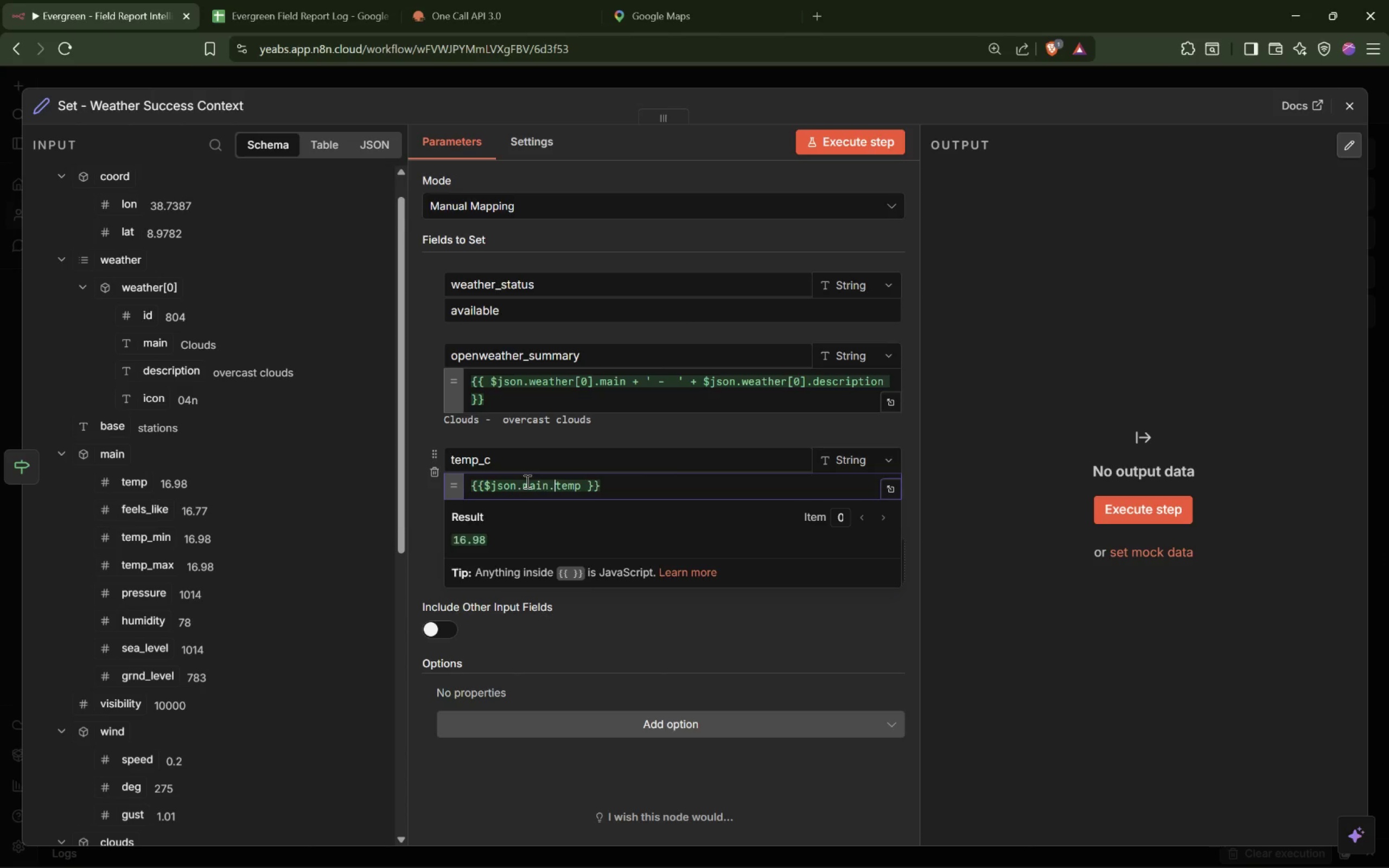 
key(Meta+MetaLeft)
 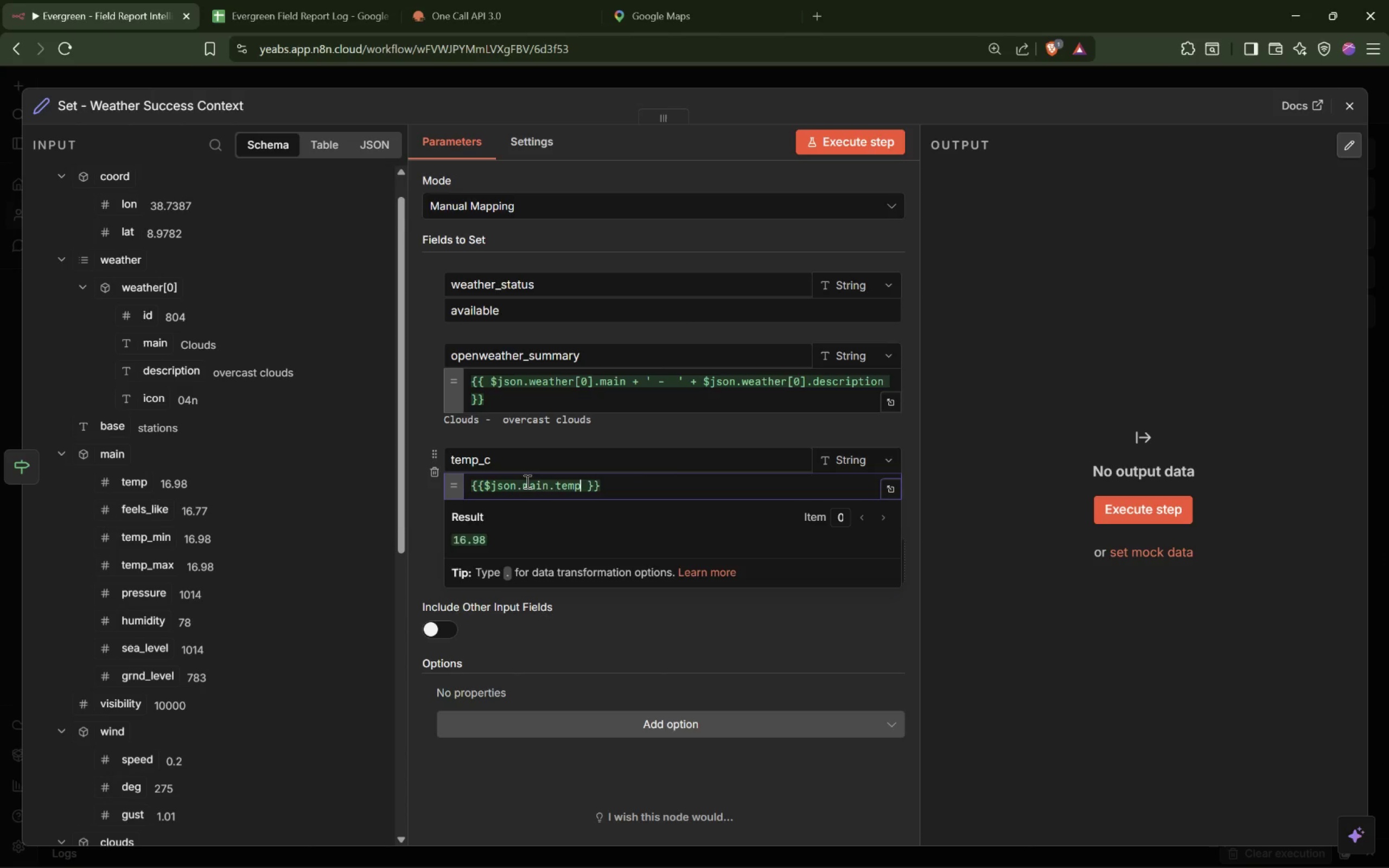 
key(Meta+Shift+ShiftLeft)
 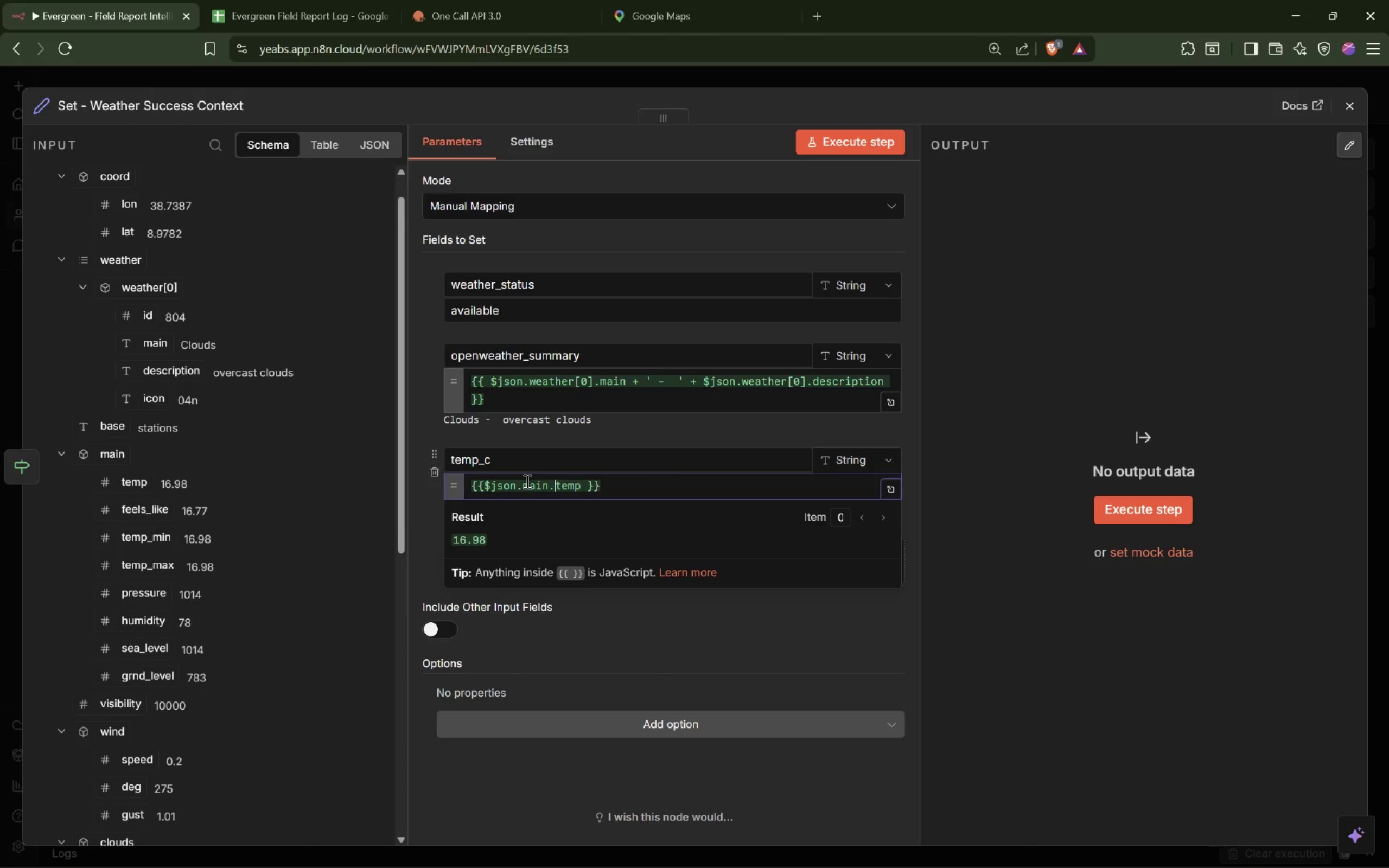 
key(Control+ArrowLeft)
 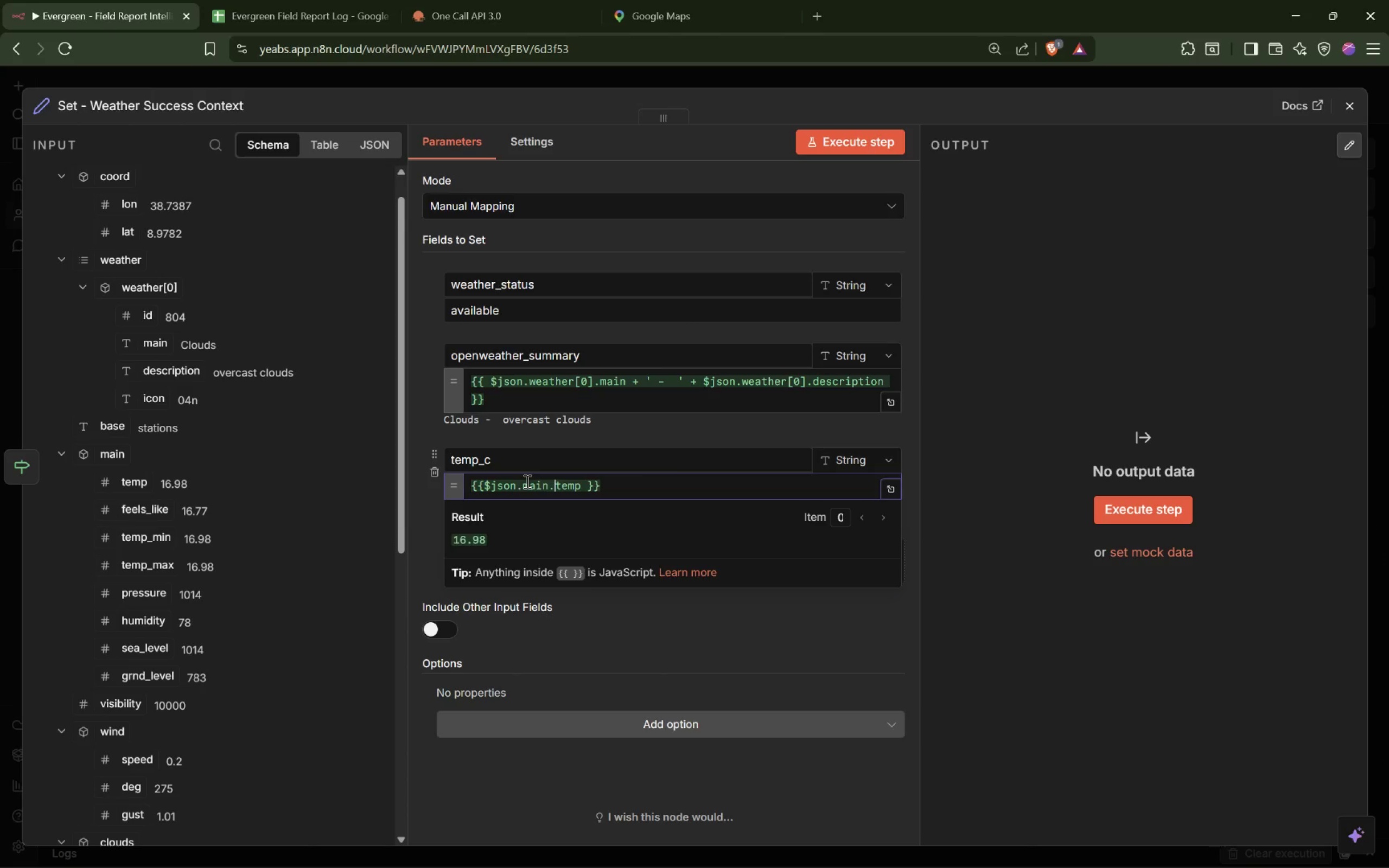 
key(Control+ArrowLeft)
 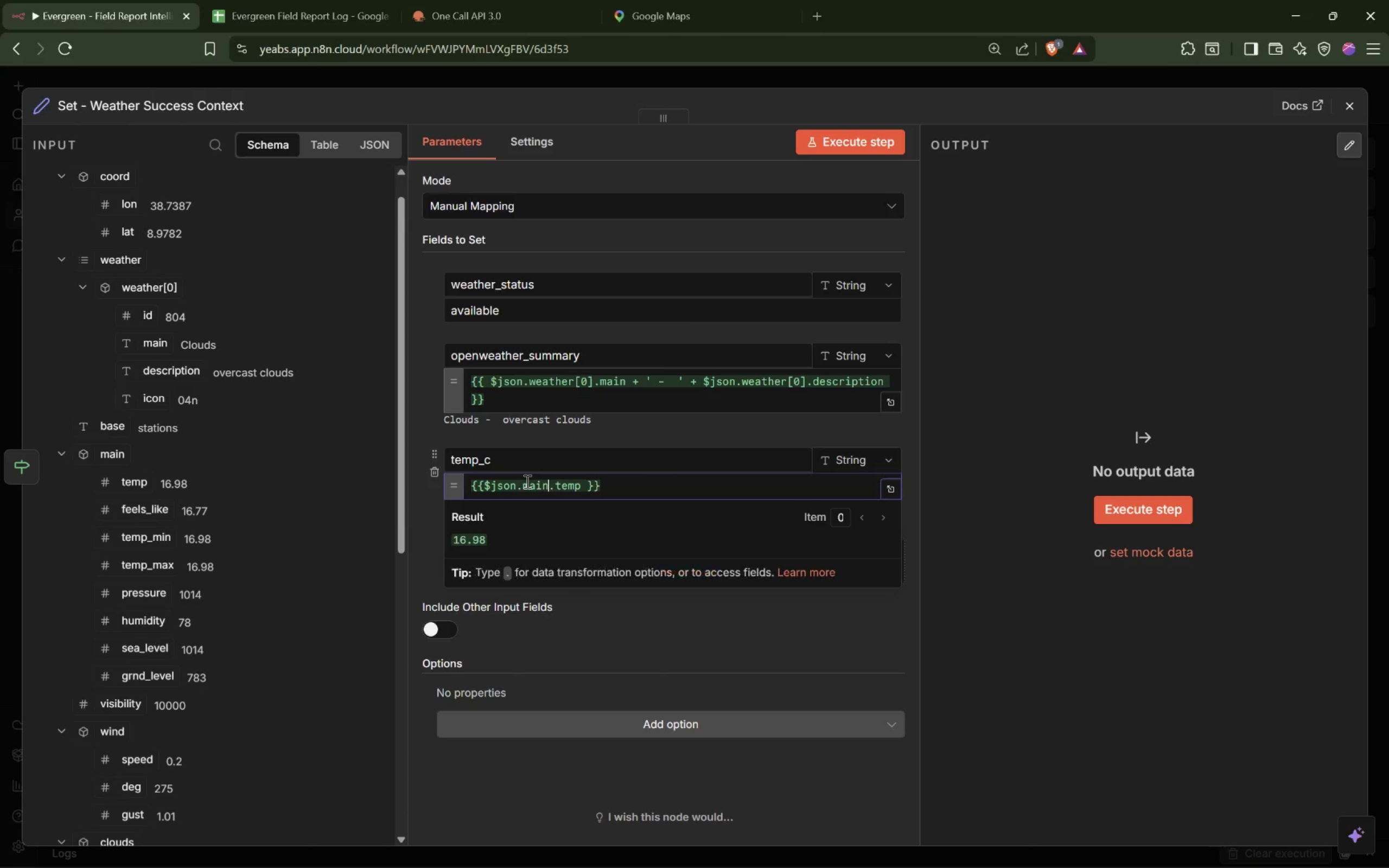 
key(Control+ArrowLeft)
 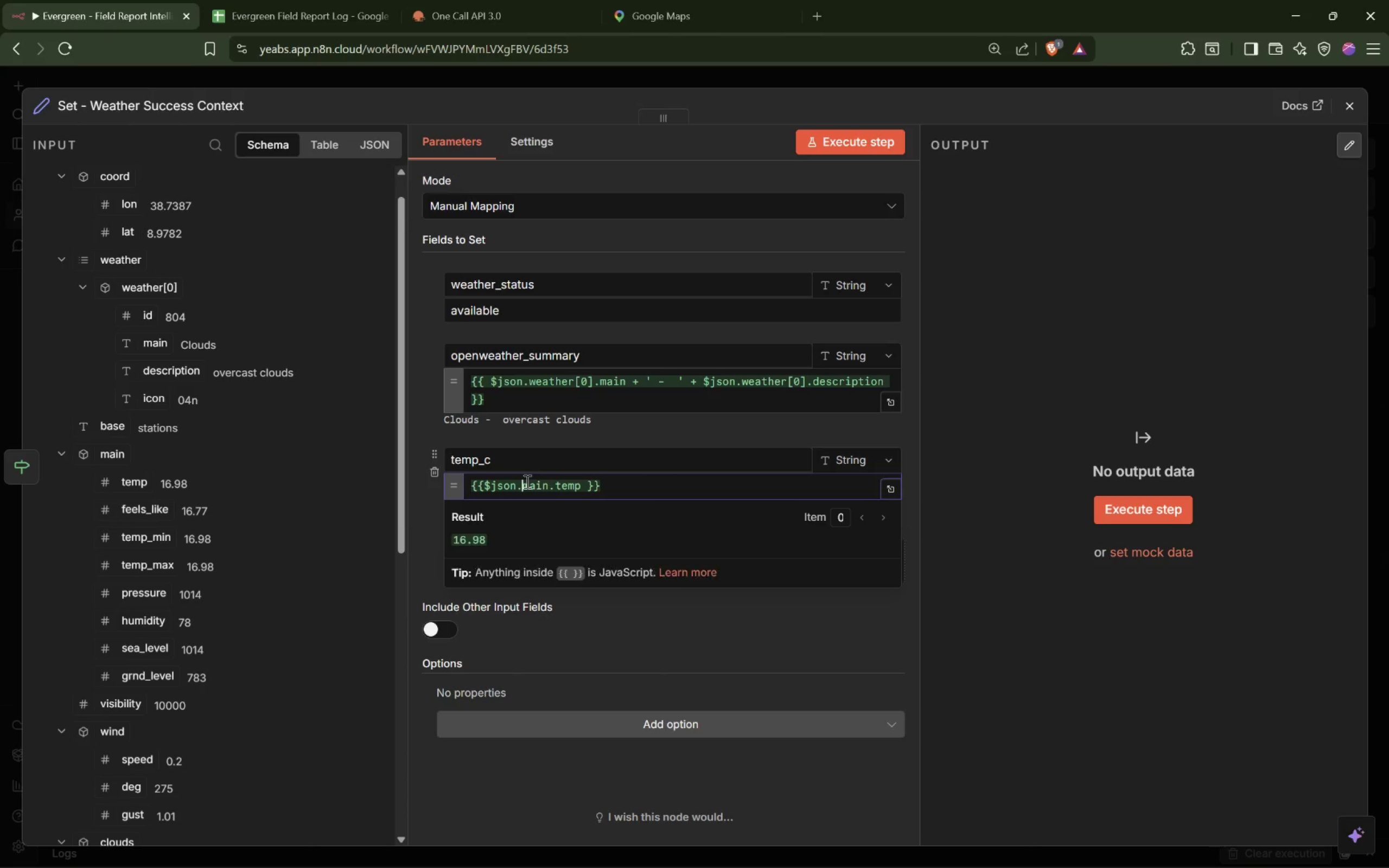 
key(Control+ArrowLeft)
 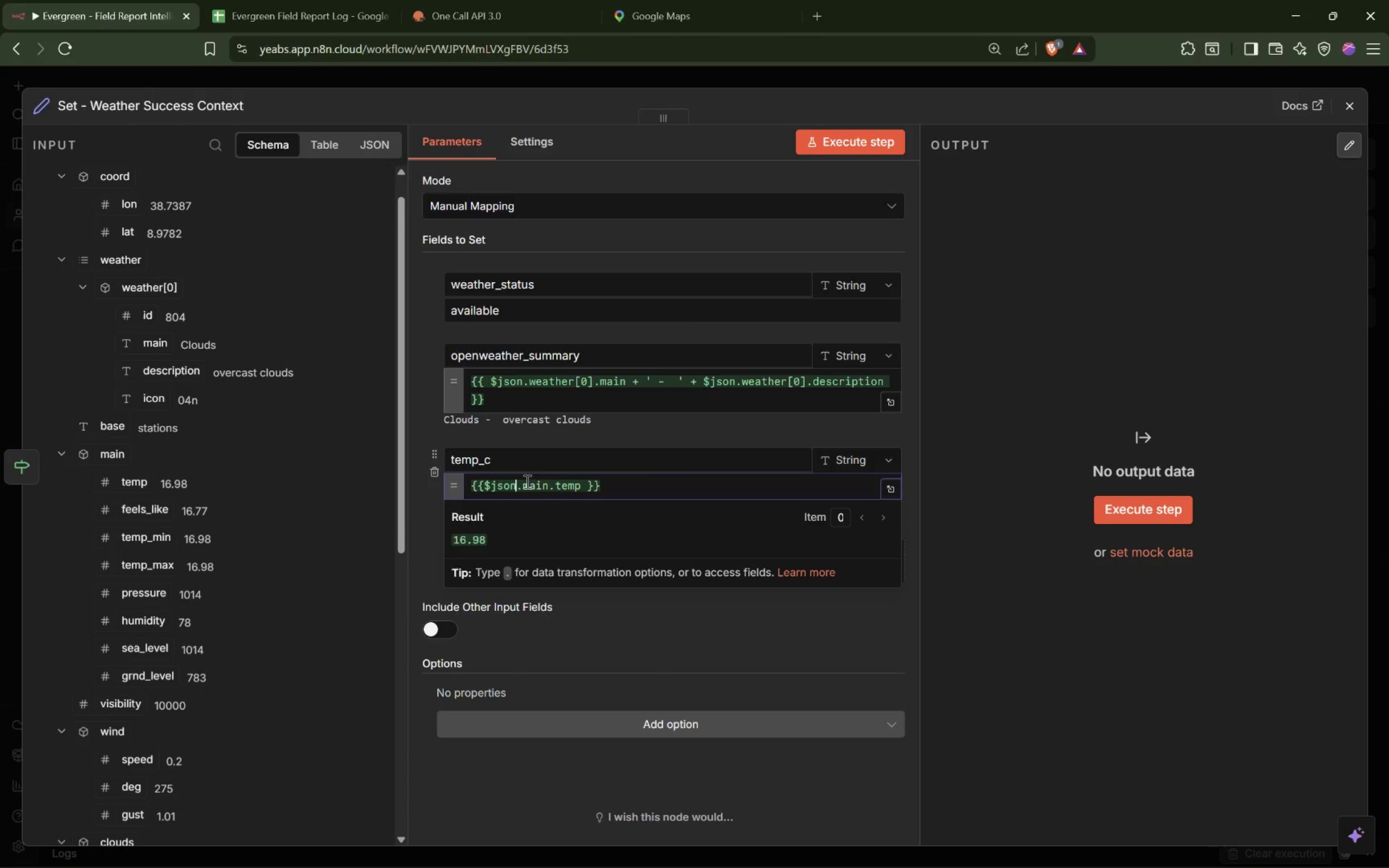 
key(Control+ArrowLeft)
 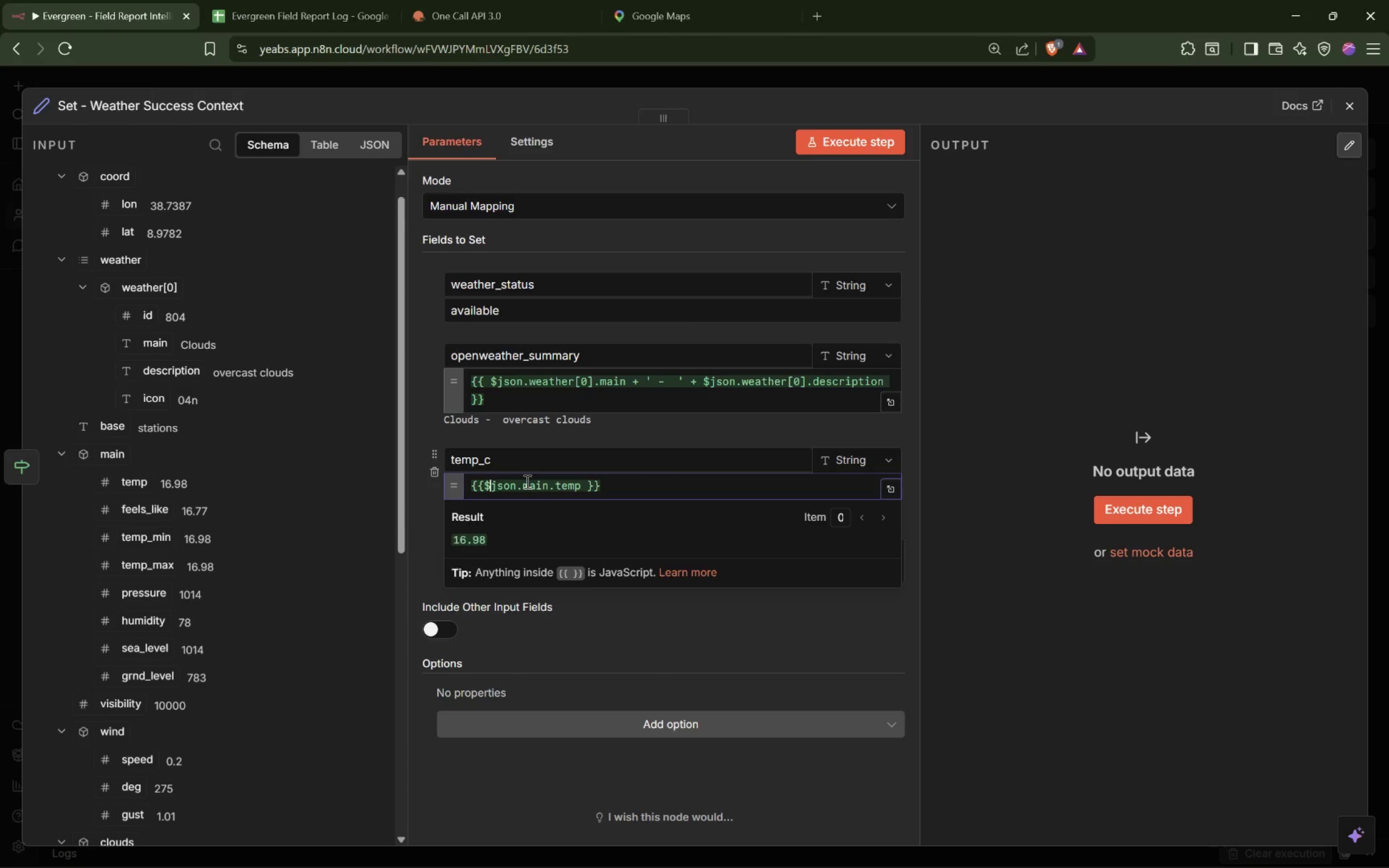 
key(Meta+MetaLeft)
 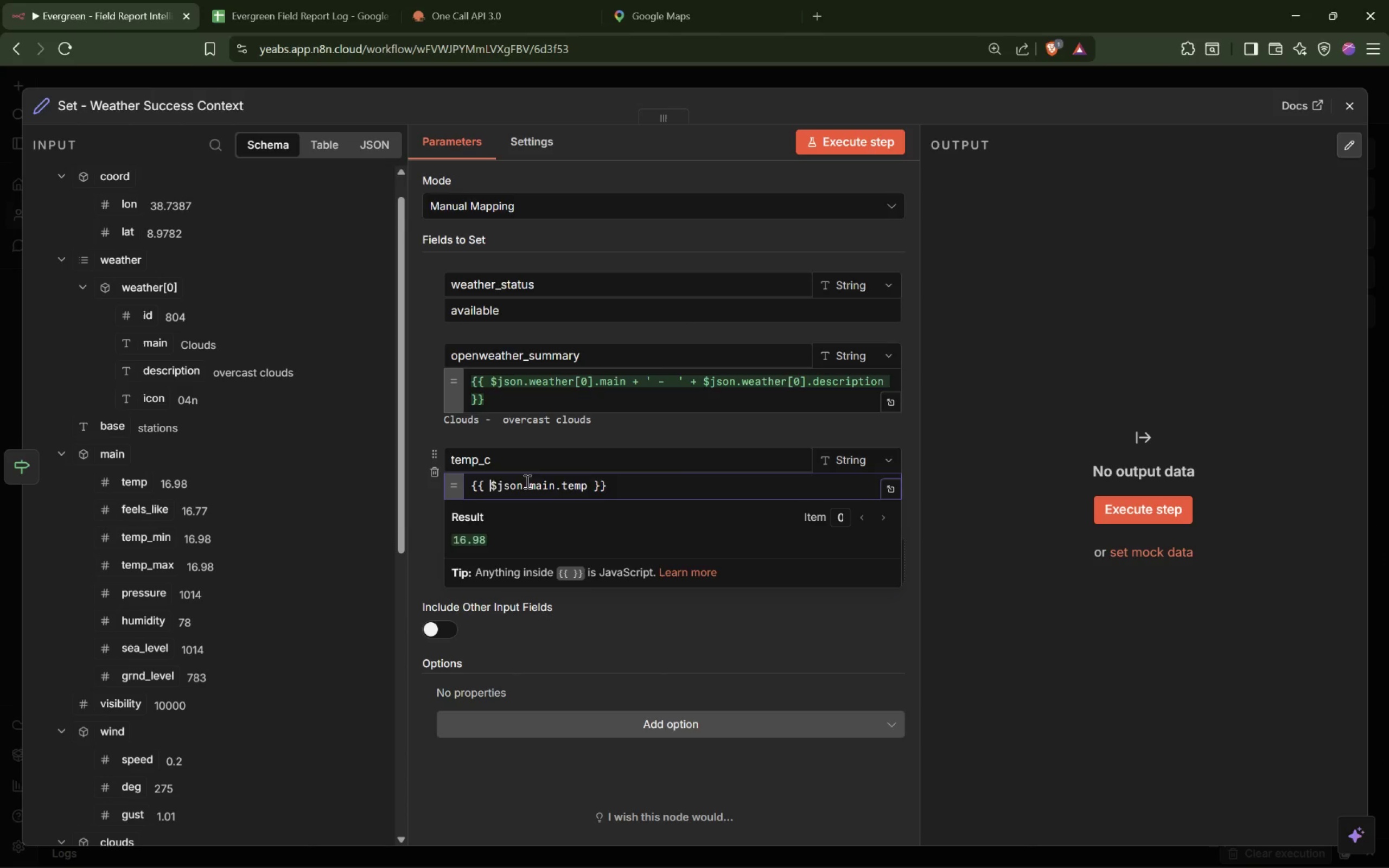 
key(Meta+Unknown)
 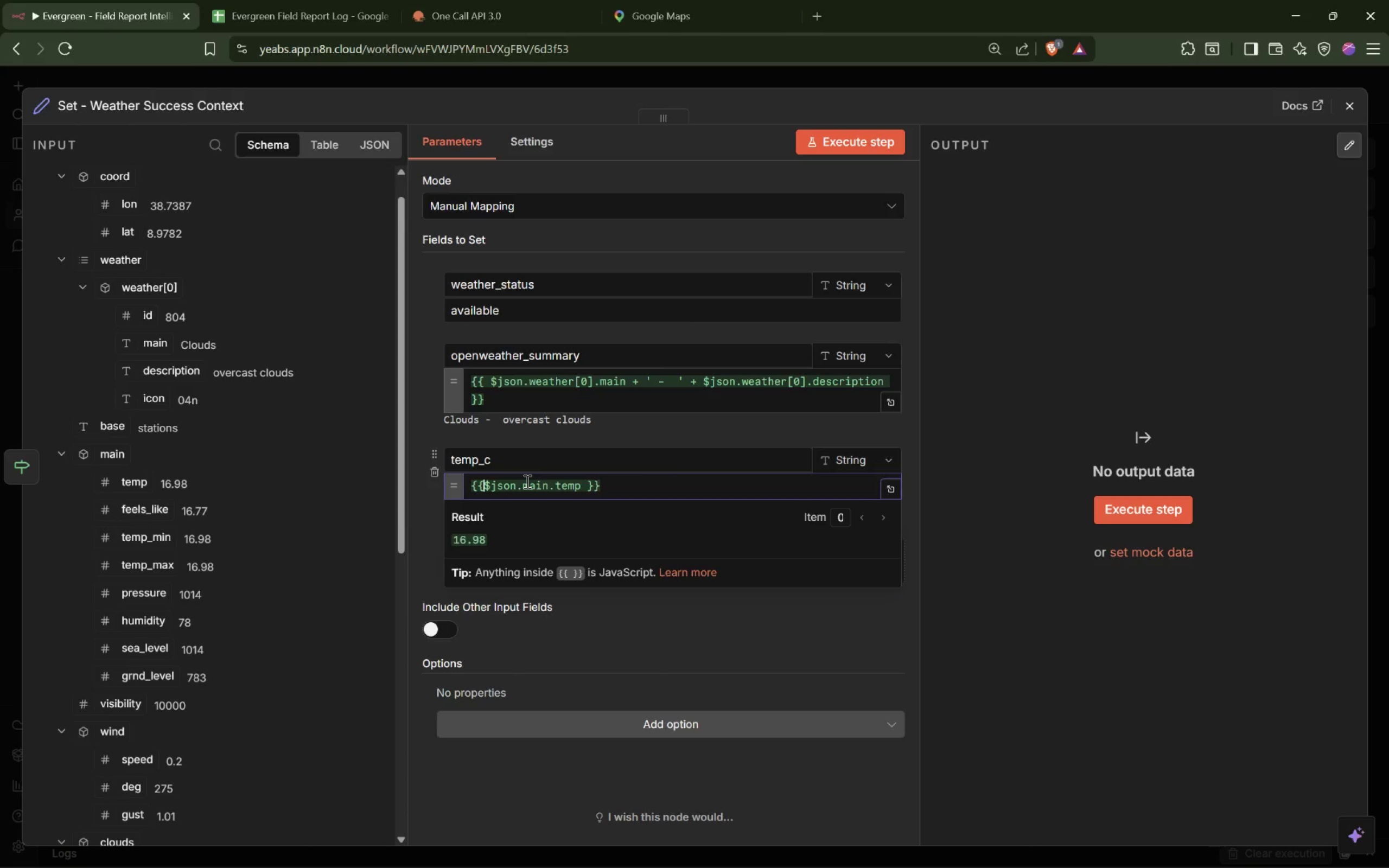 
key(ArrowLeft)
 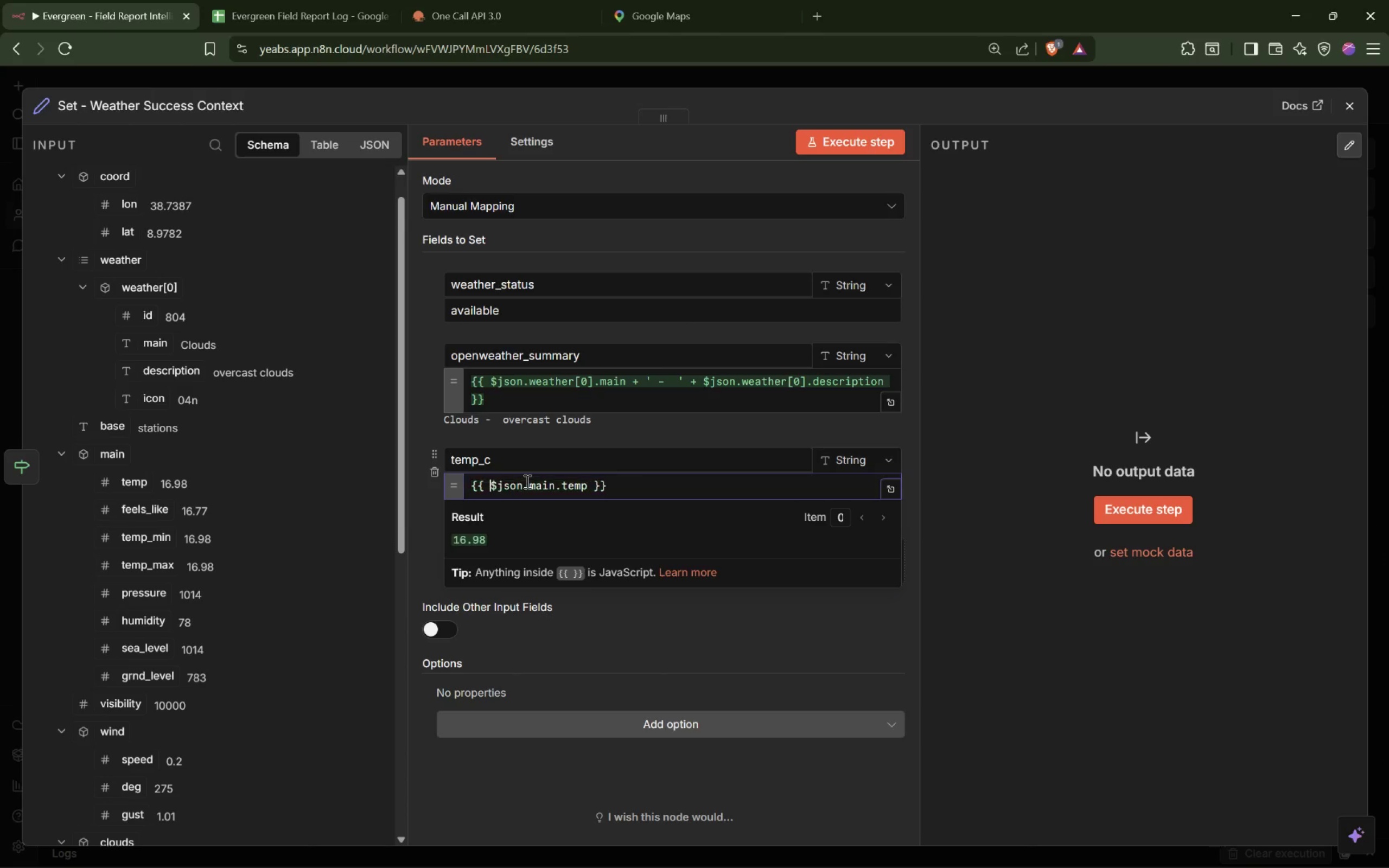 
key(Space)
 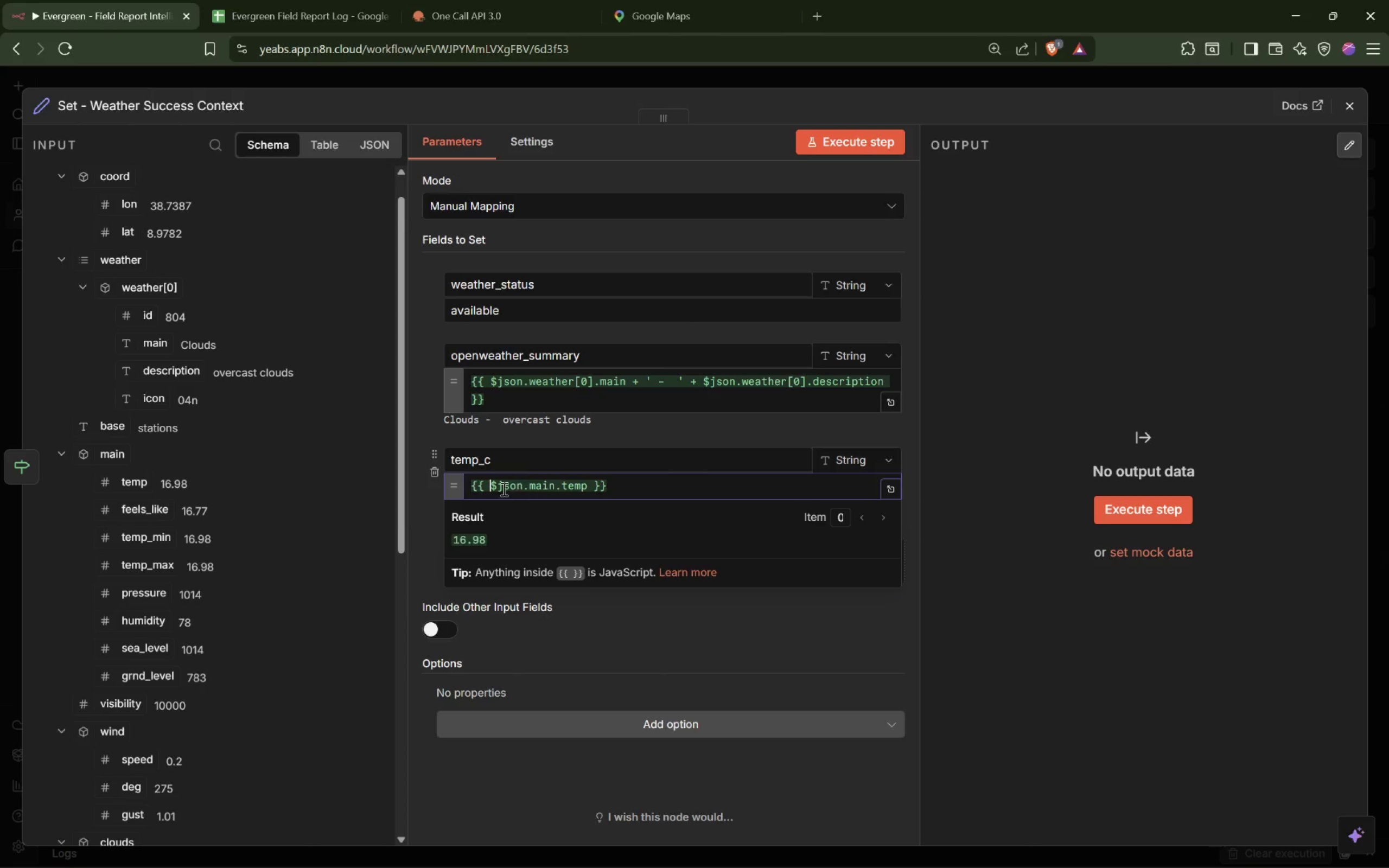 
left_click([429, 502])
 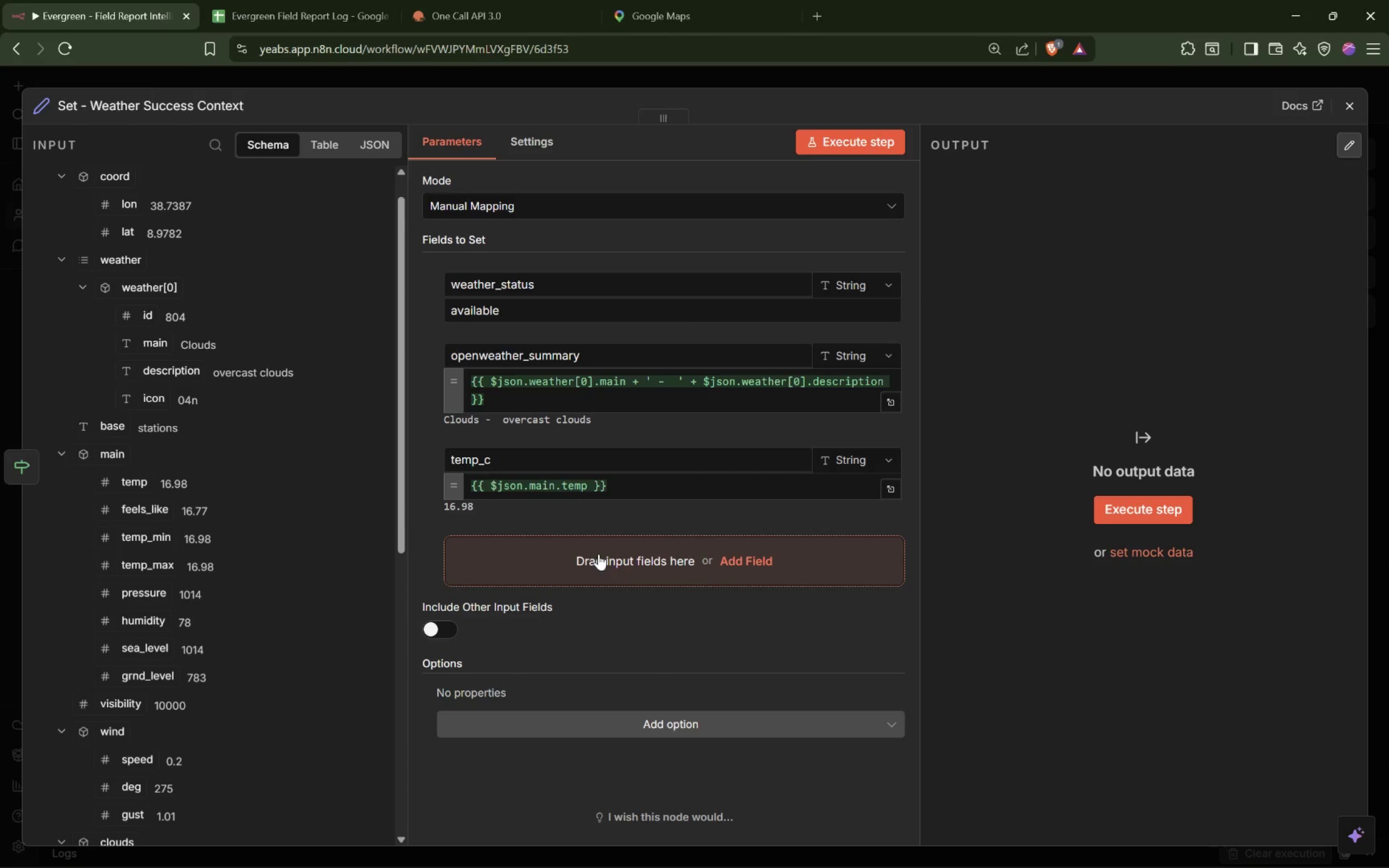 
left_click([600, 554])
 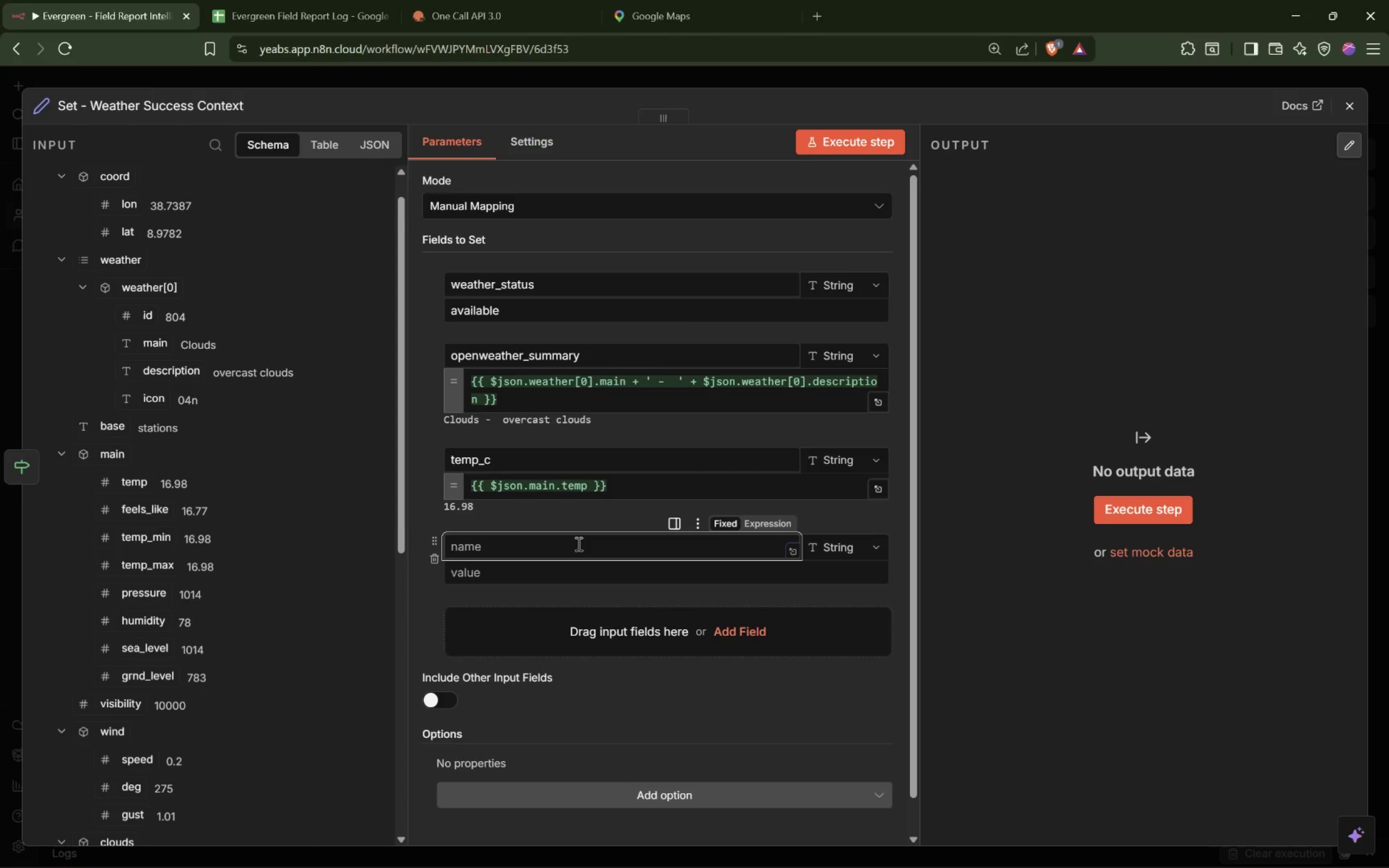 
type(wind_mps)
 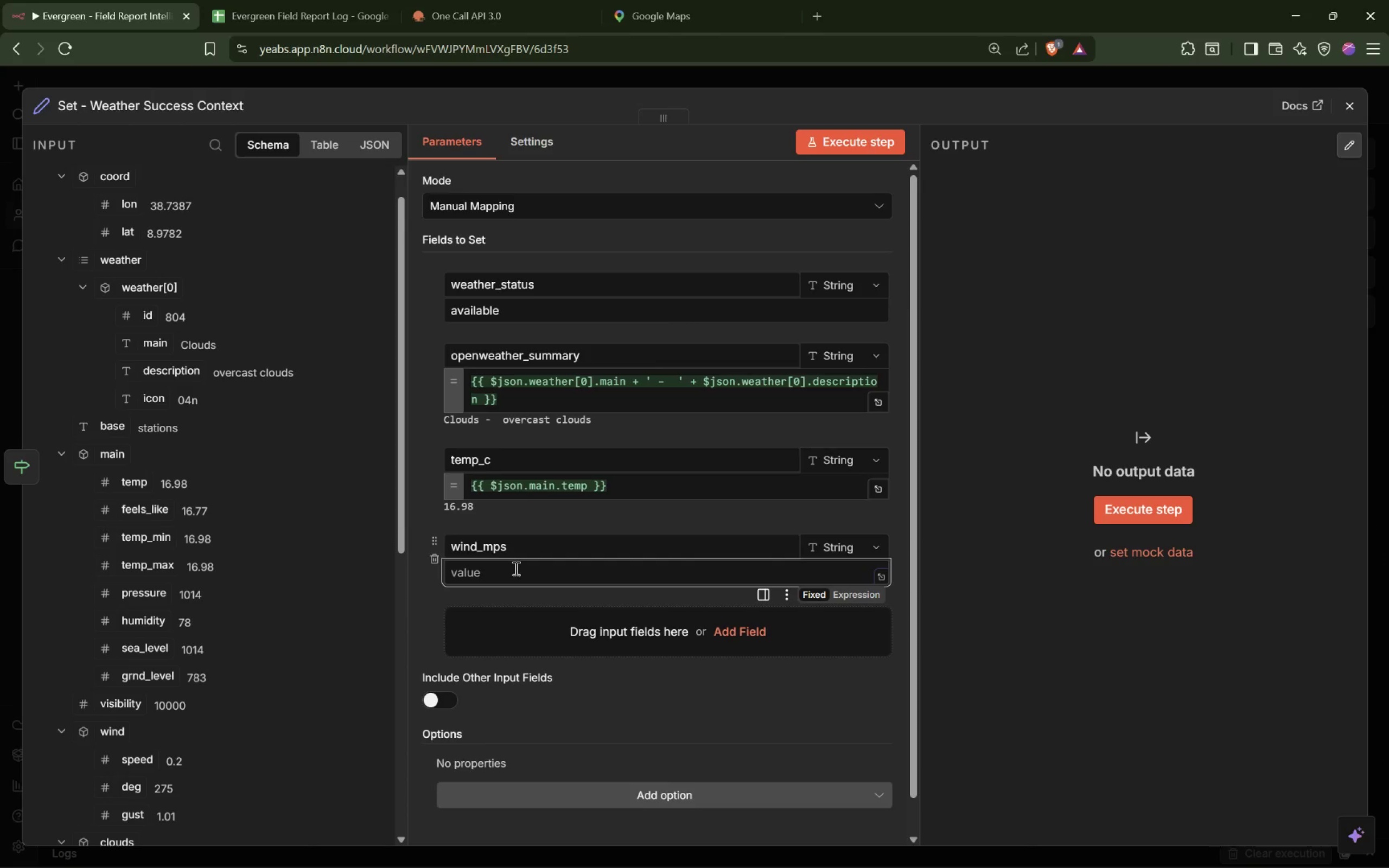 
wait(6.3)
 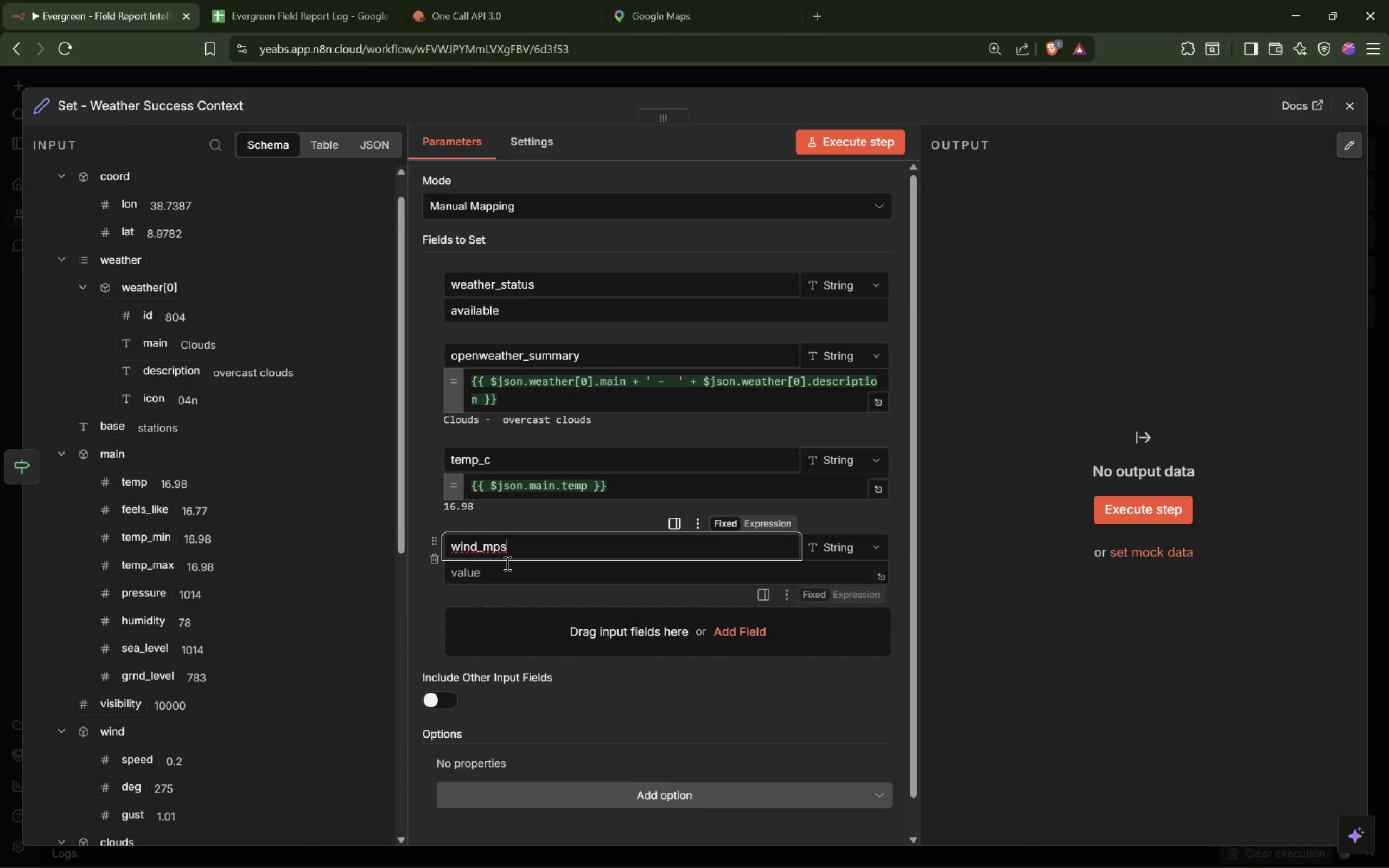 
scroll: coordinate [288, 577], scroll_direction: down, amount: 1.0
 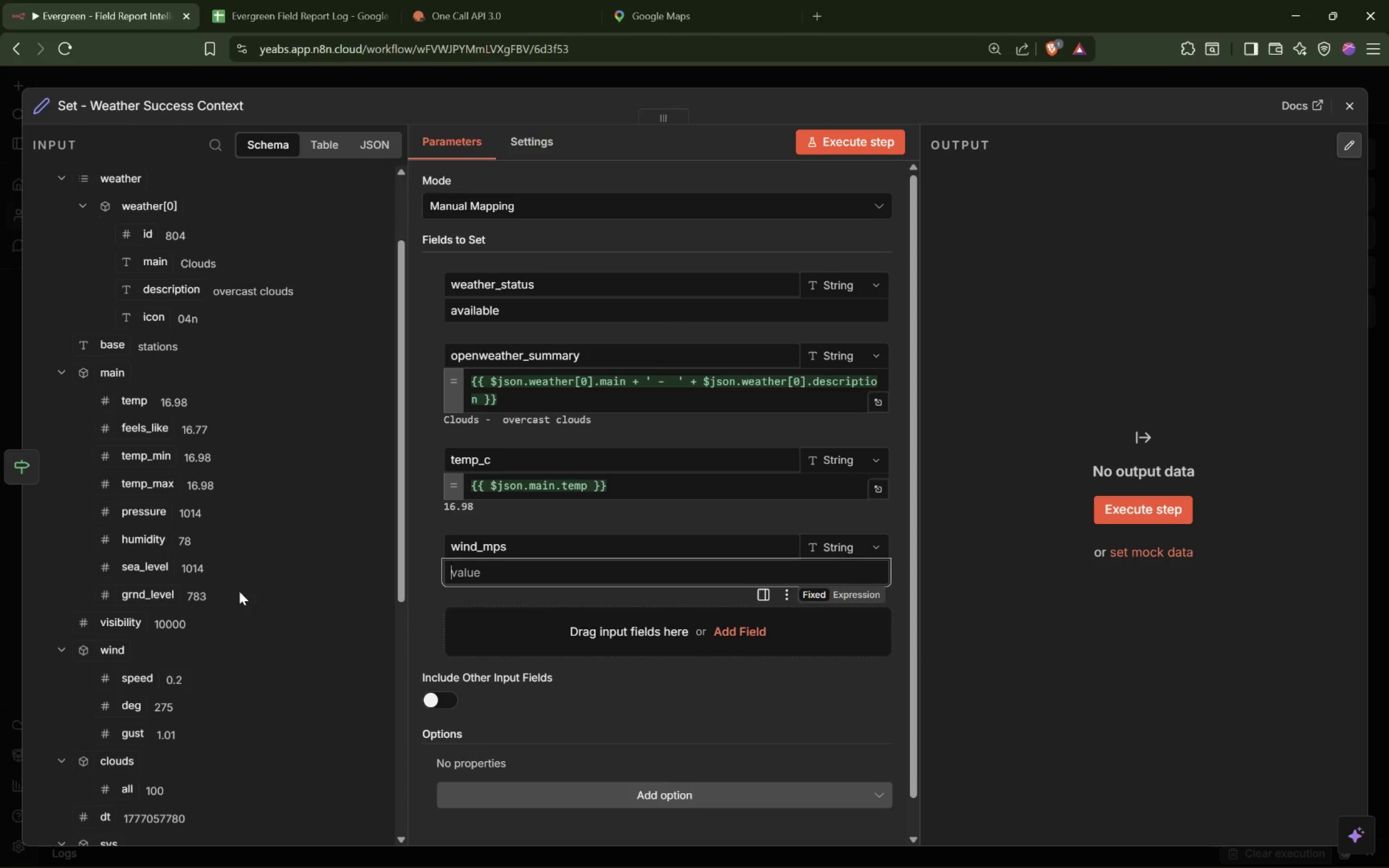 
left_click_drag(start_coordinate=[122, 681], to_coordinate=[479, 579])
 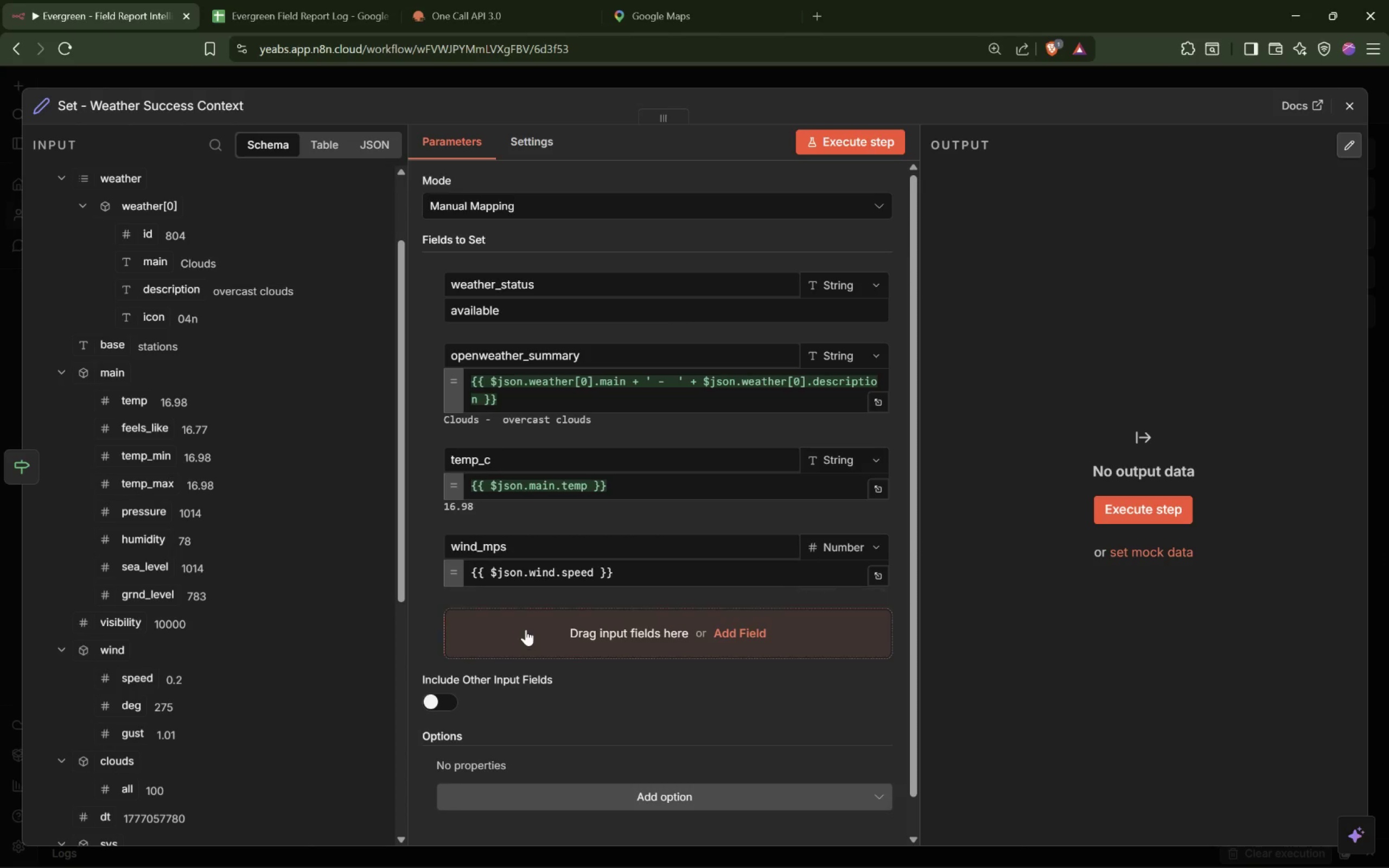 
left_click([526, 629])
 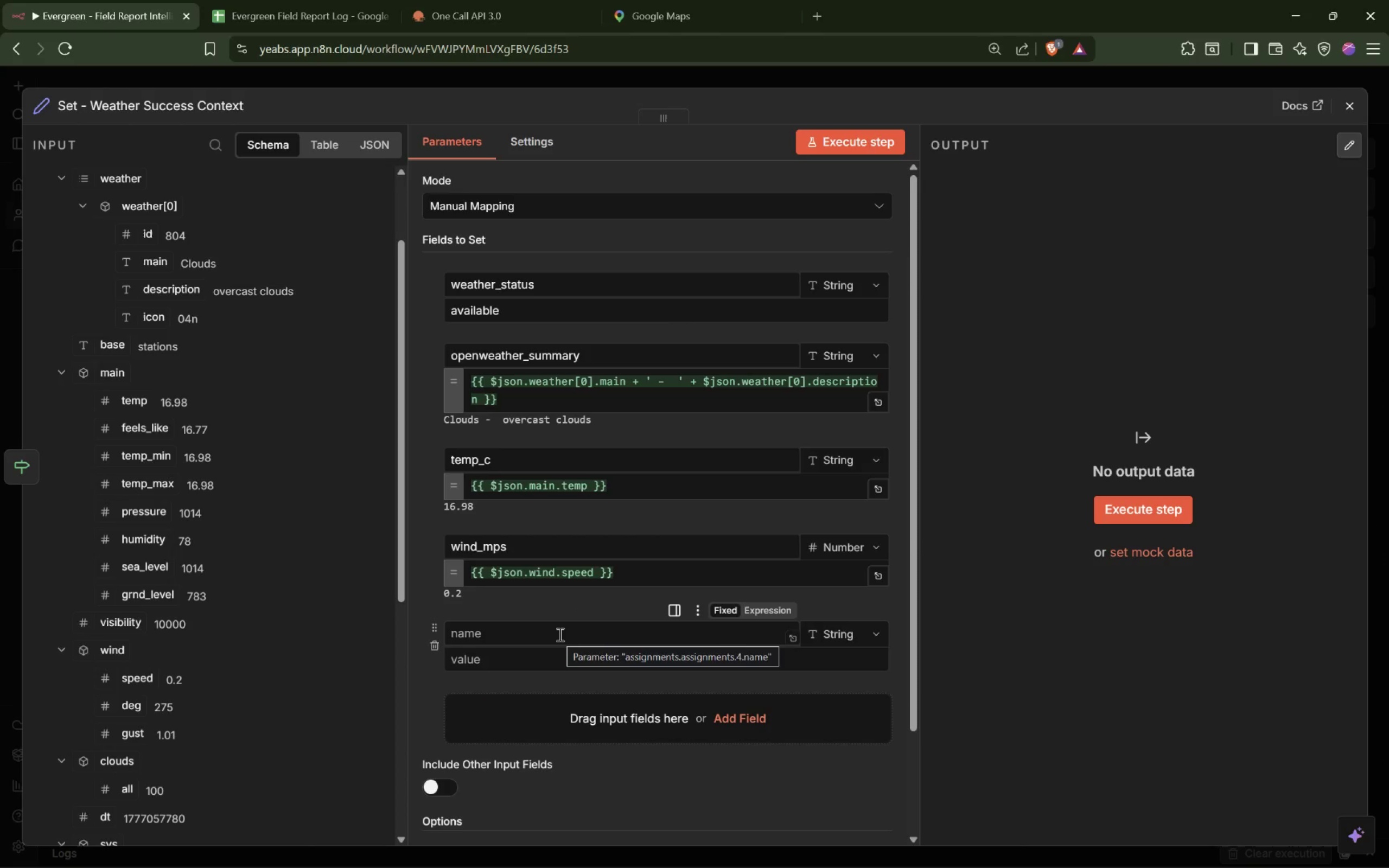 
left_click([559, 634])
 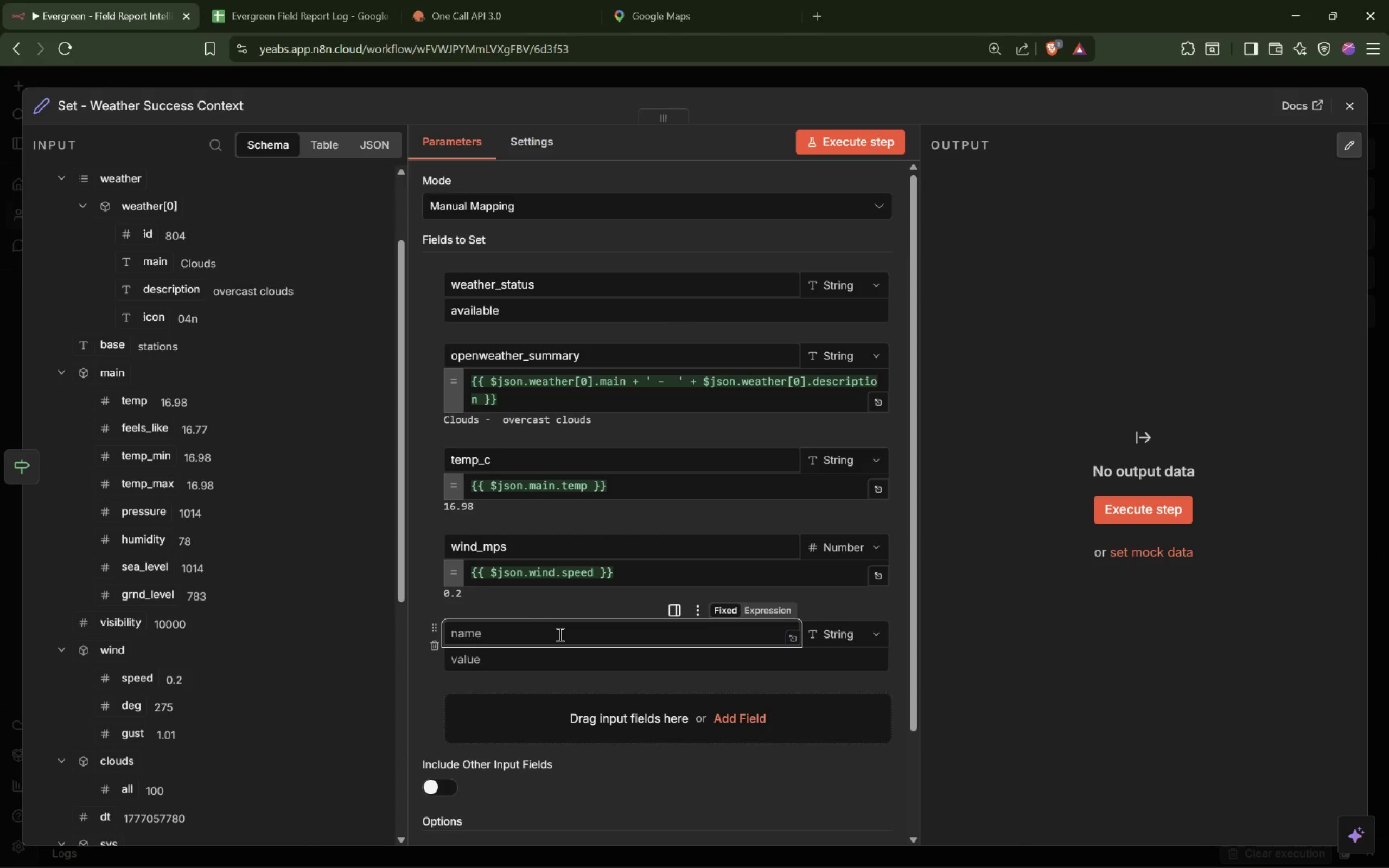 
type(rain_1h)
 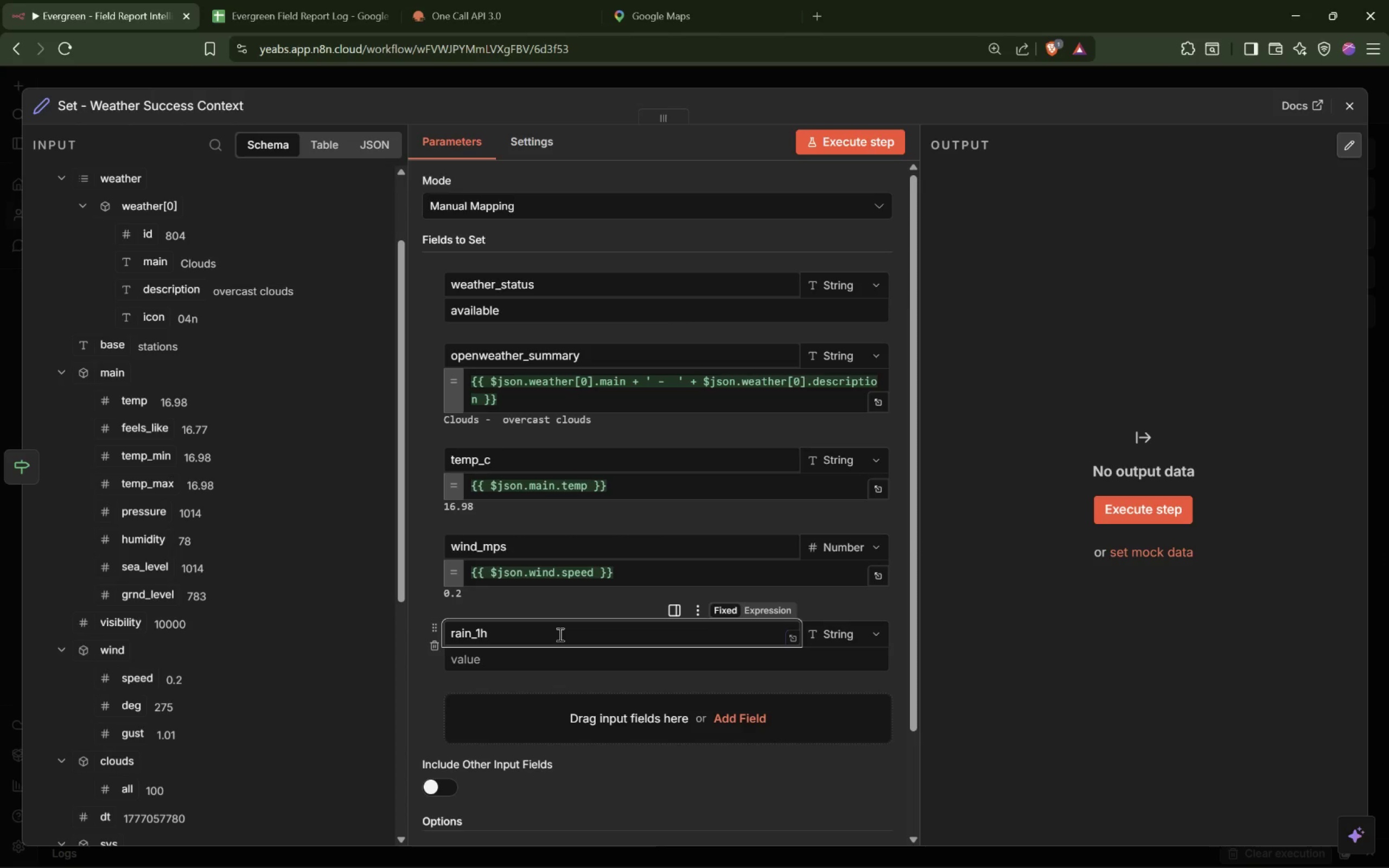 
wait(5.22)
 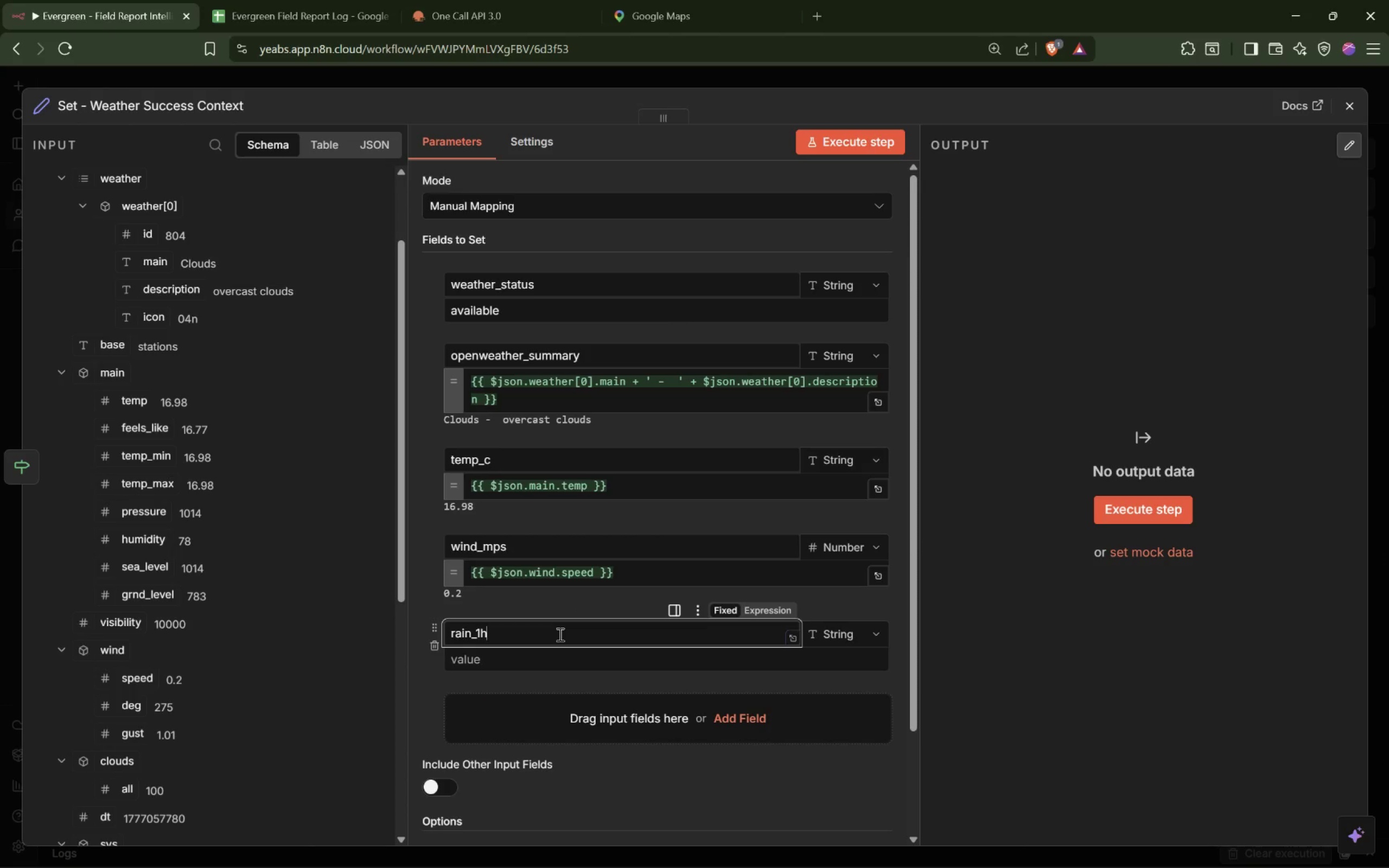 
scroll: coordinate [279, 626], scroll_direction: down, amount: 3.0
 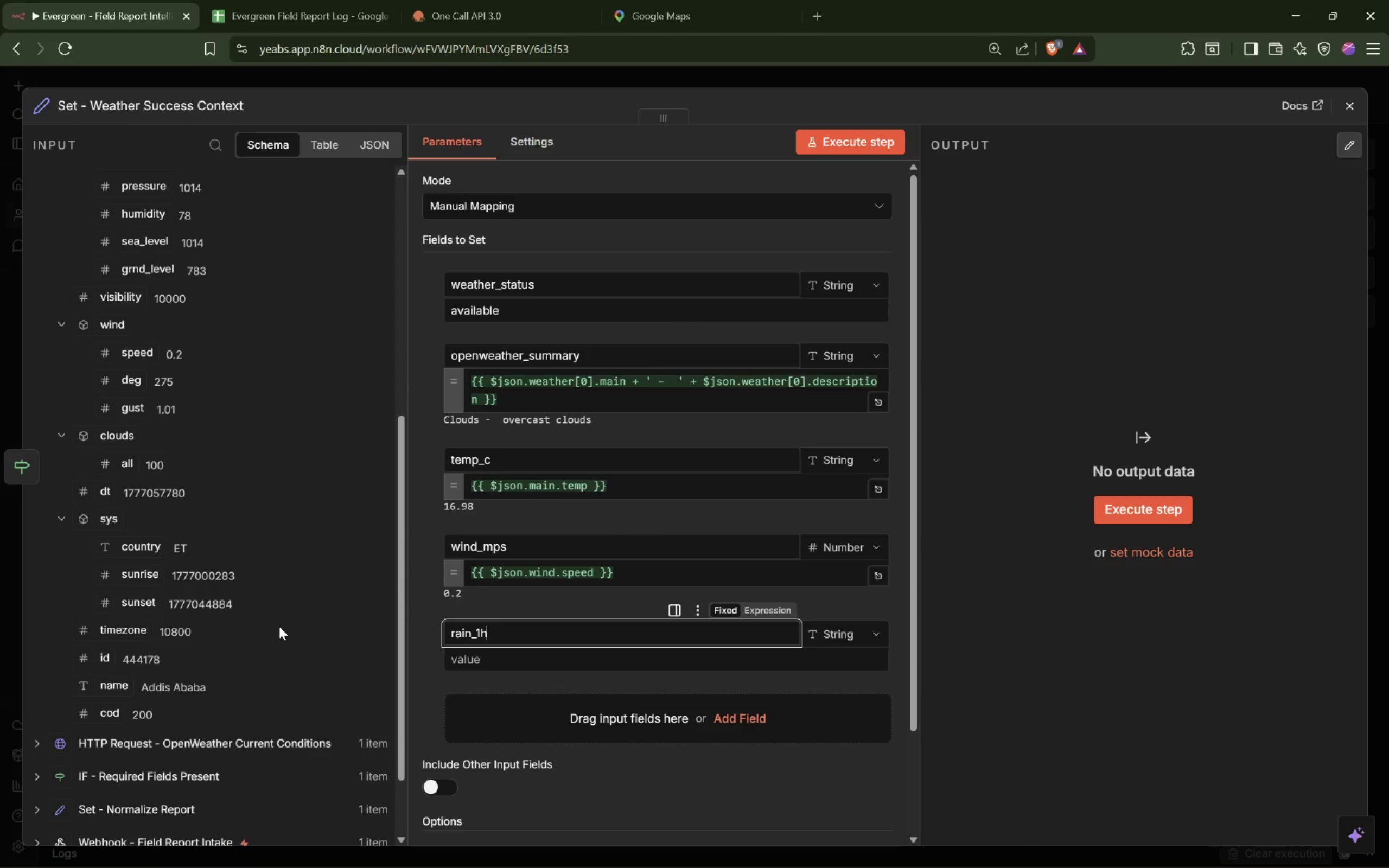 
scroll: coordinate [279, 626], scroll_direction: up, amount: 4.0
 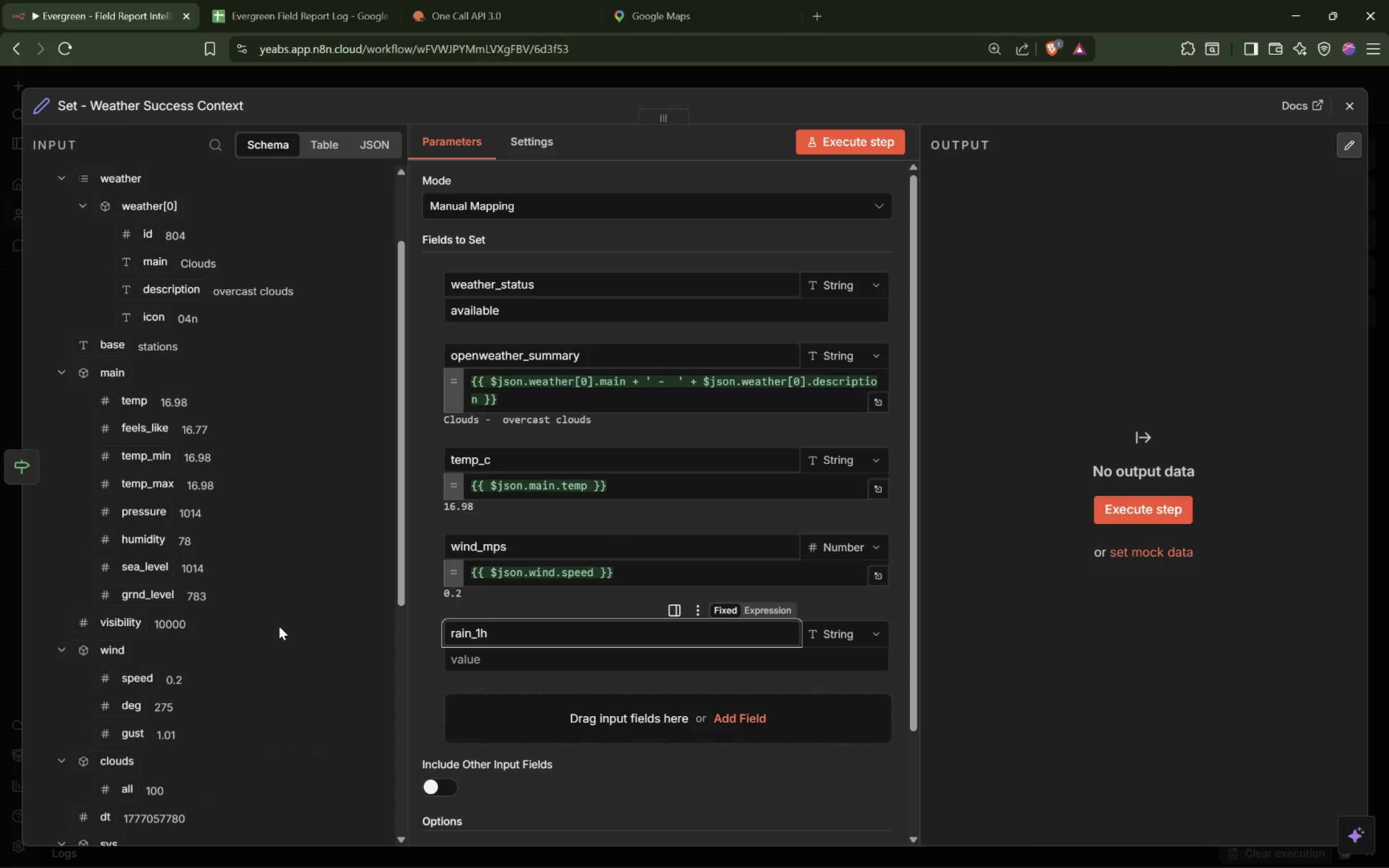 
scroll: coordinate [279, 626], scroll_direction: down, amount: 1.0
 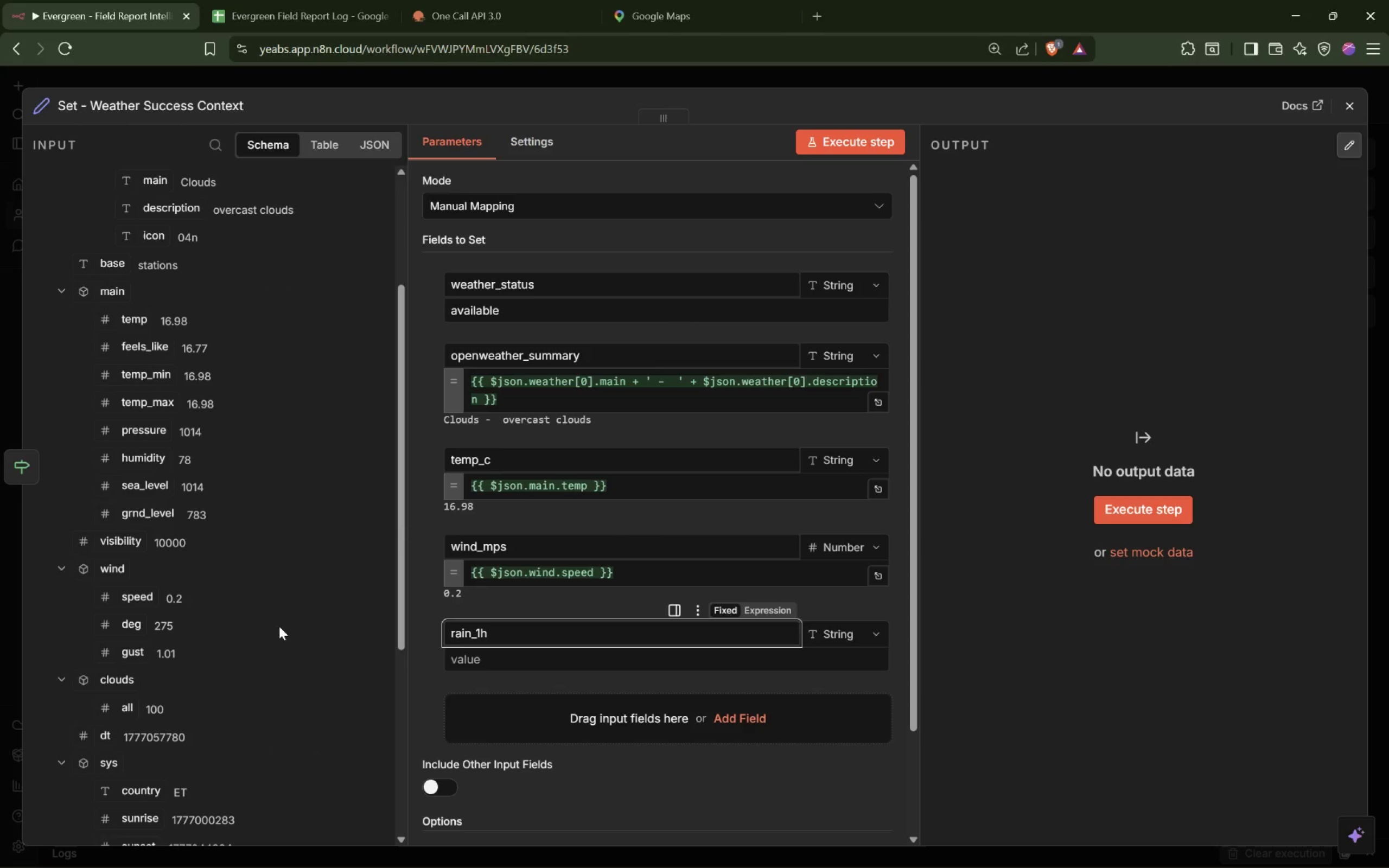 
scroll: coordinate [280, 626], scroll_direction: up, amount: 2.0
 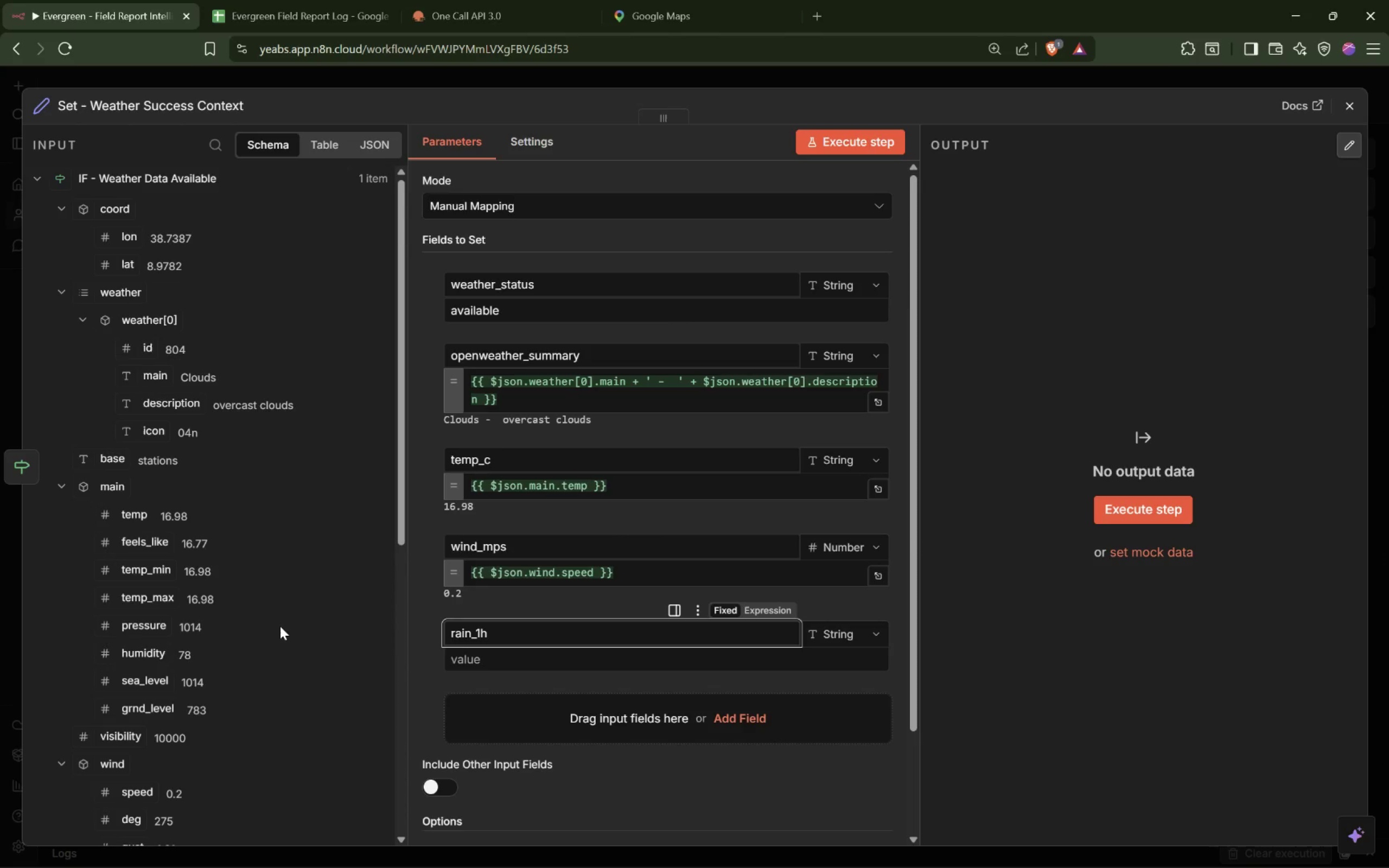 
scroll: coordinate [280, 626], scroll_direction: down, amount: 1.0
 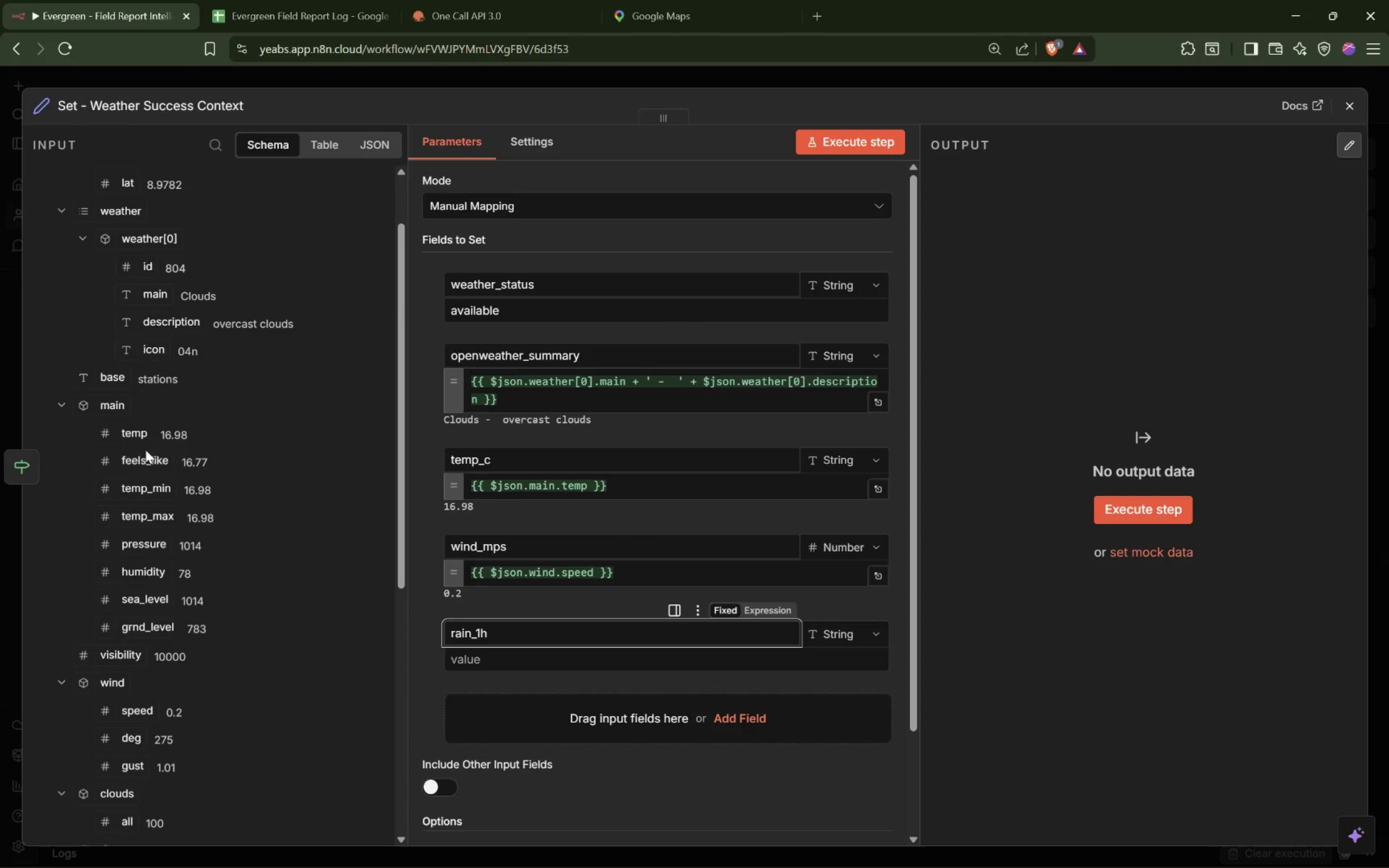 
wait(9.01)
 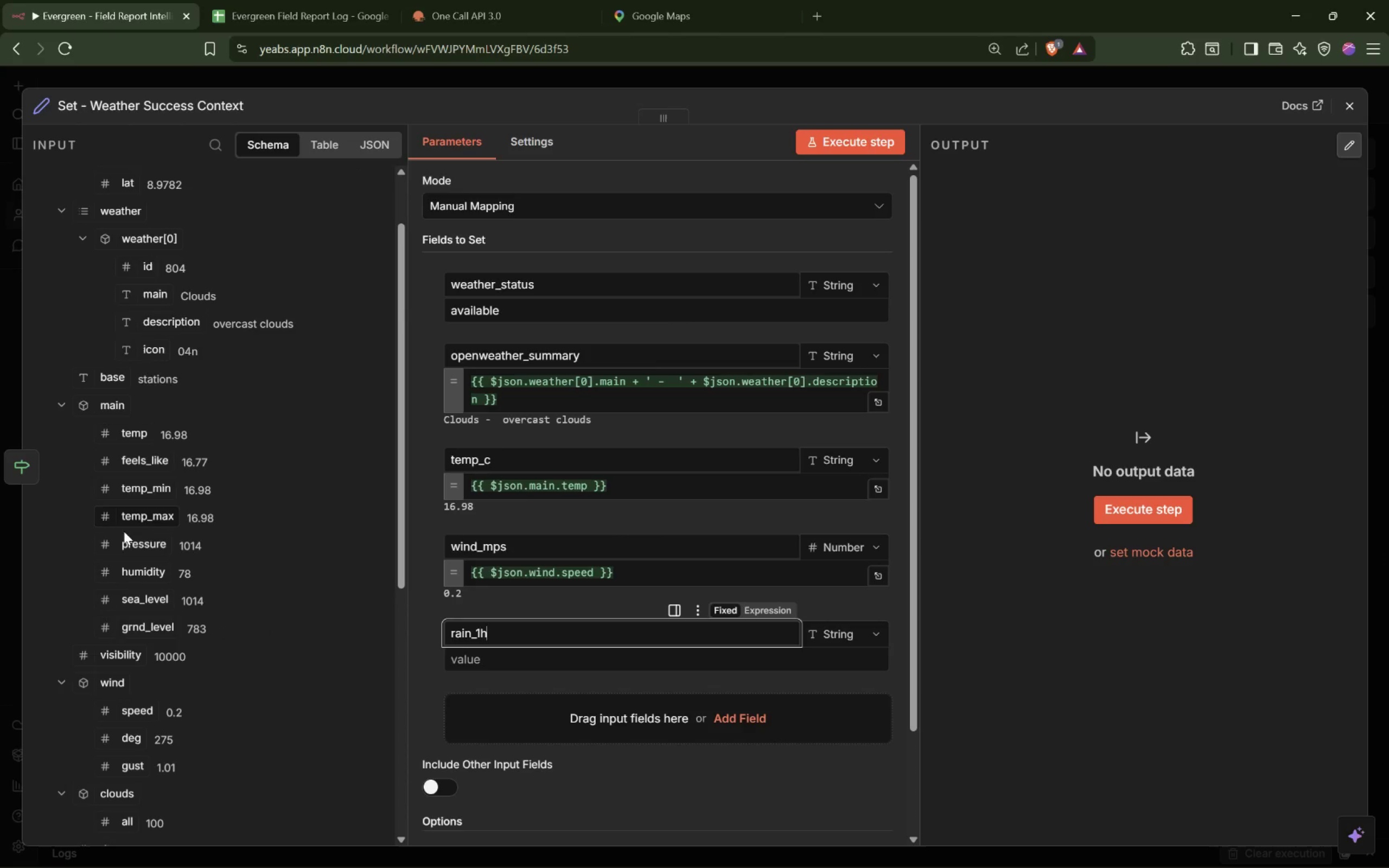 
key(Control+F)
 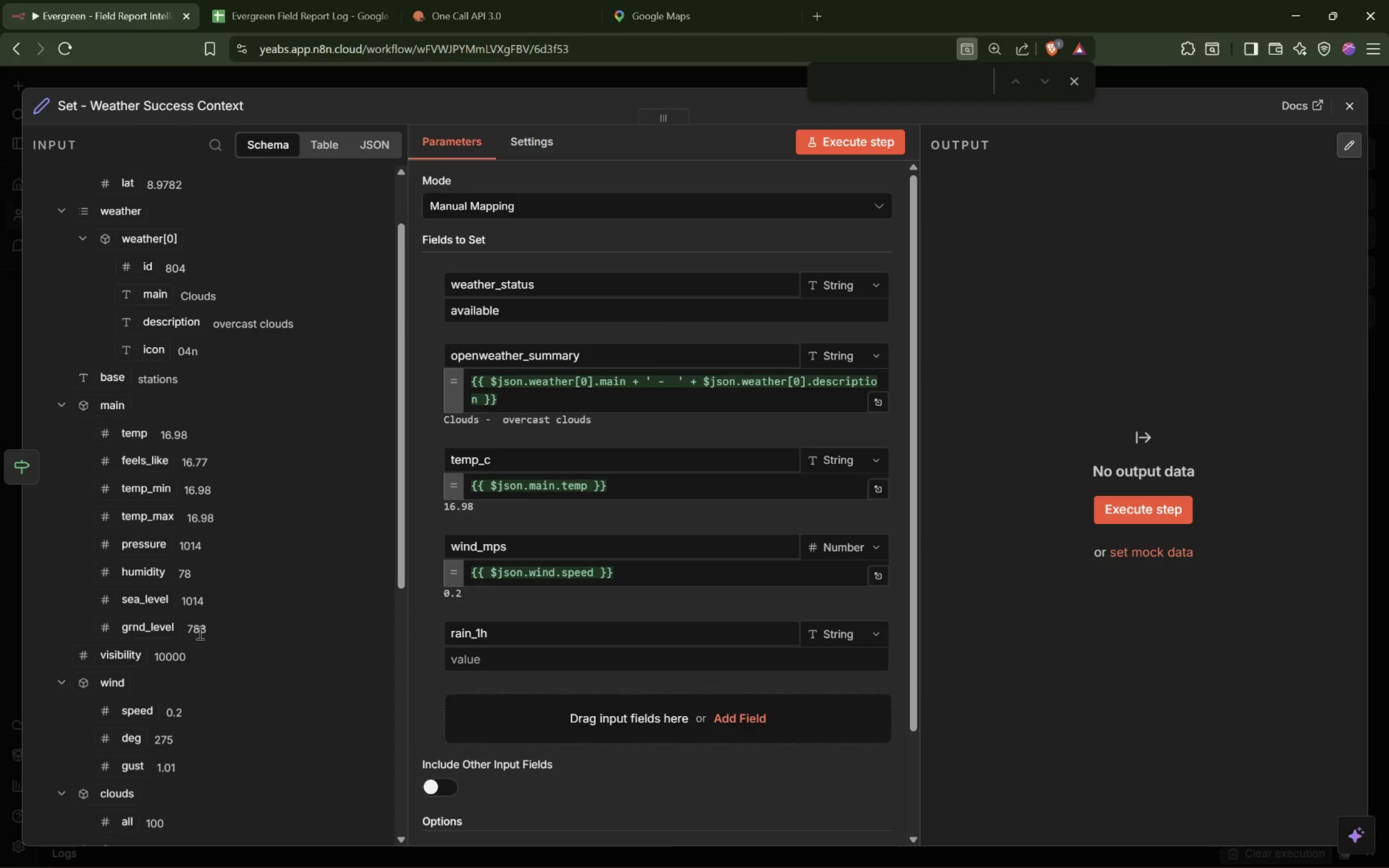 
type(rain)
key(Backspace)
key(Backspace)
key(Backspace)
key(Backspace)
key(Backspace)
 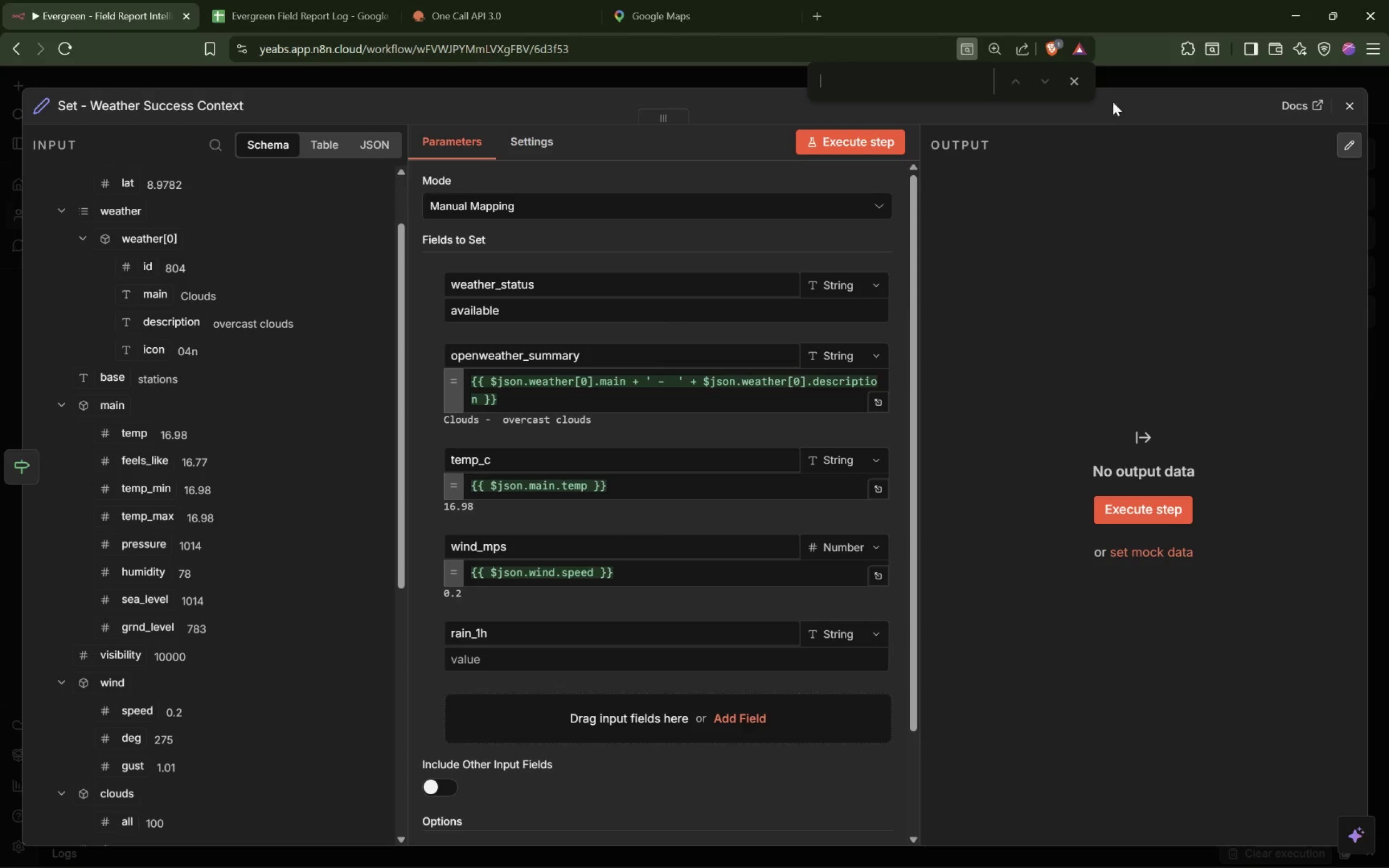 
left_click([1073, 80])
 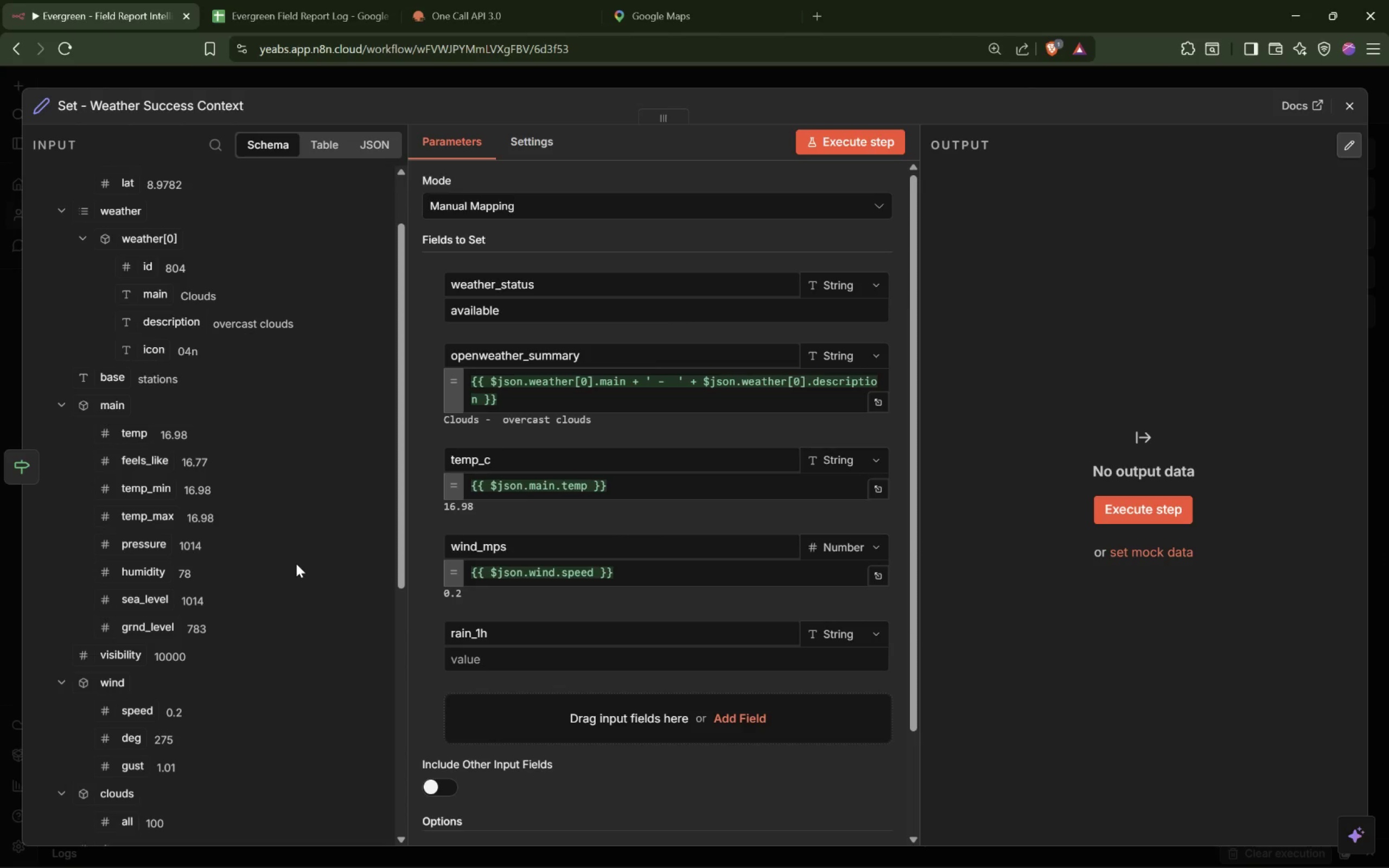 
wait(8.34)
 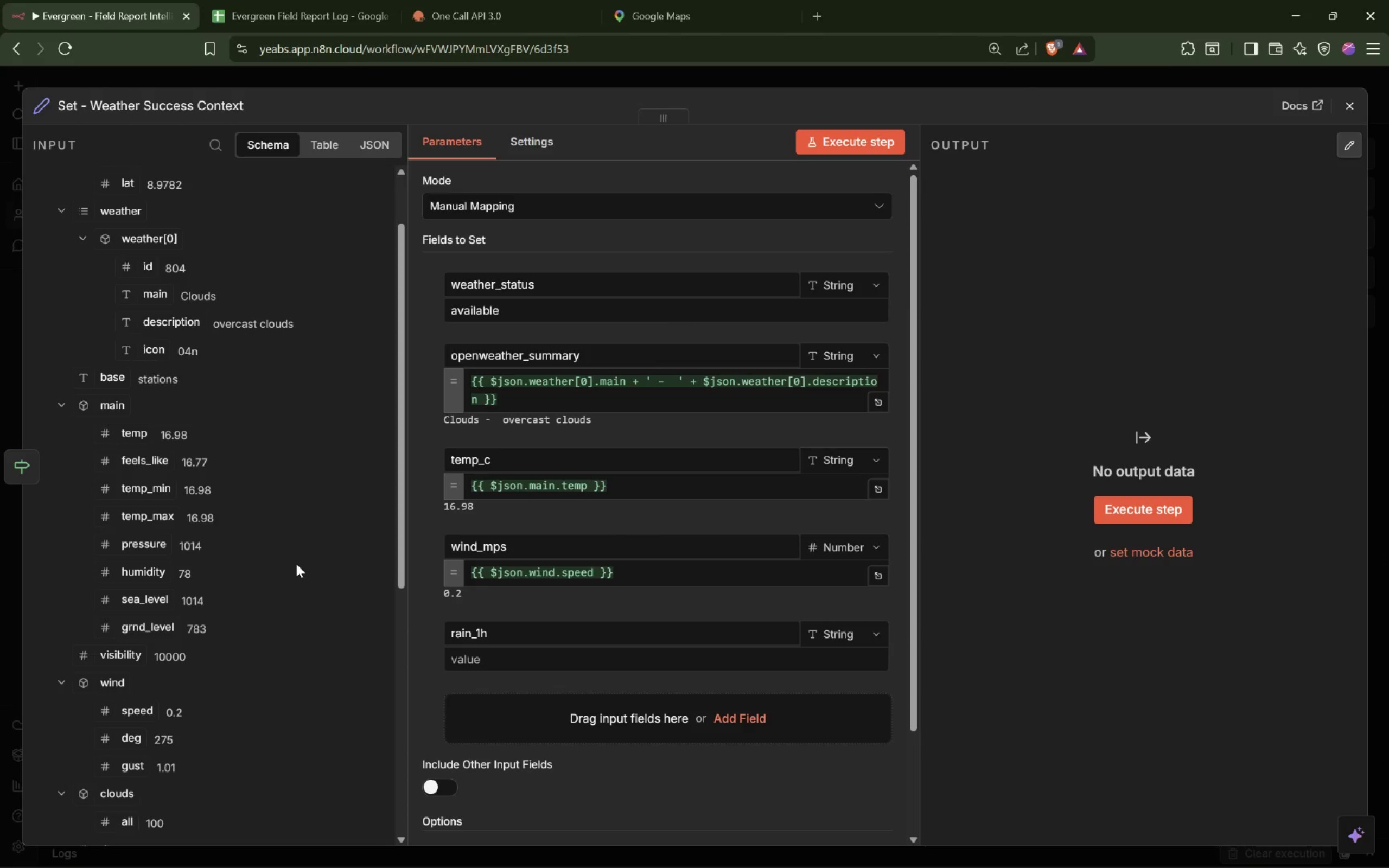 
scroll: coordinate [257, 560], scroll_direction: down, amount: 4.0
 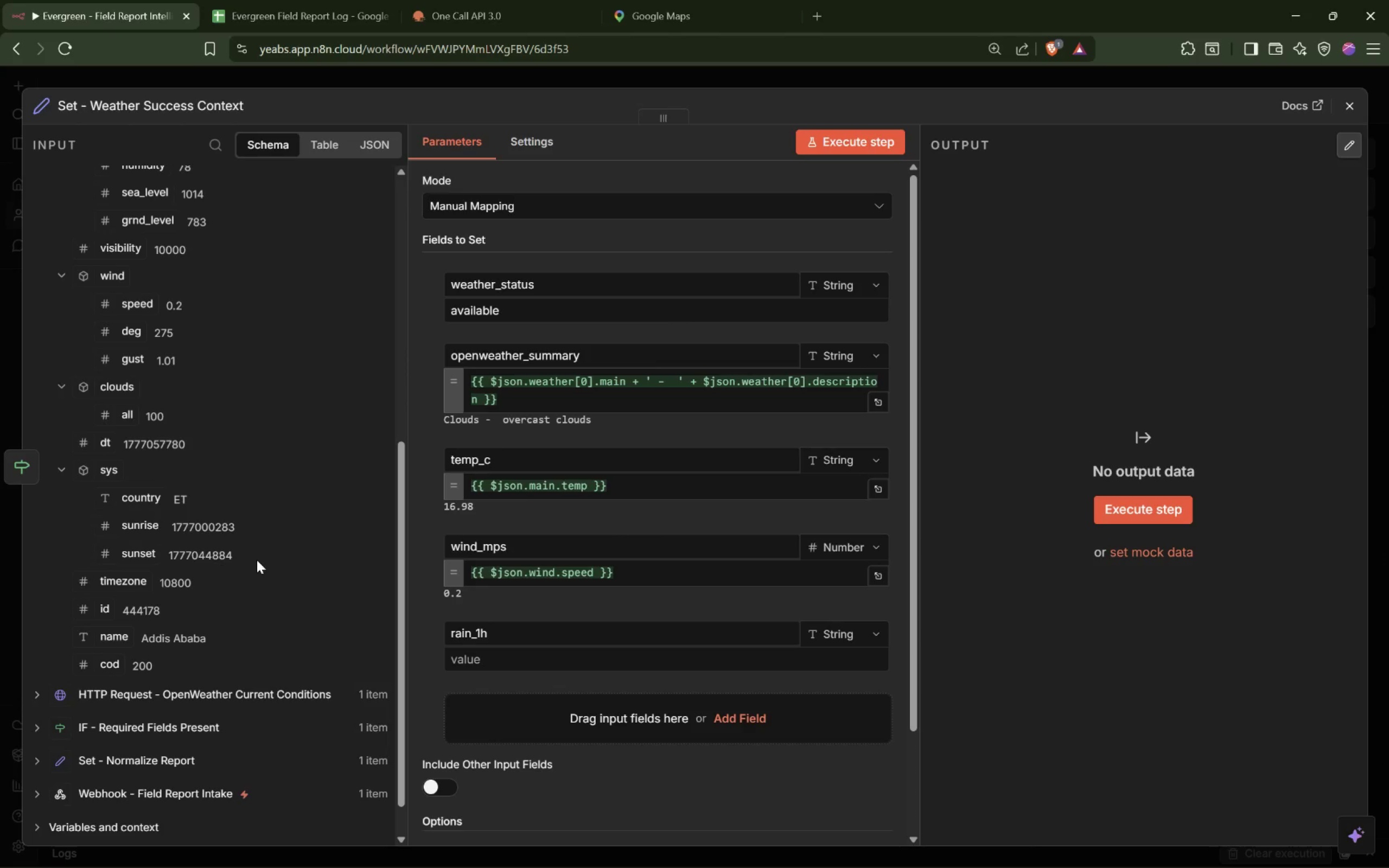 
scroll: coordinate [258, 559], scroll_direction: up, amount: 11.0
 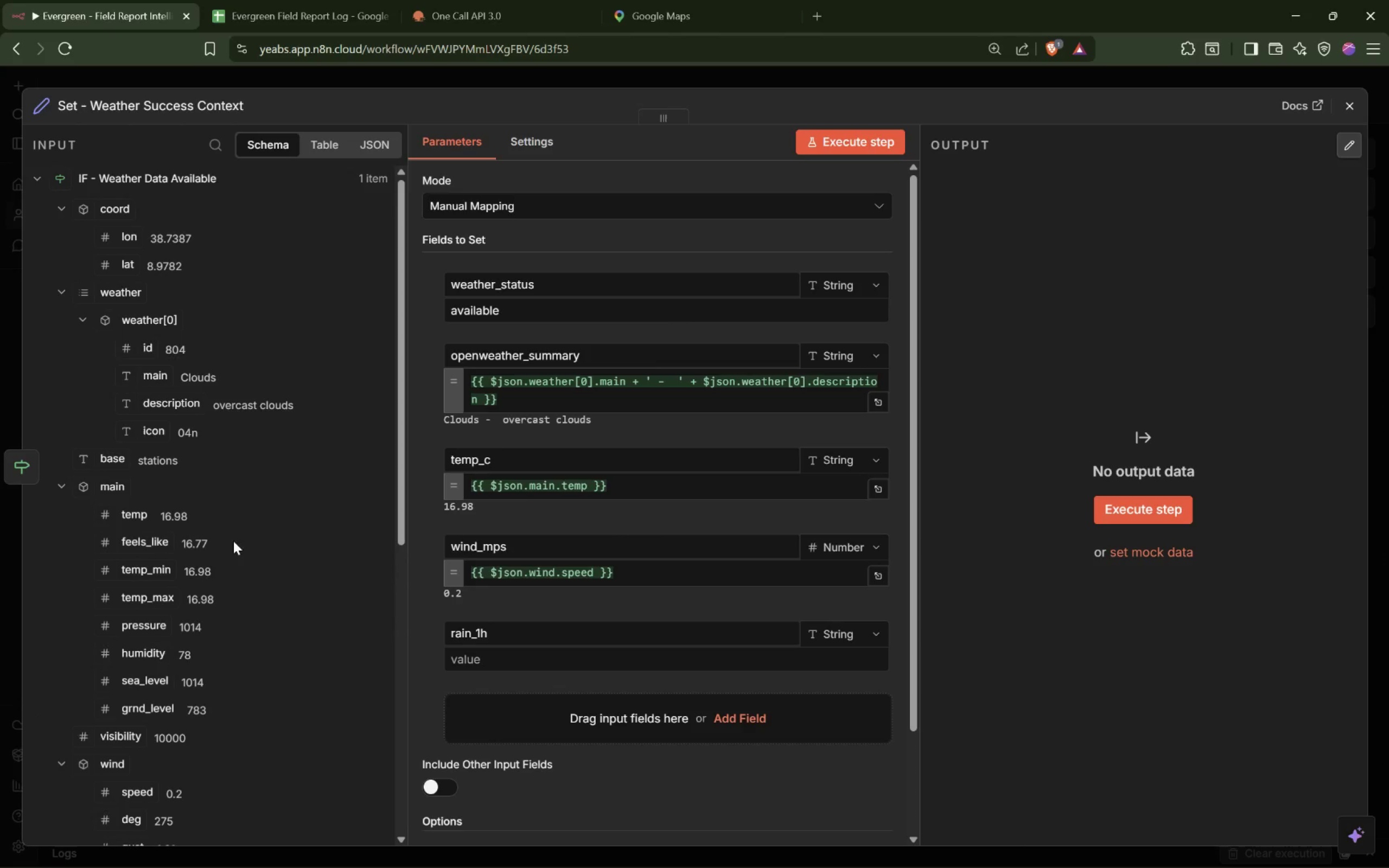 
left_click([569, 705])
 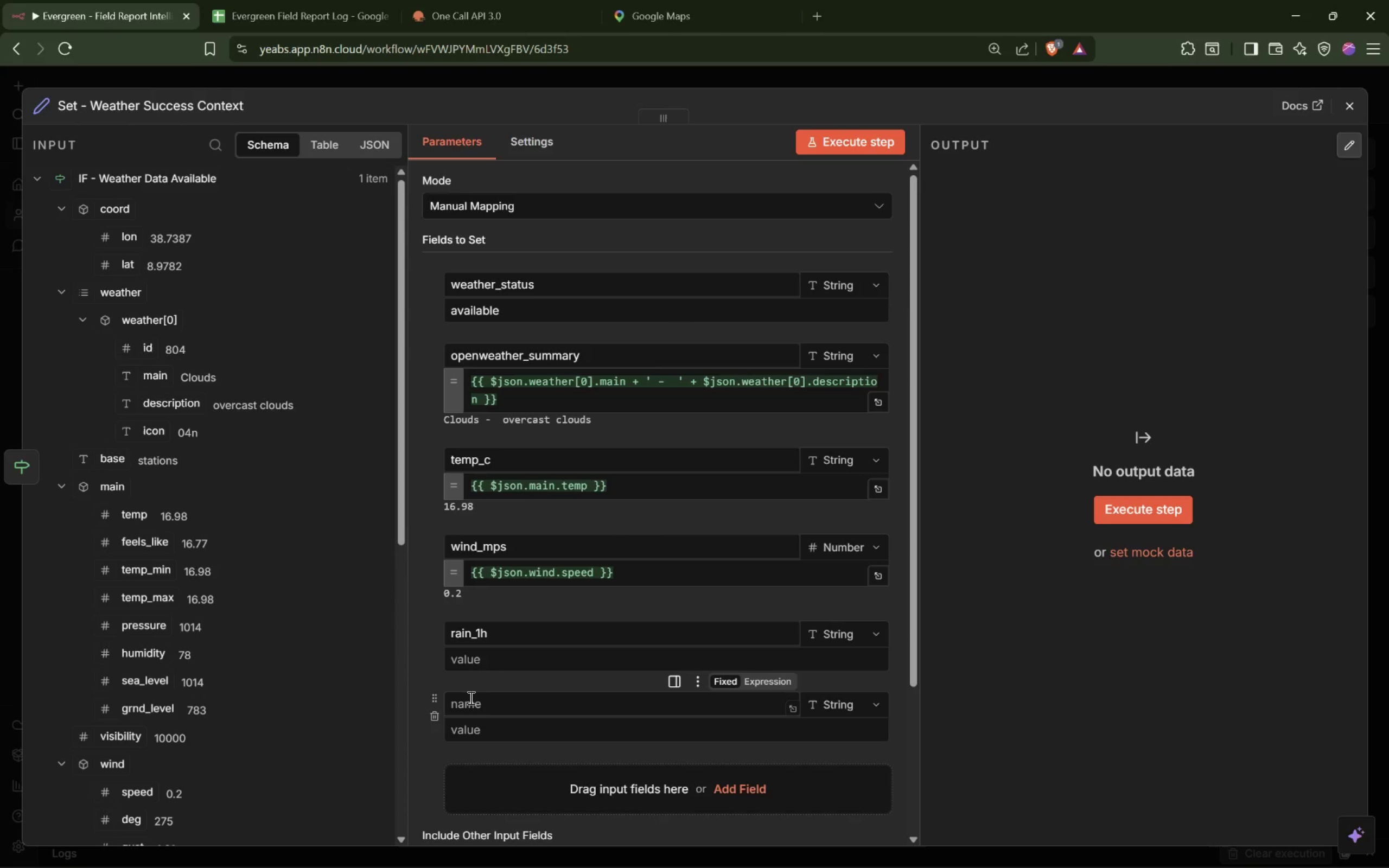 
left_click([480, 704])
 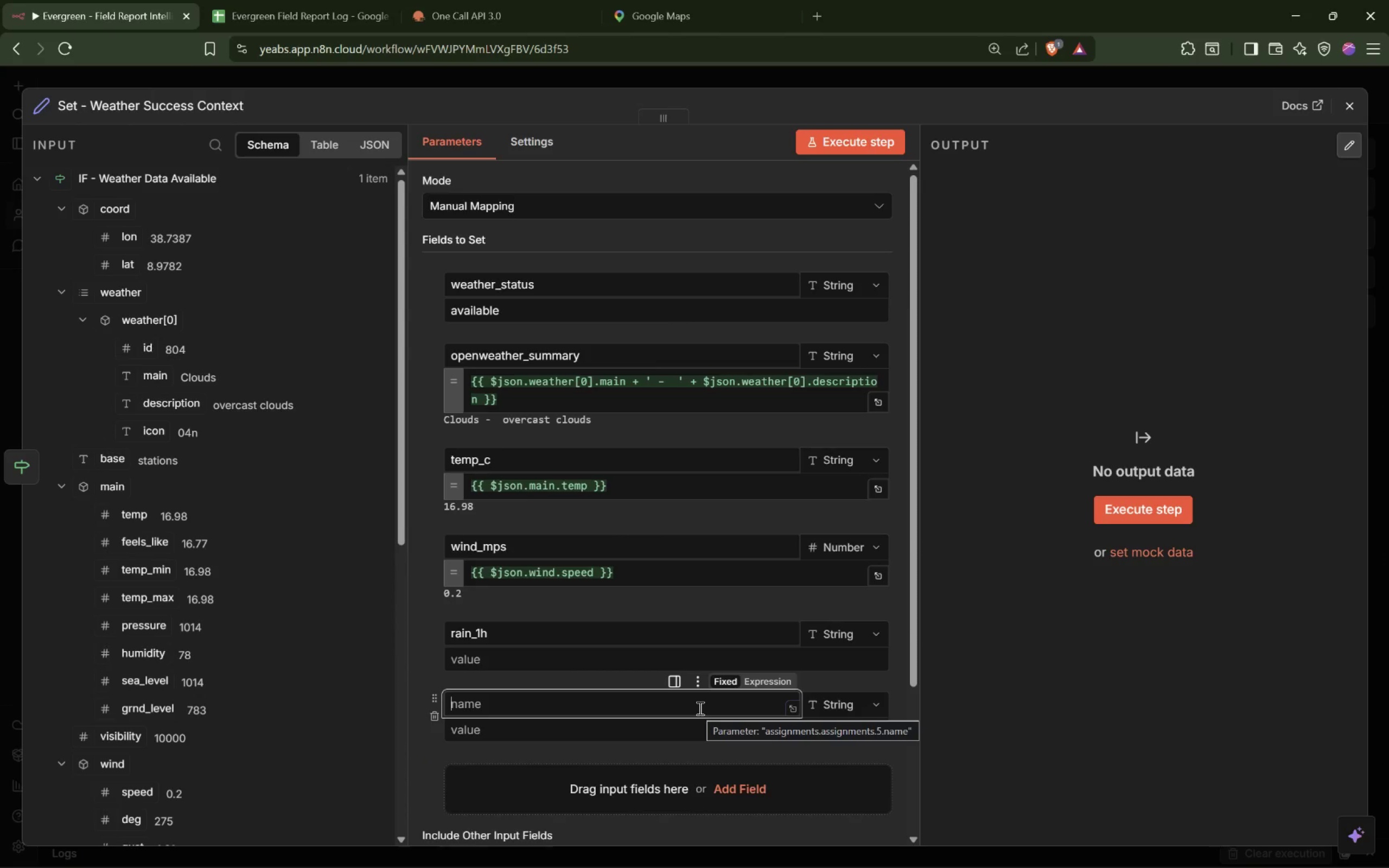 
type(weather_validation_result)
 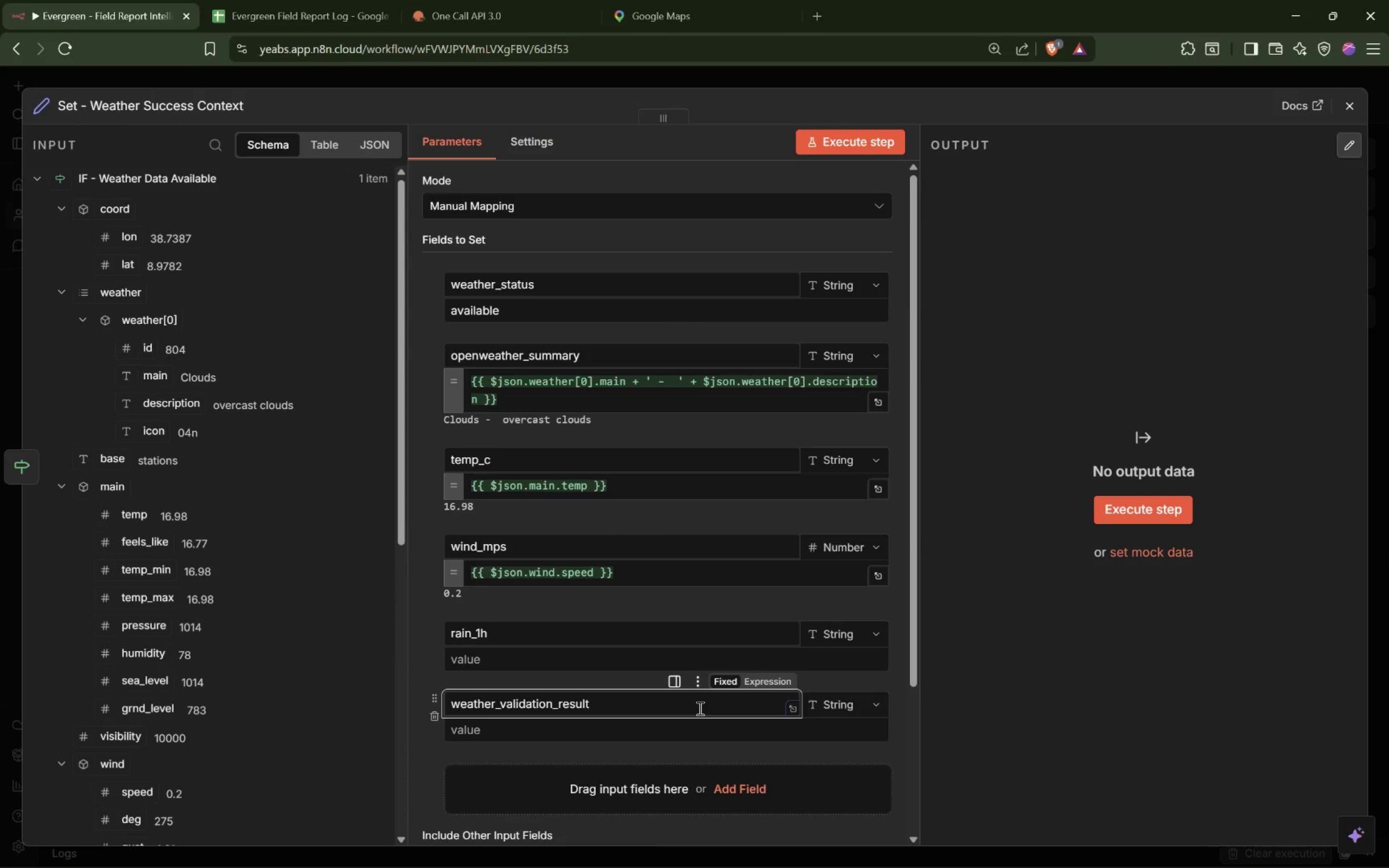 
wait(15.12)
 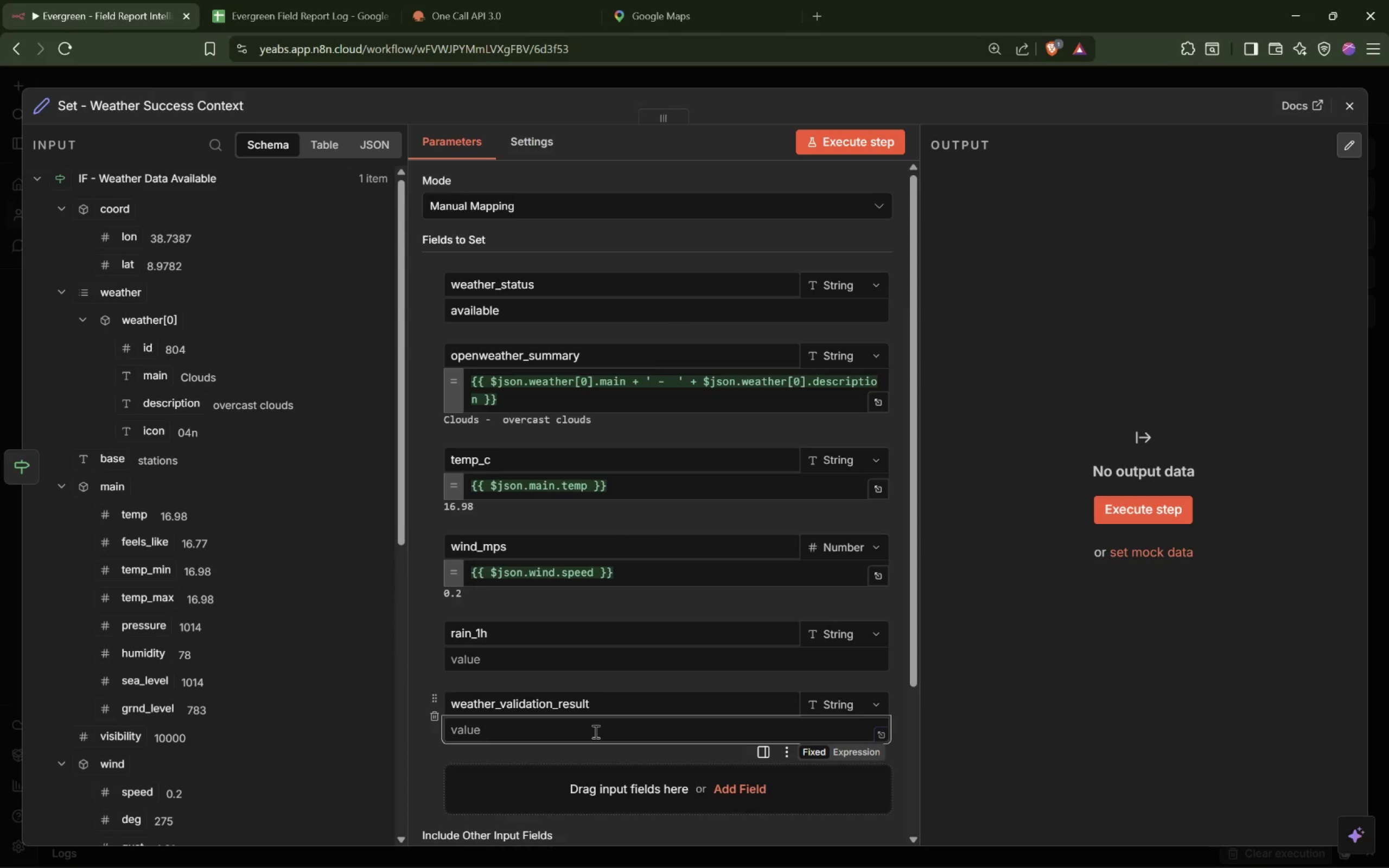 
scroll: coordinate [316, 725], scroll_direction: down, amount: 6.0
 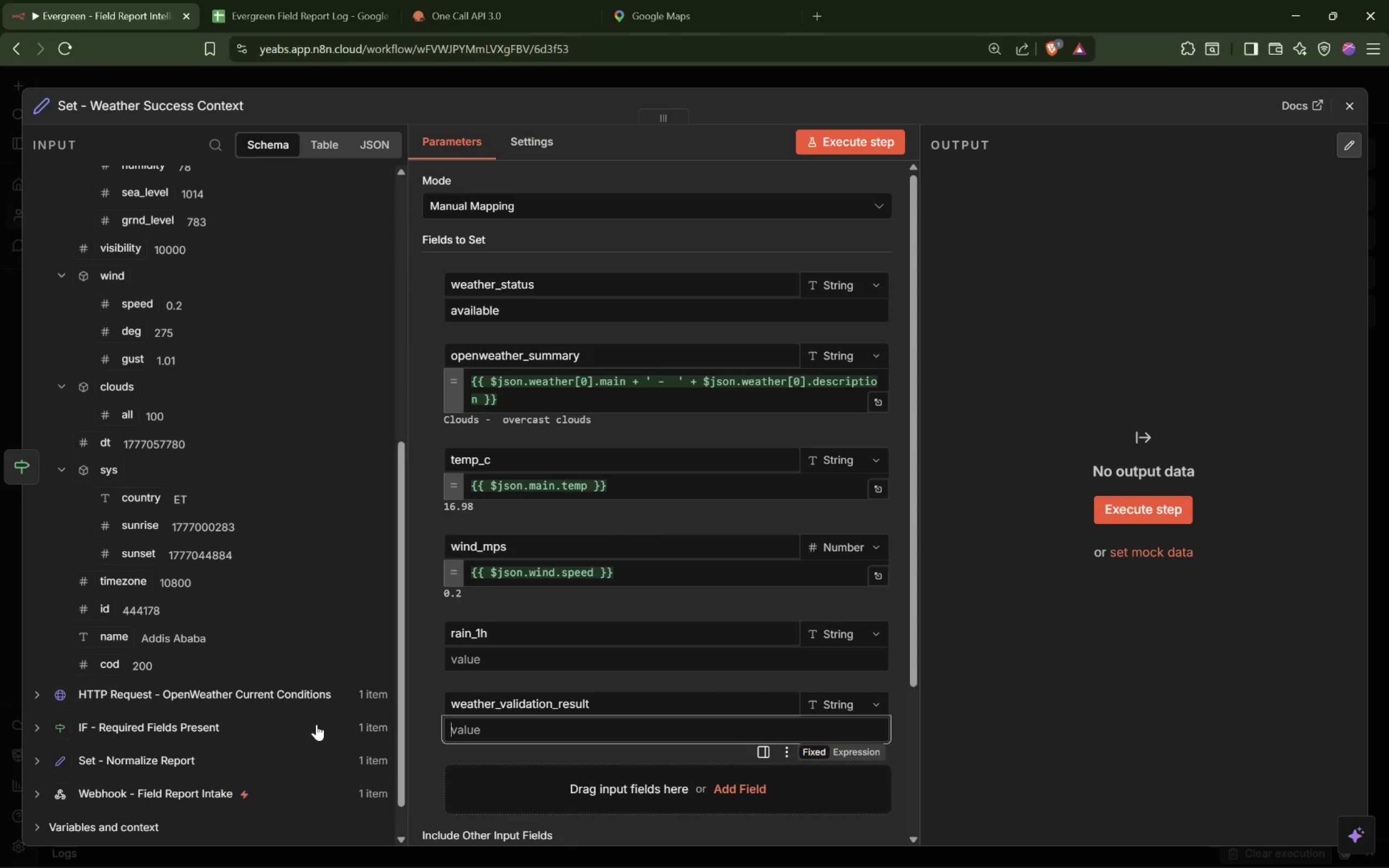 
scroll: coordinate [316, 724], scroll_direction: up, amount: 8.0
 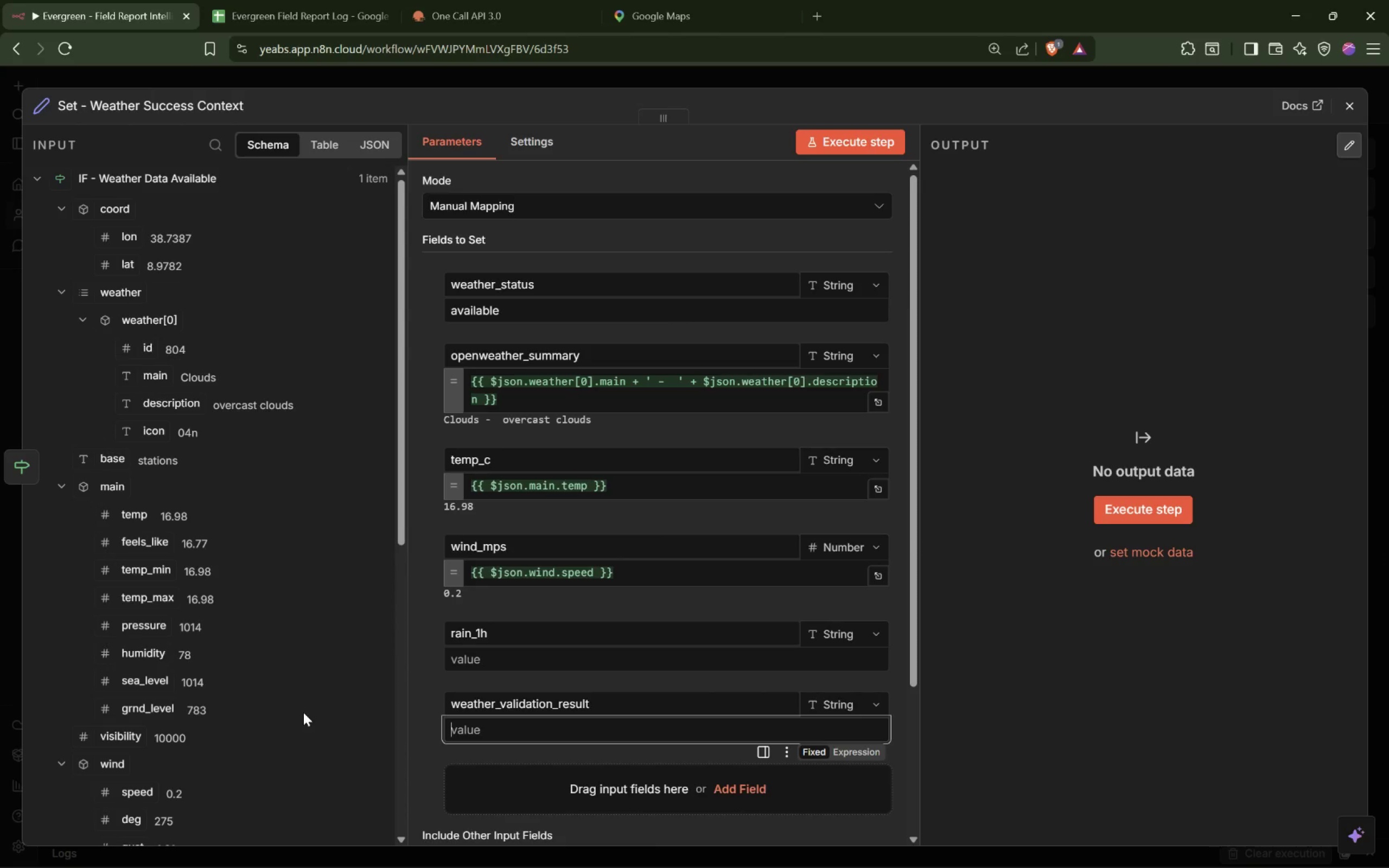 
wait(9.77)
 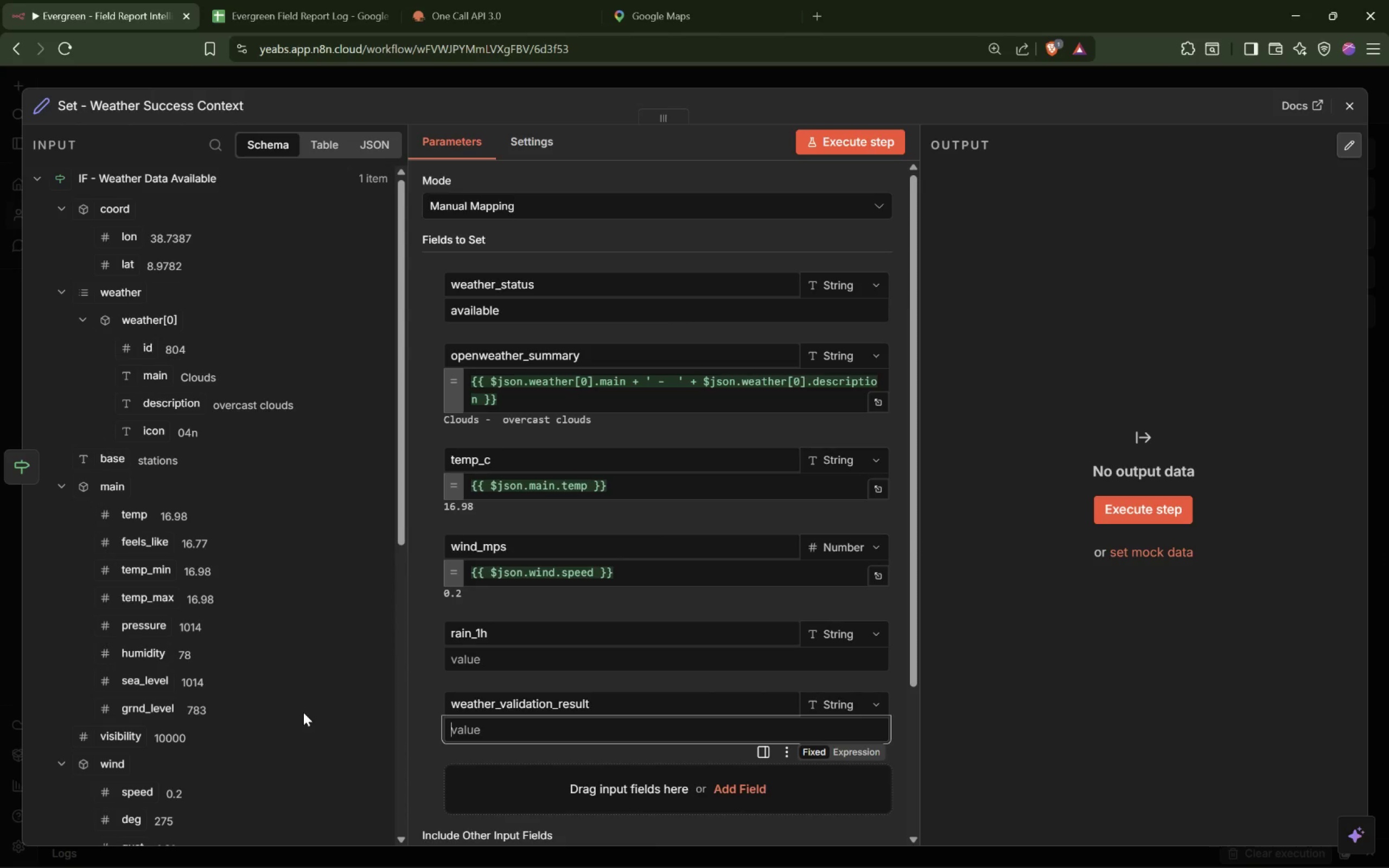 
left_click_drag(start_coordinate=[97, 488], to_coordinate=[485, 733])
 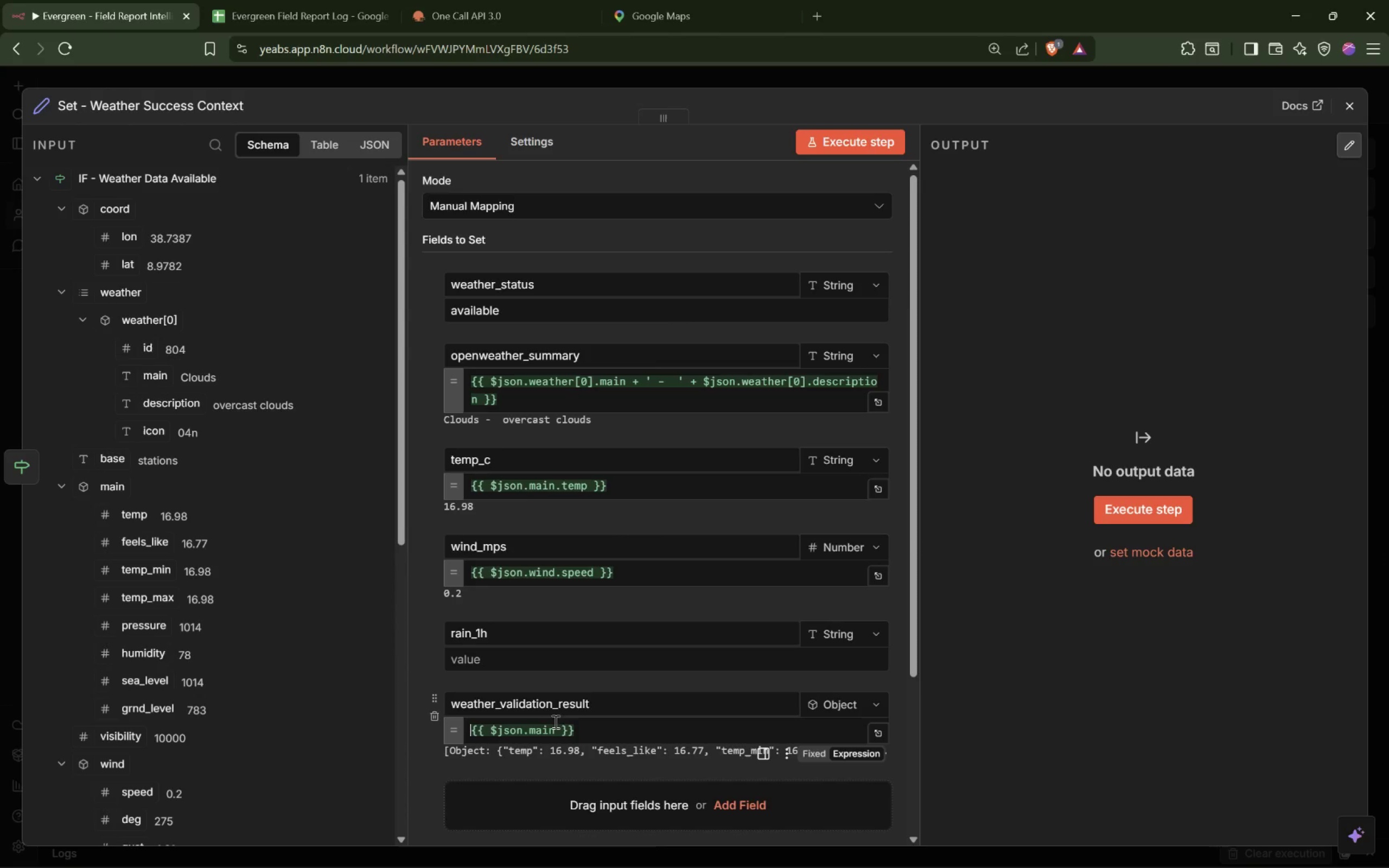 
wait(19.16)
 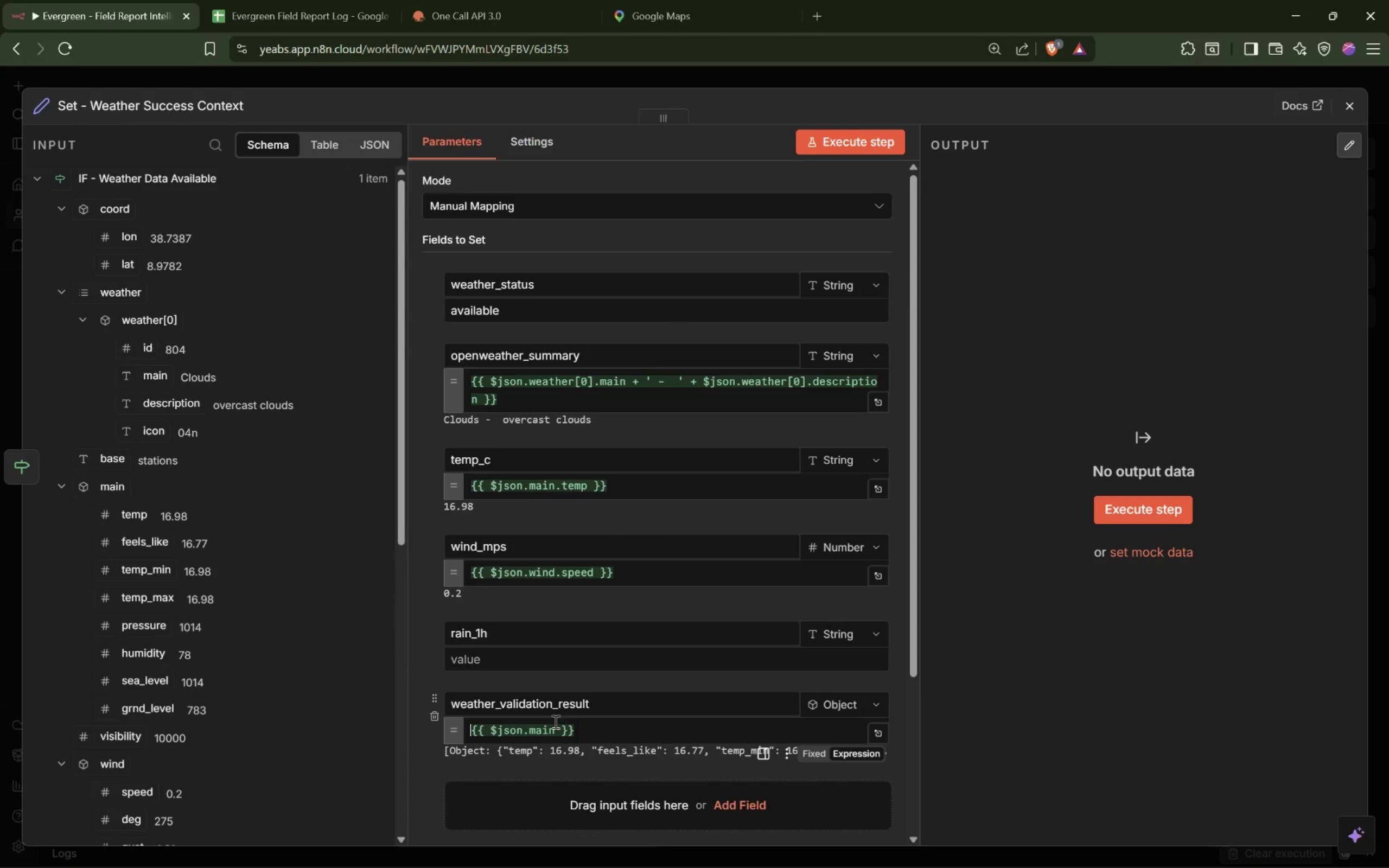 
left_click_drag(start_coordinate=[137, 659], to_coordinate=[486, 665])
 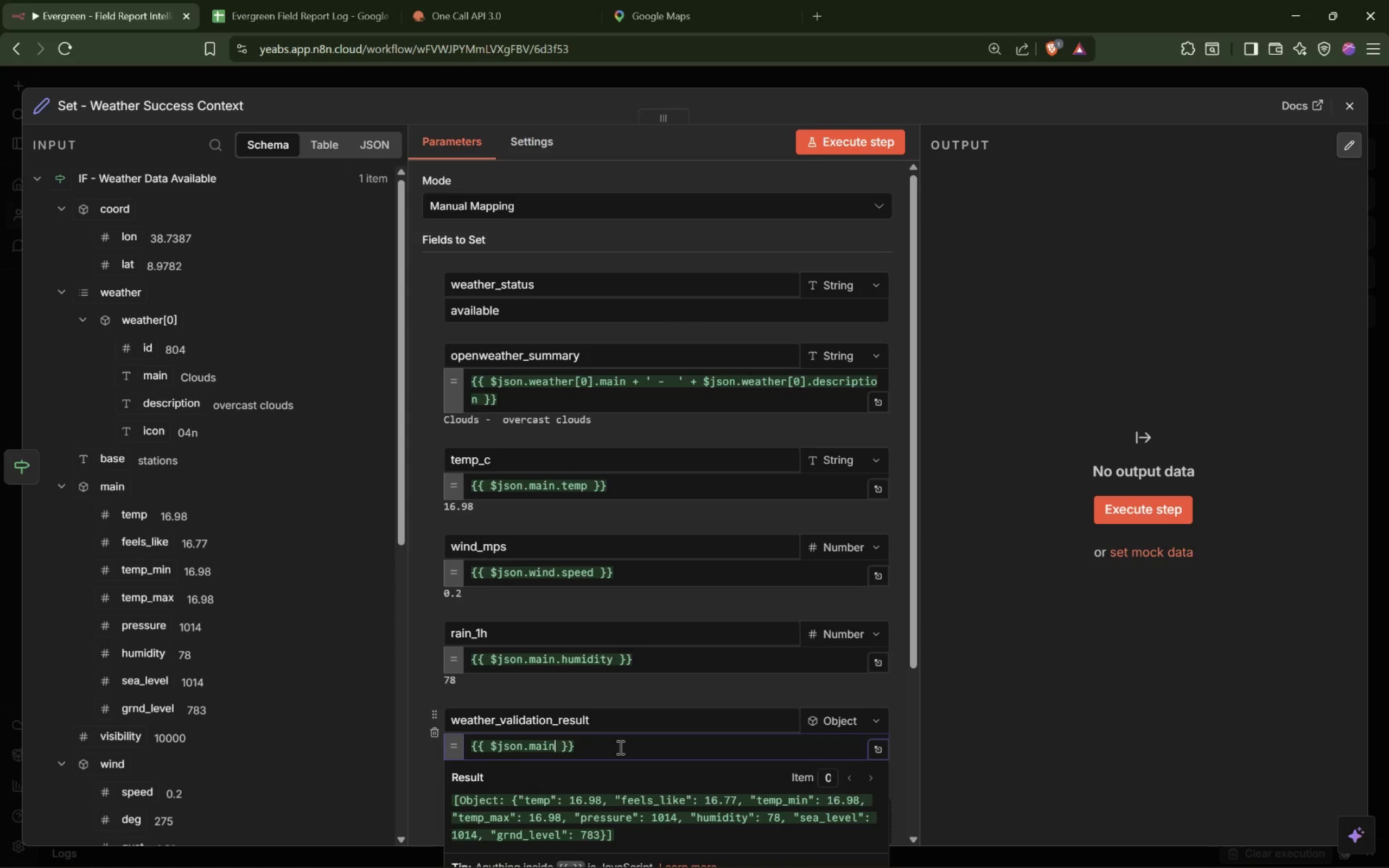 
wait(6.72)
 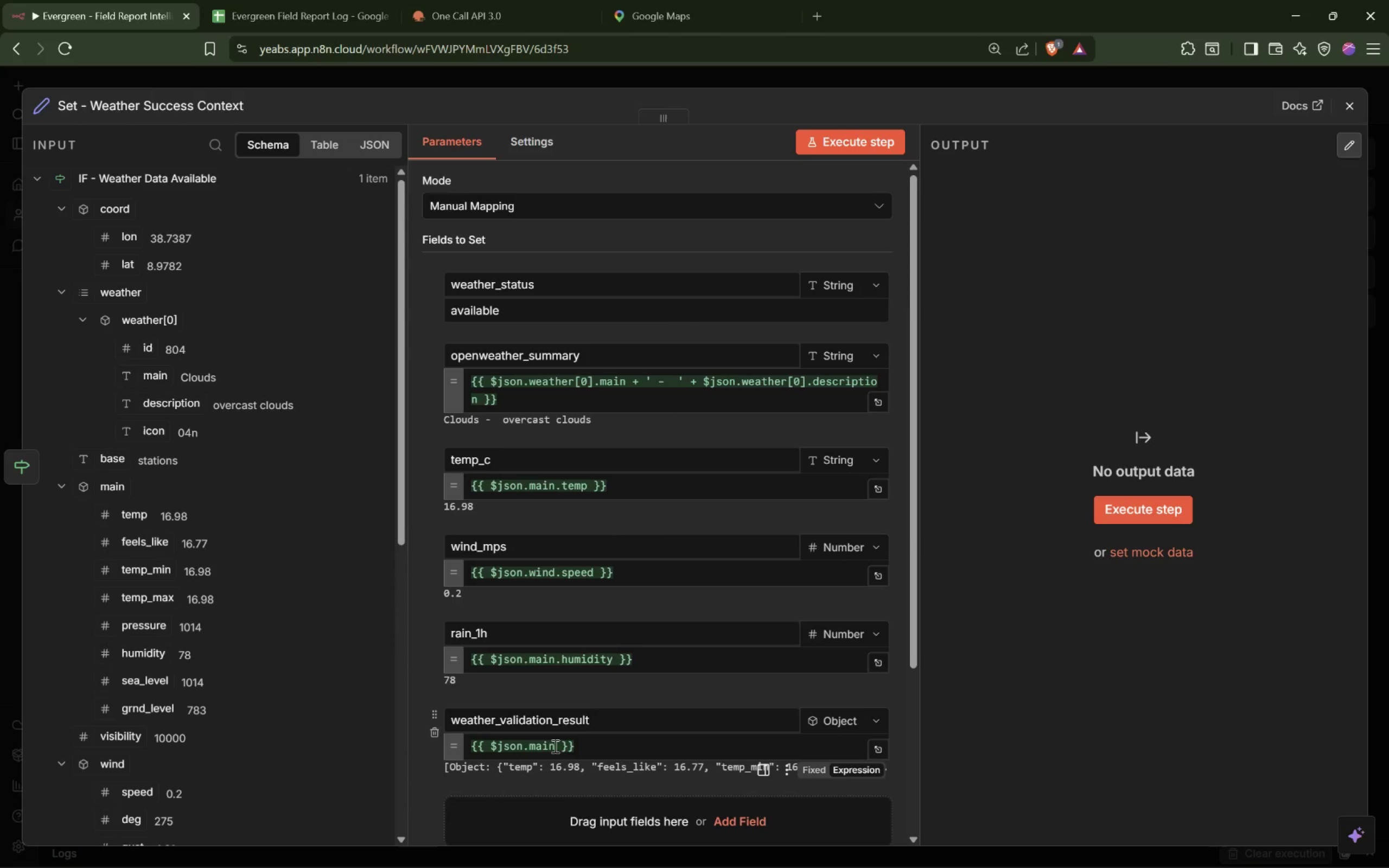 
scroll: coordinate [595, 696], scroll_direction: down, amount: 3.0
 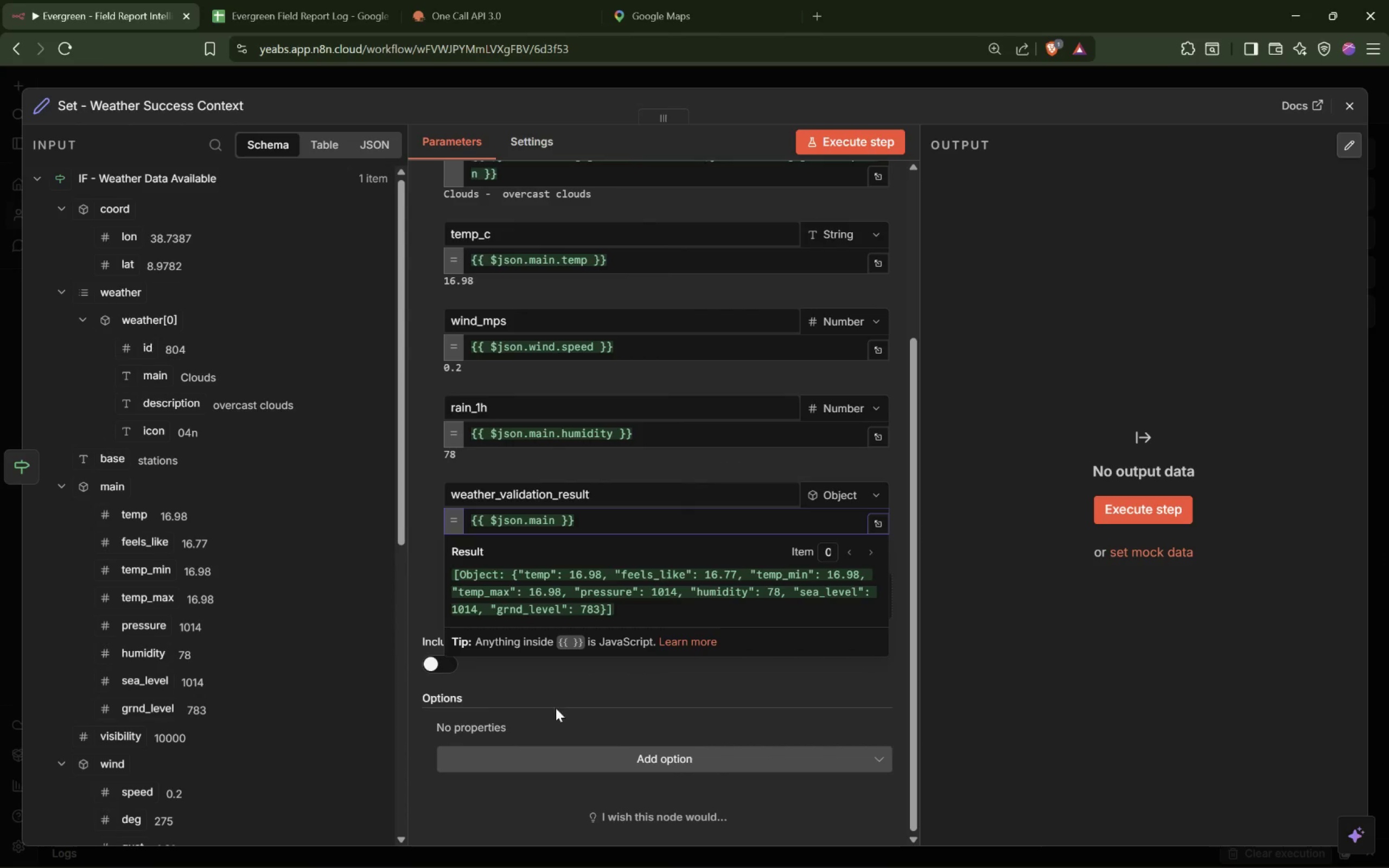 
left_click([603, 708])
 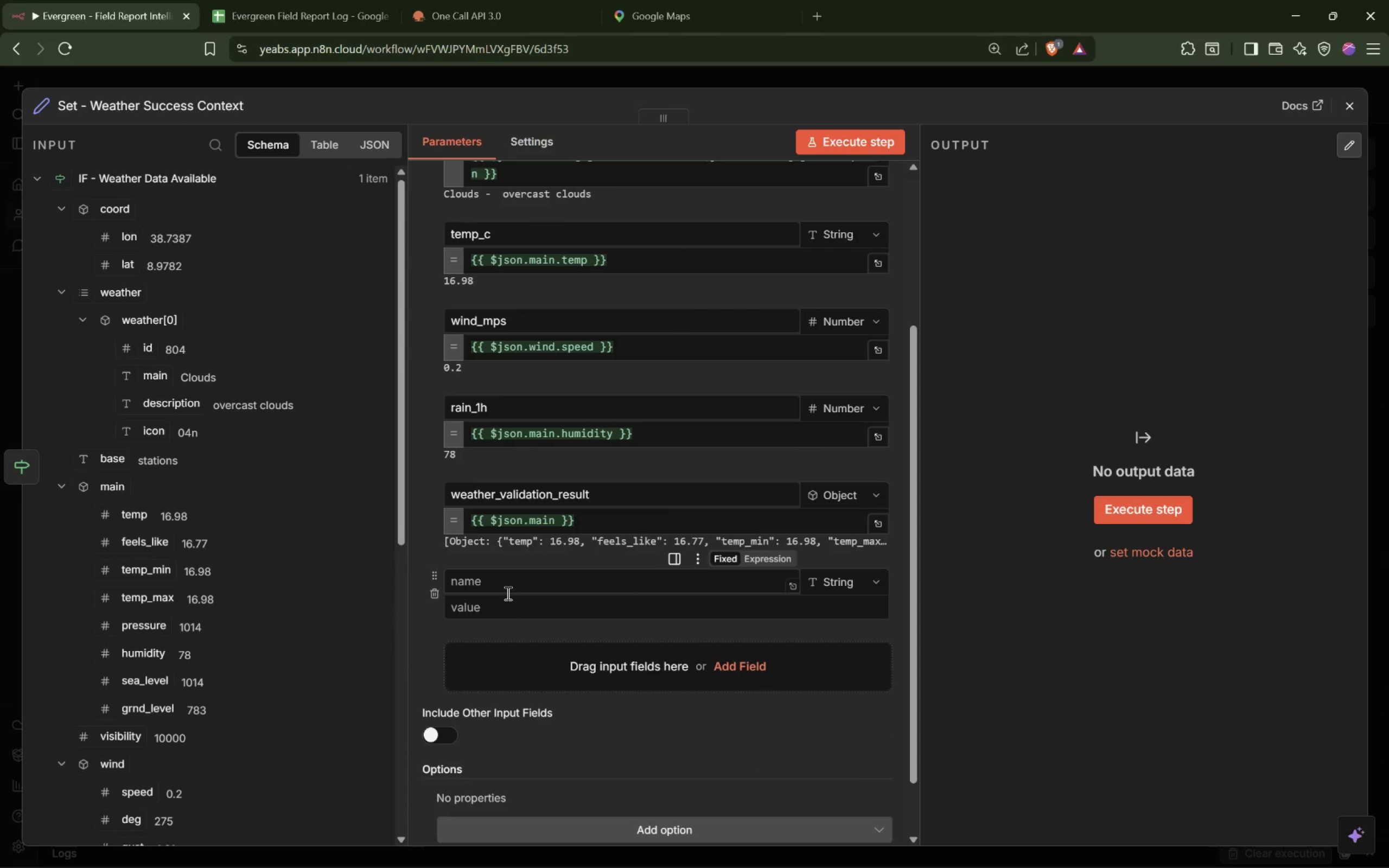 
left_click([510, 590])
 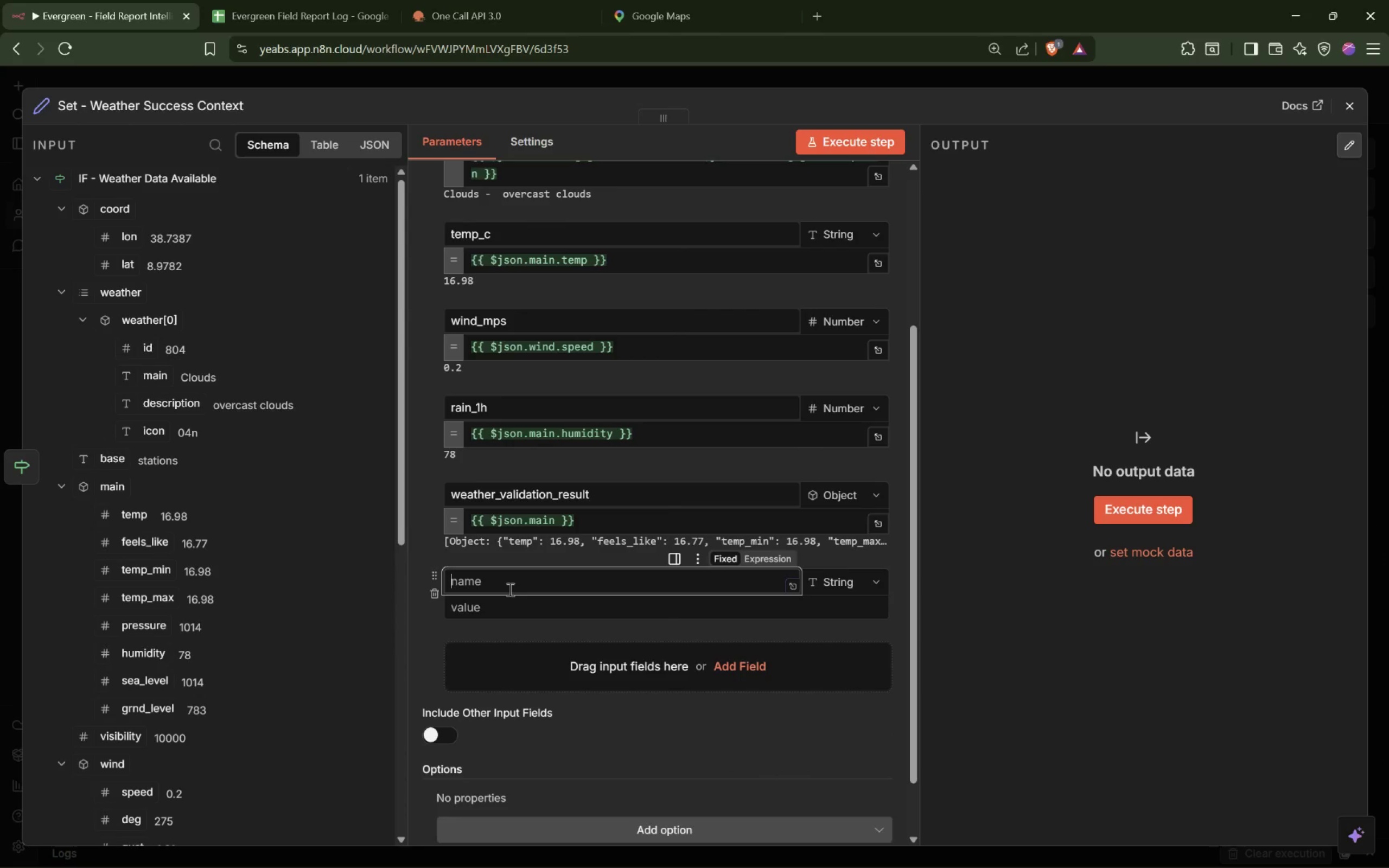 
type(pm_alert_status)
 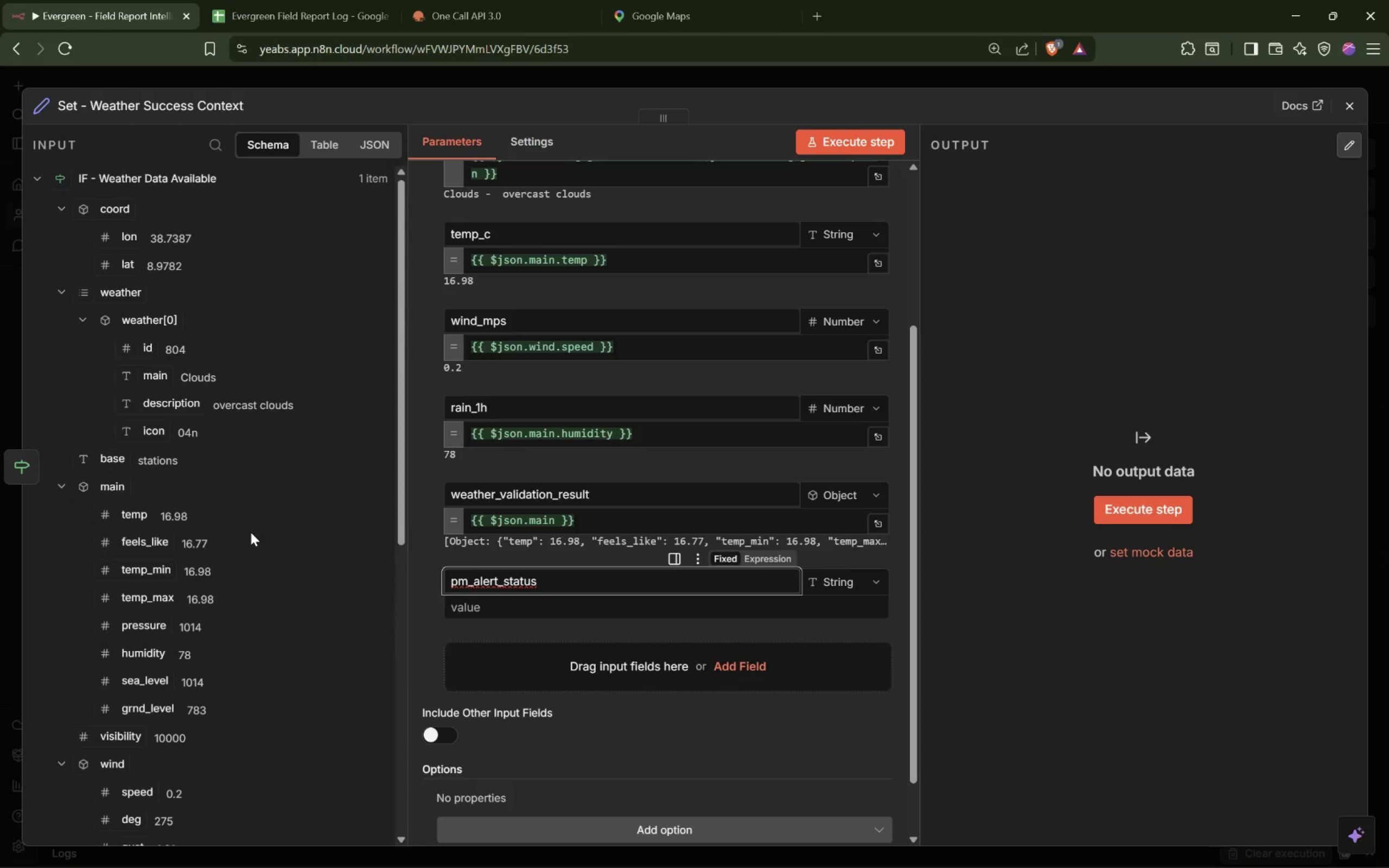 
left_click([486, 605])
 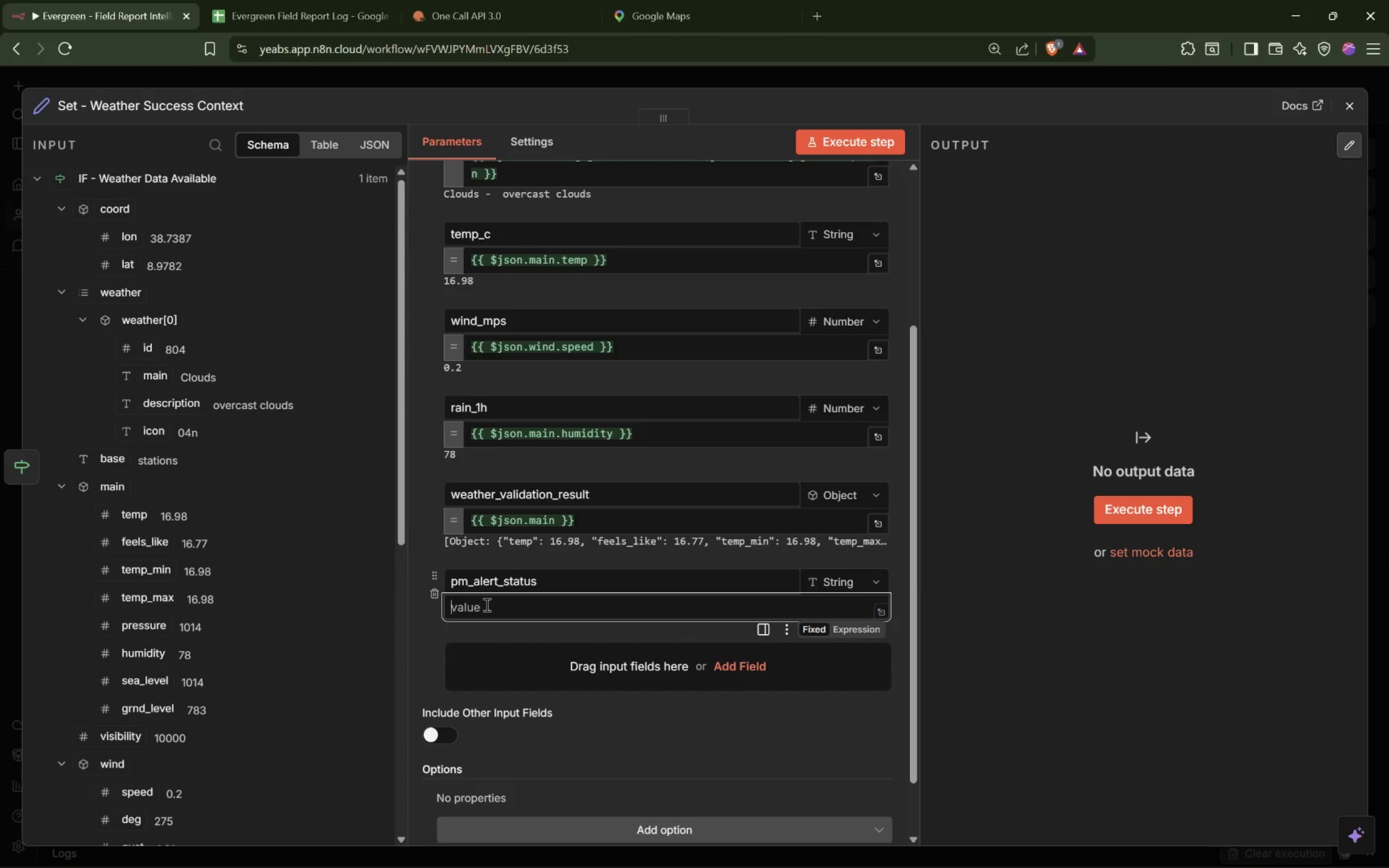 
type(not_needed)
 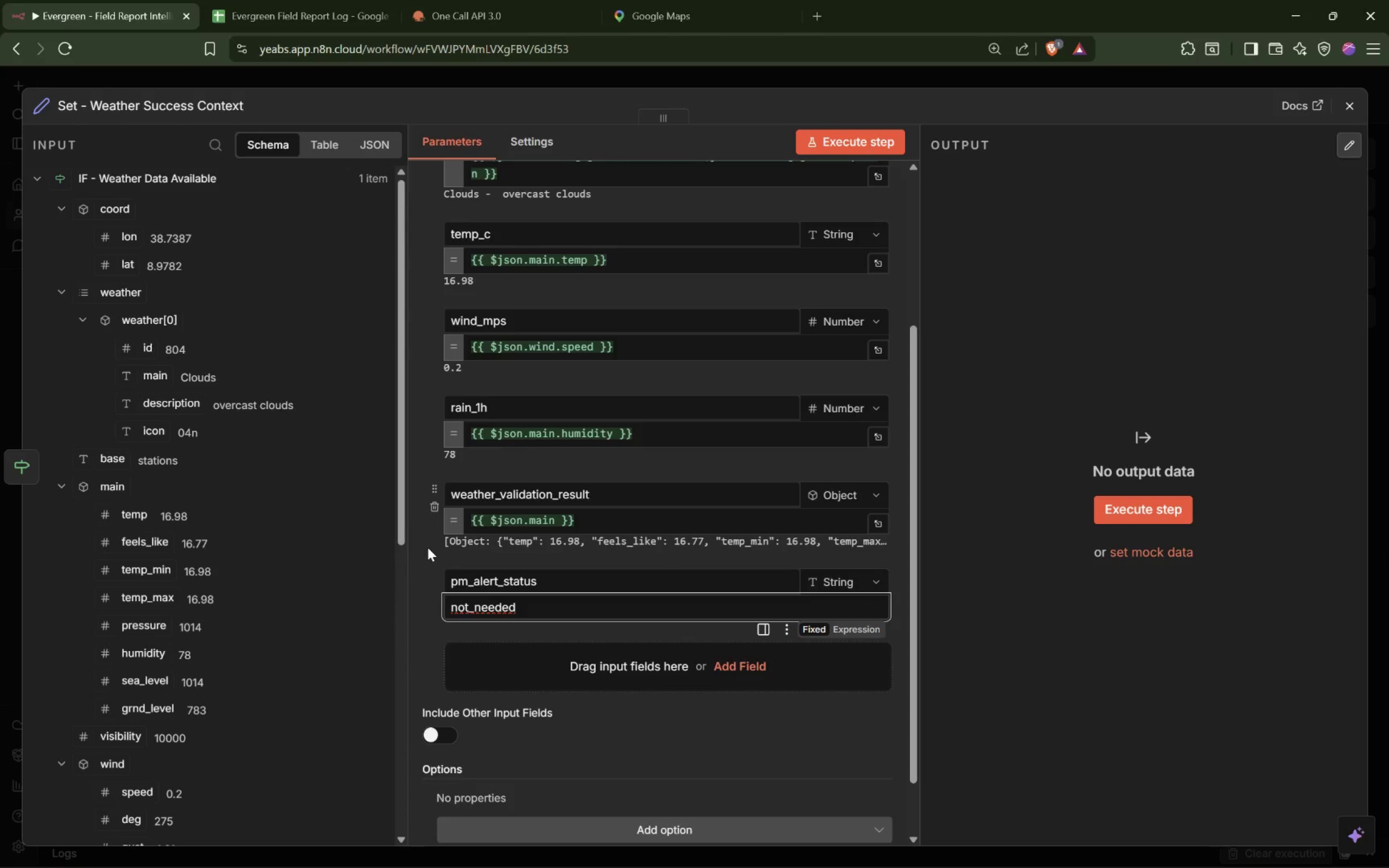 
left_click([422, 551])
 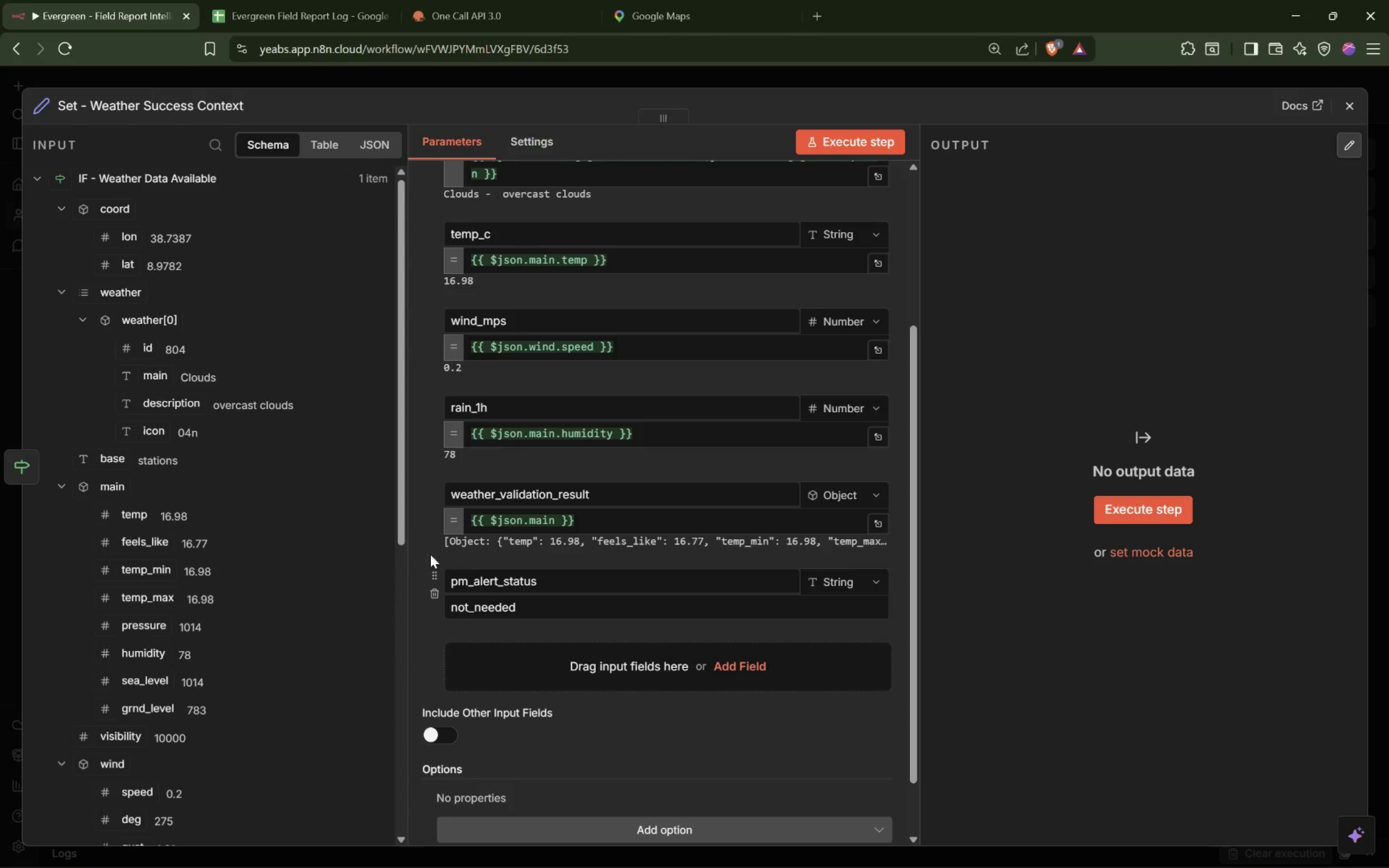 
mouse_move([685, 595])
 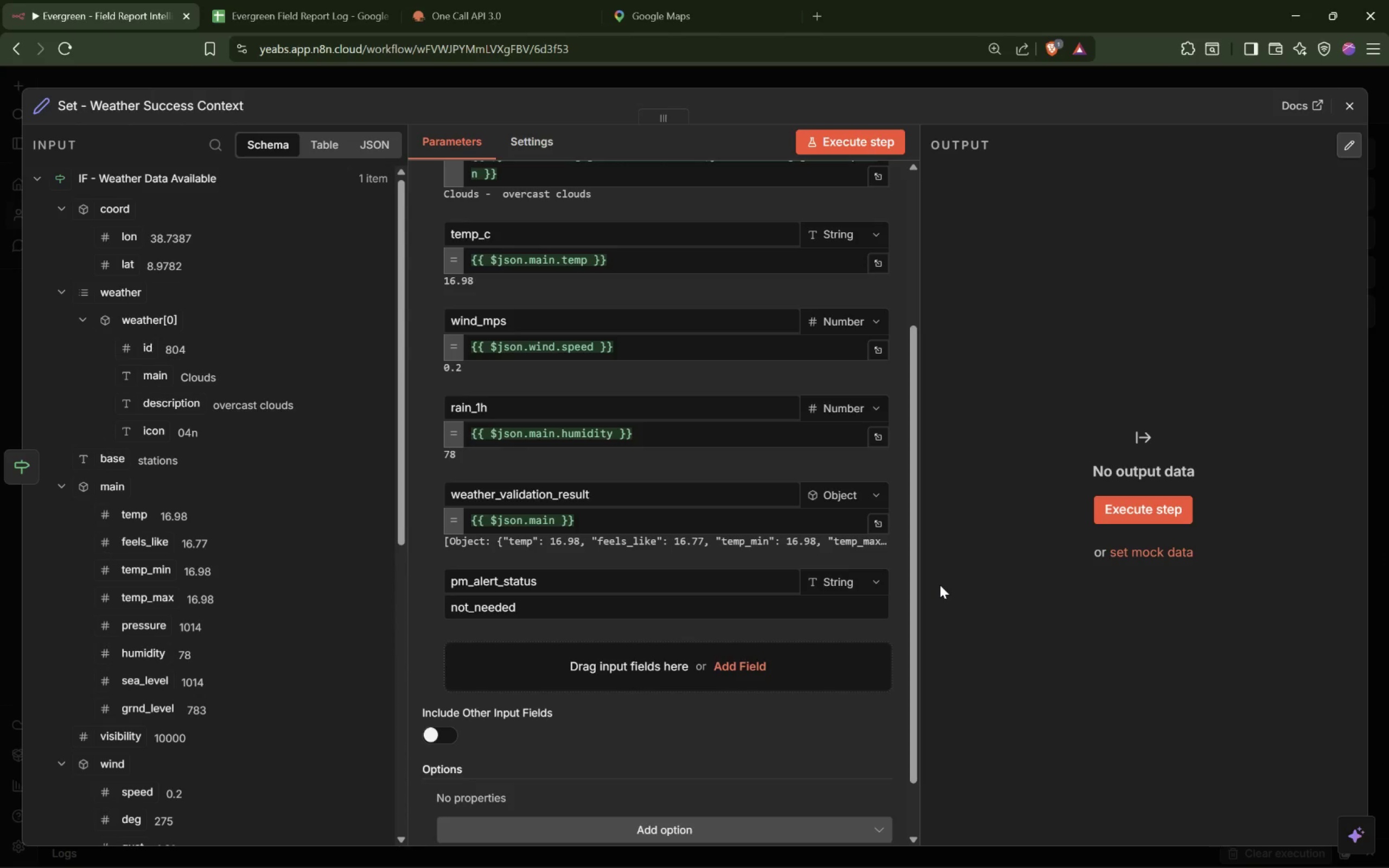 
wait(8.69)
 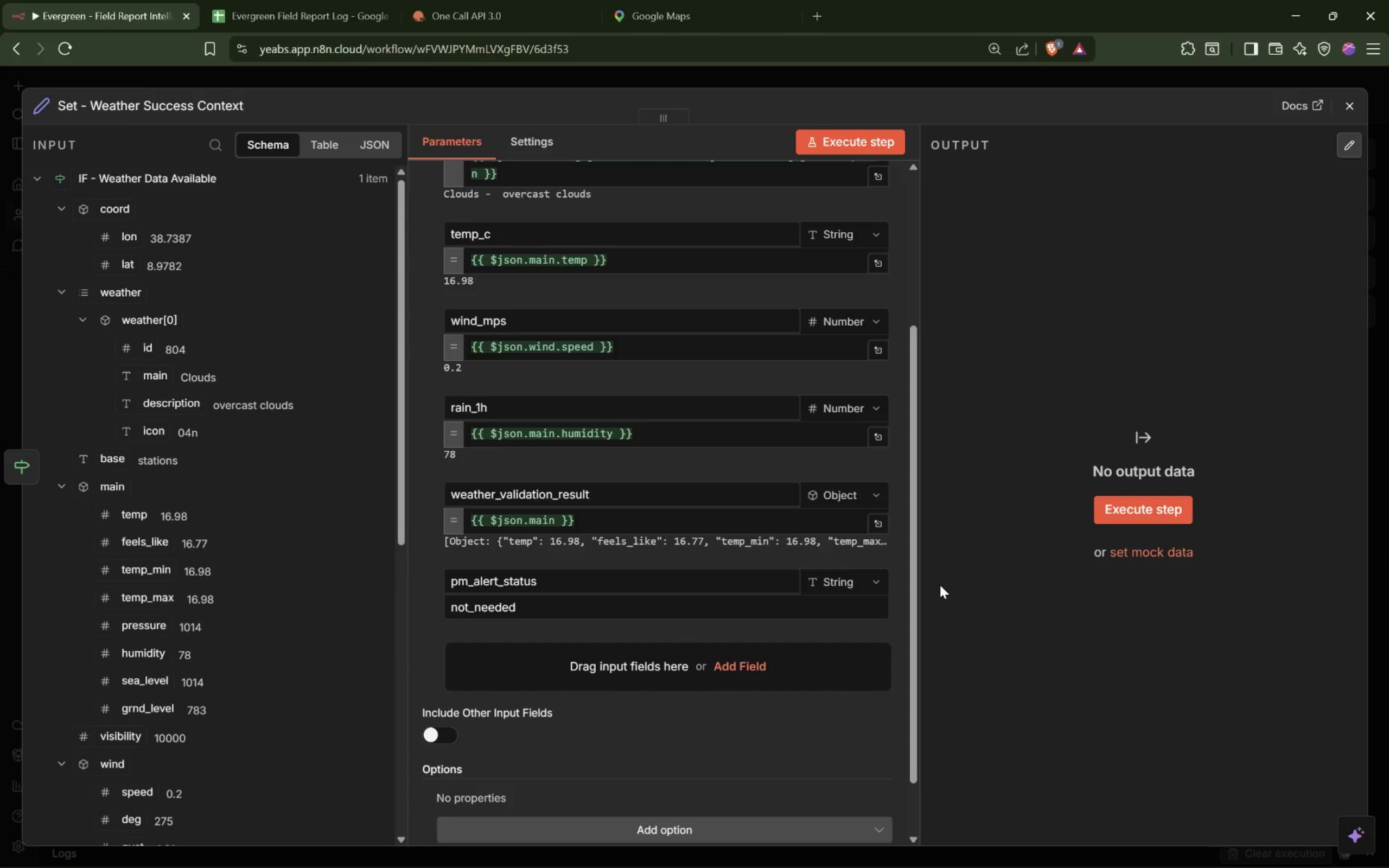 
left_click_drag(start_coordinate=[919, 564], to_coordinate=[998, 553])
 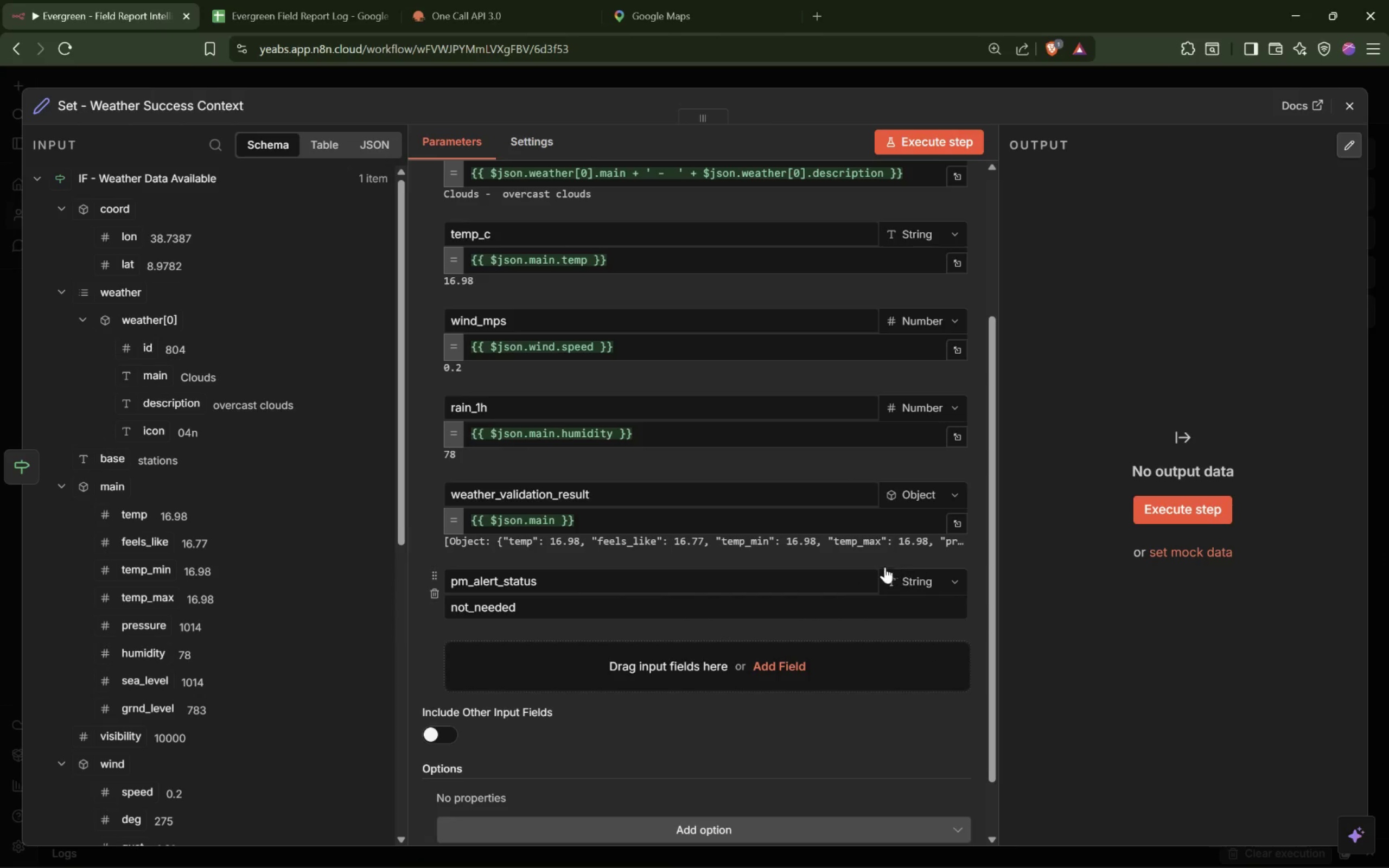 
scroll: coordinate [879, 560], scroll_direction: down, amount: 3.0
 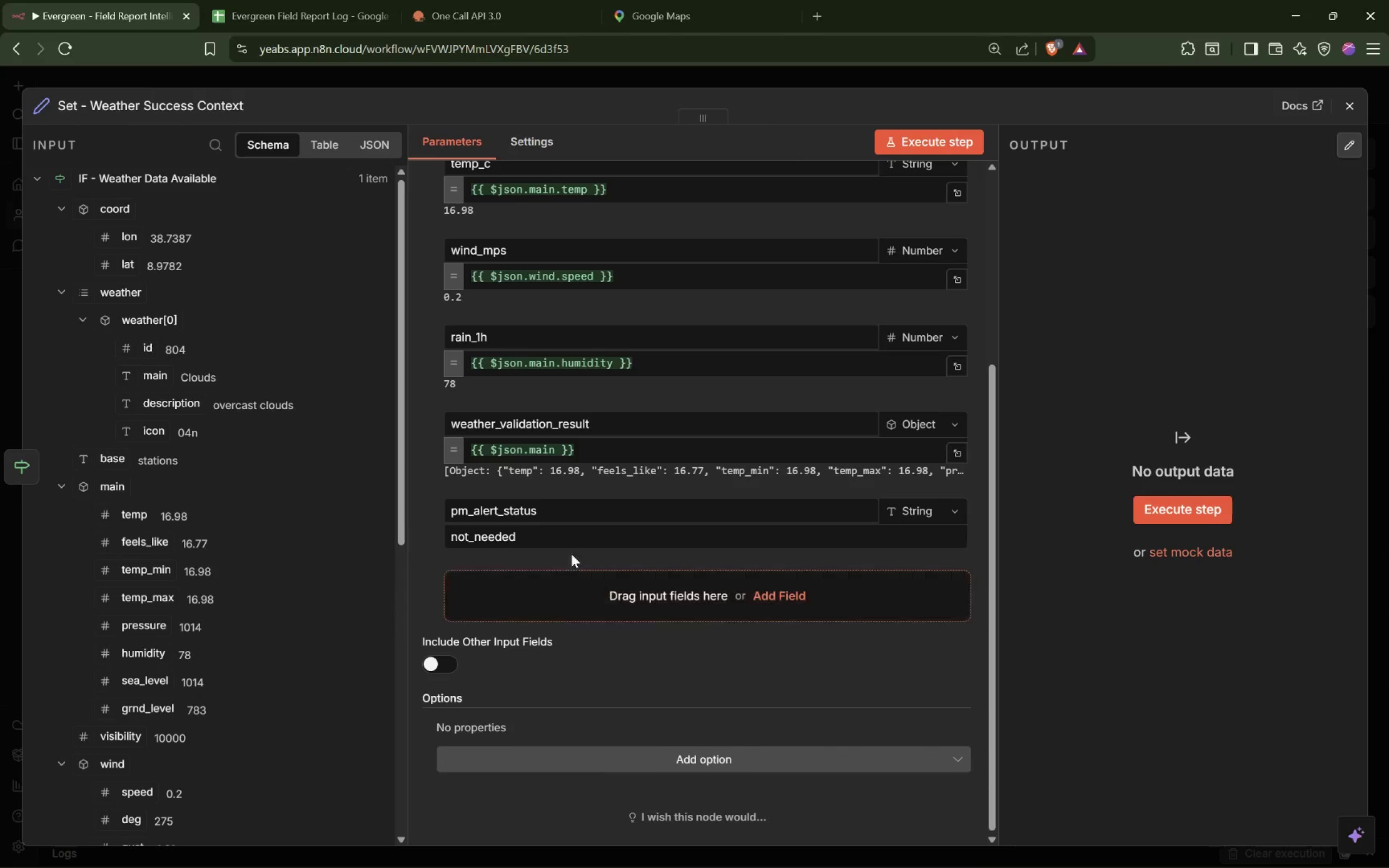 
scroll: coordinate [713, 531], scroll_direction: up, amount: 1.0
 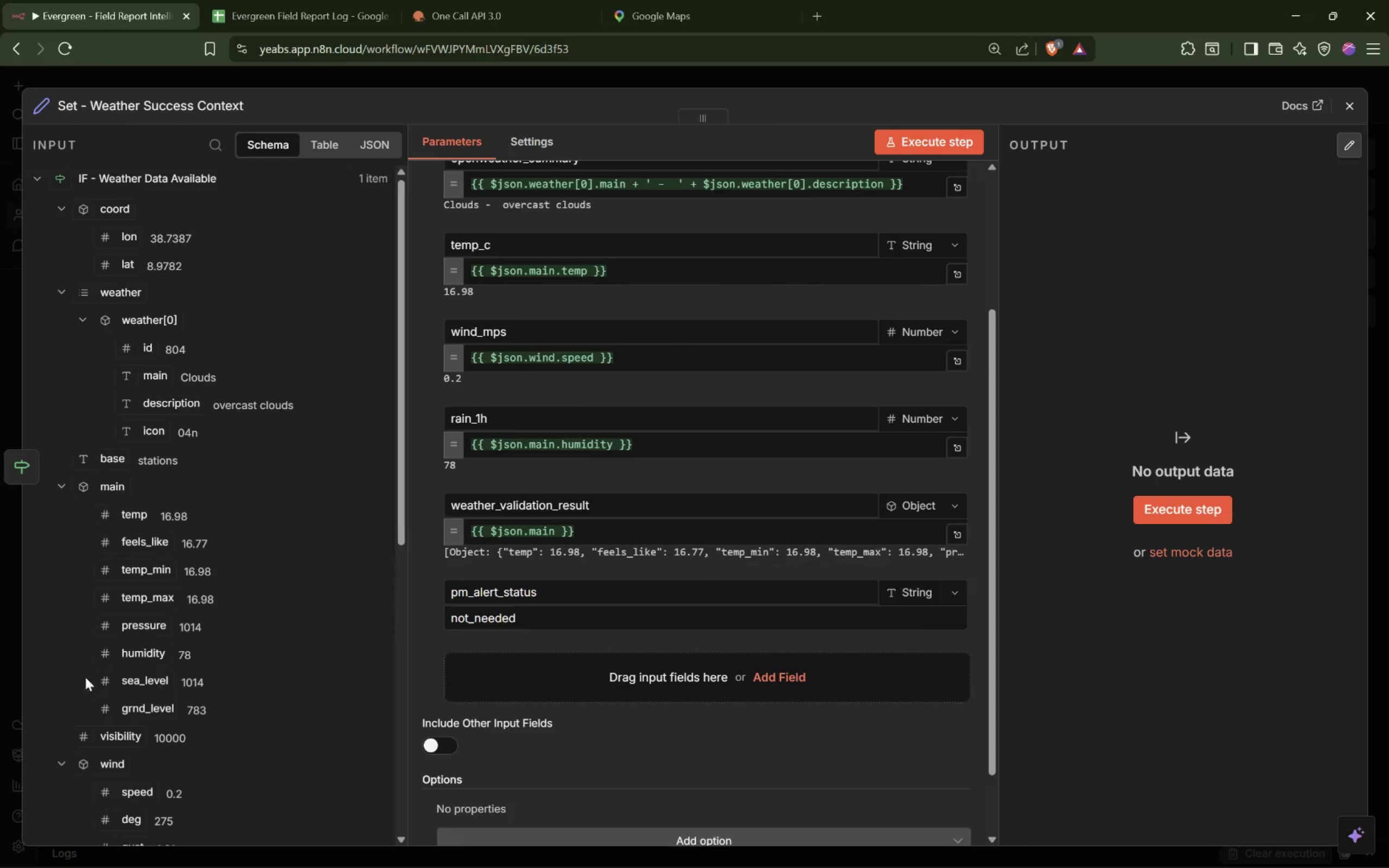 
scroll: coordinate [196, 671], scroll_direction: down, amount: 6.0
 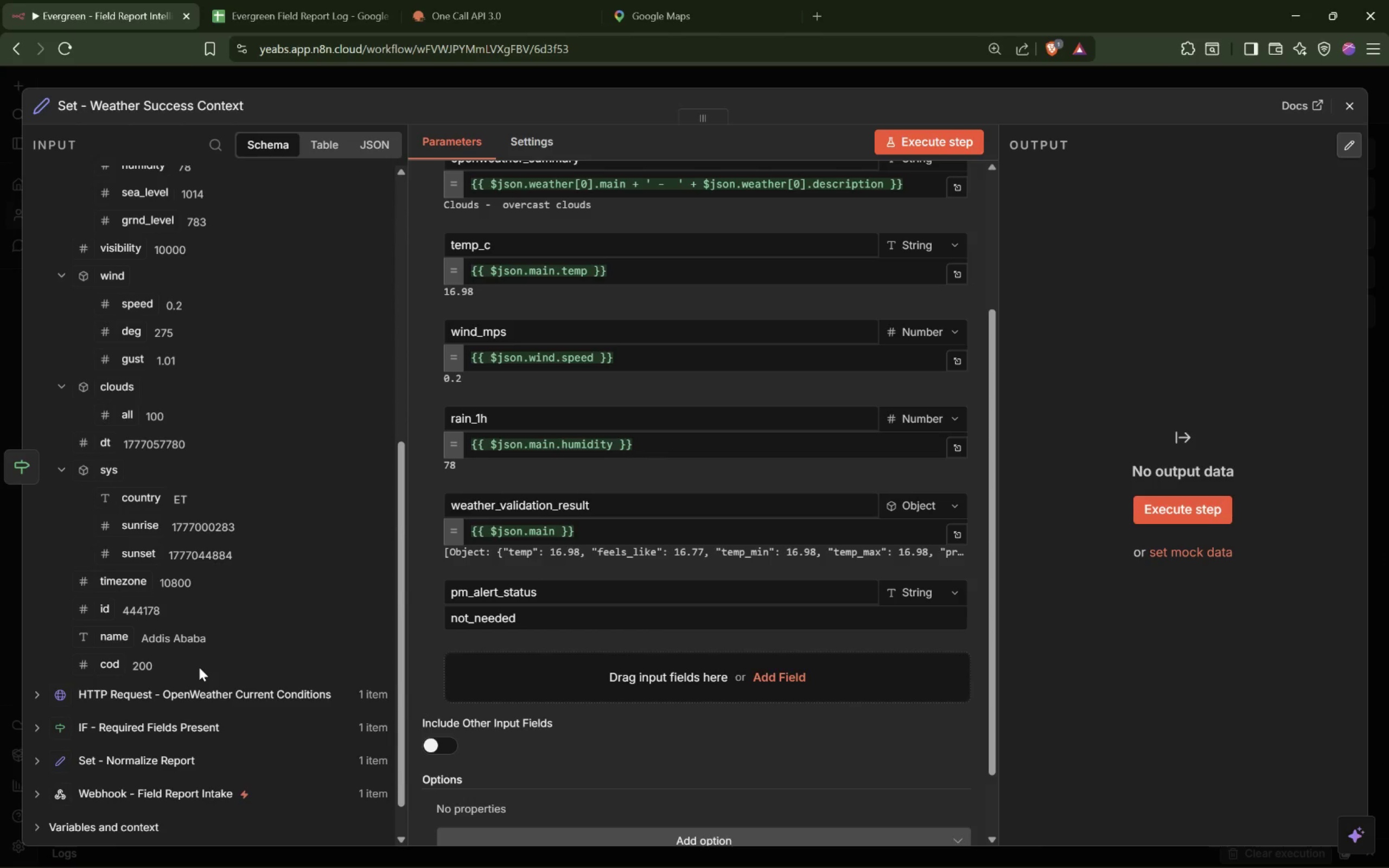 
scroll: coordinate [202, 660], scroll_direction: up, amount: 8.0
 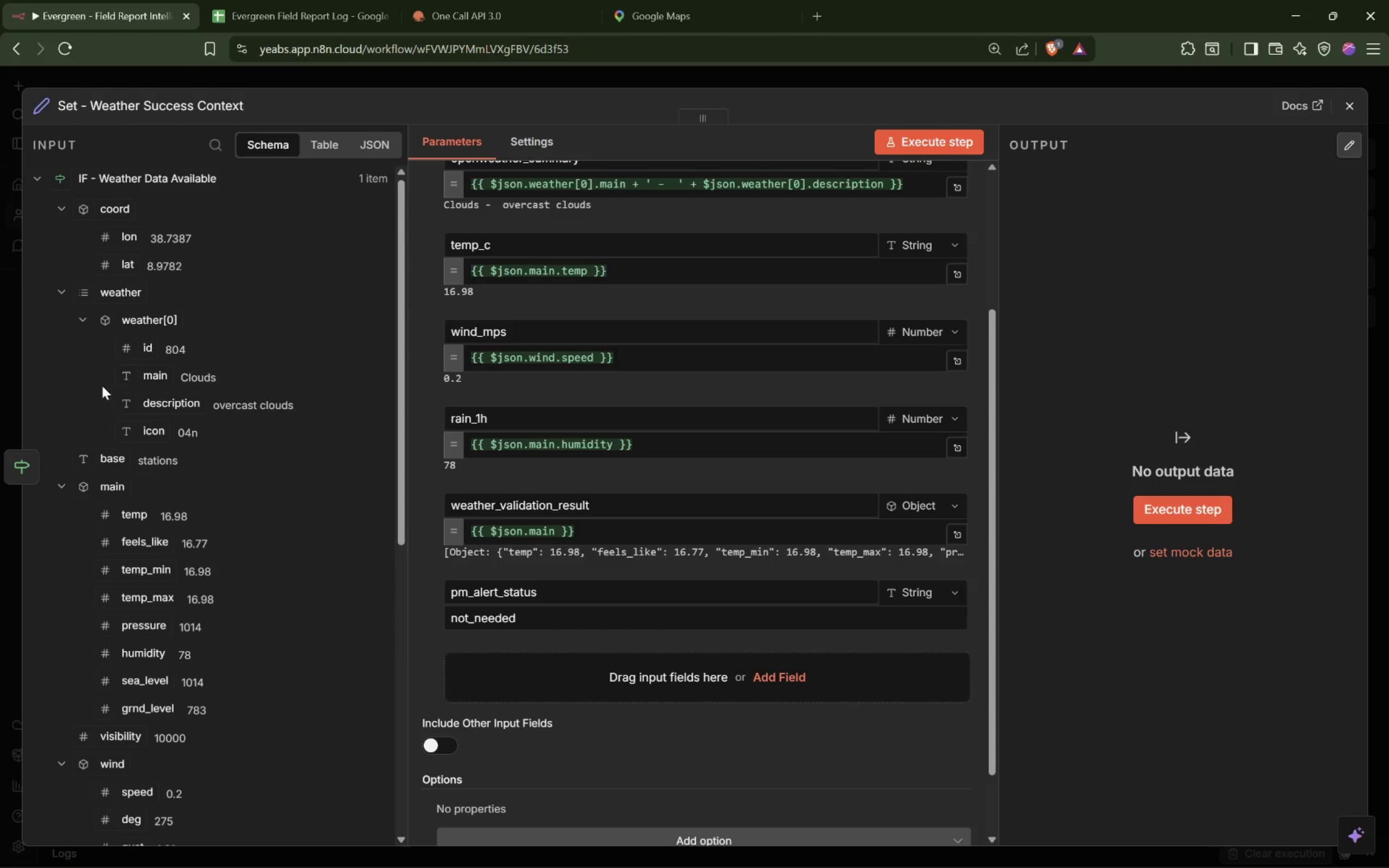 
left_click([84, 320])
 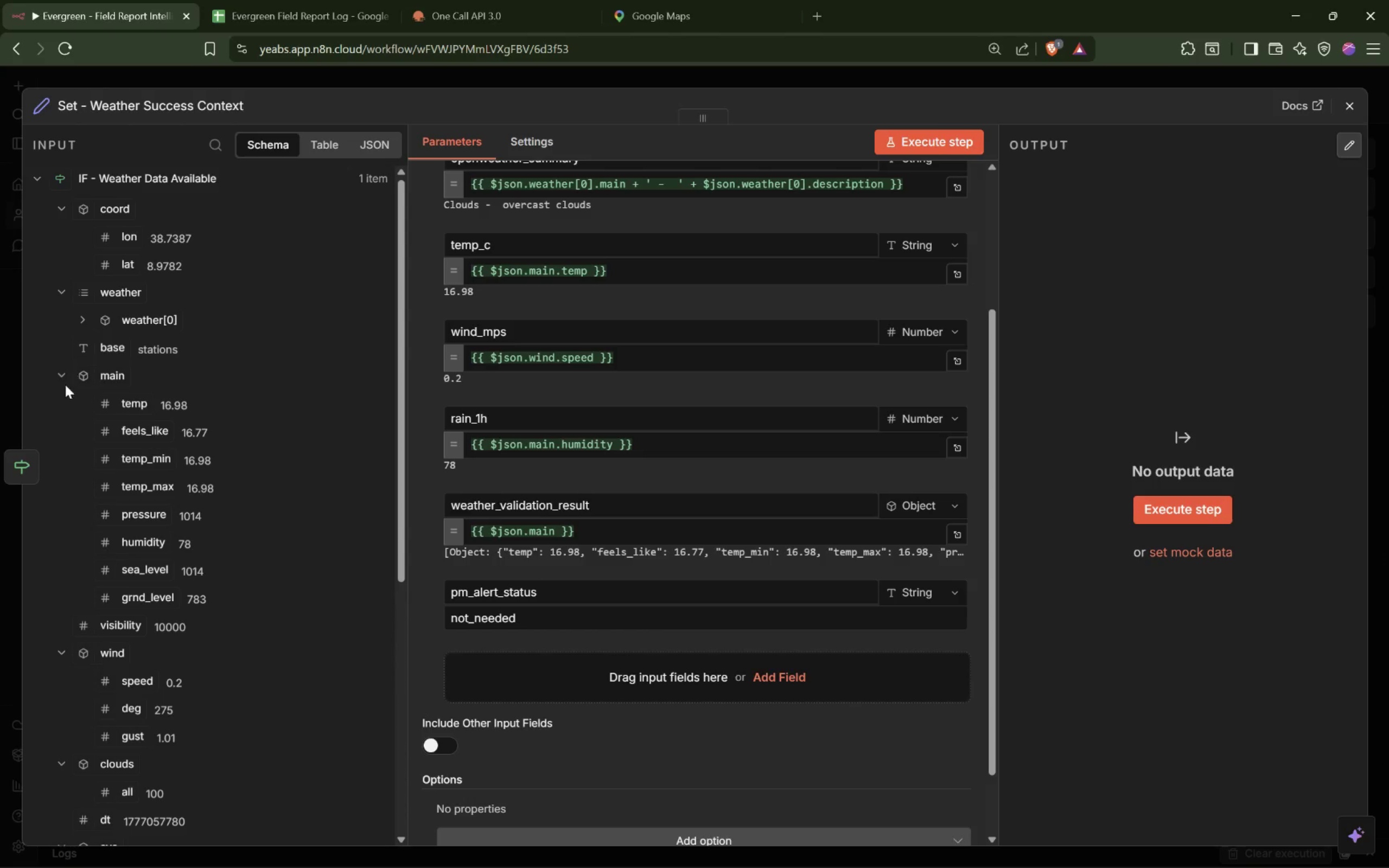 
left_click([61, 377])
 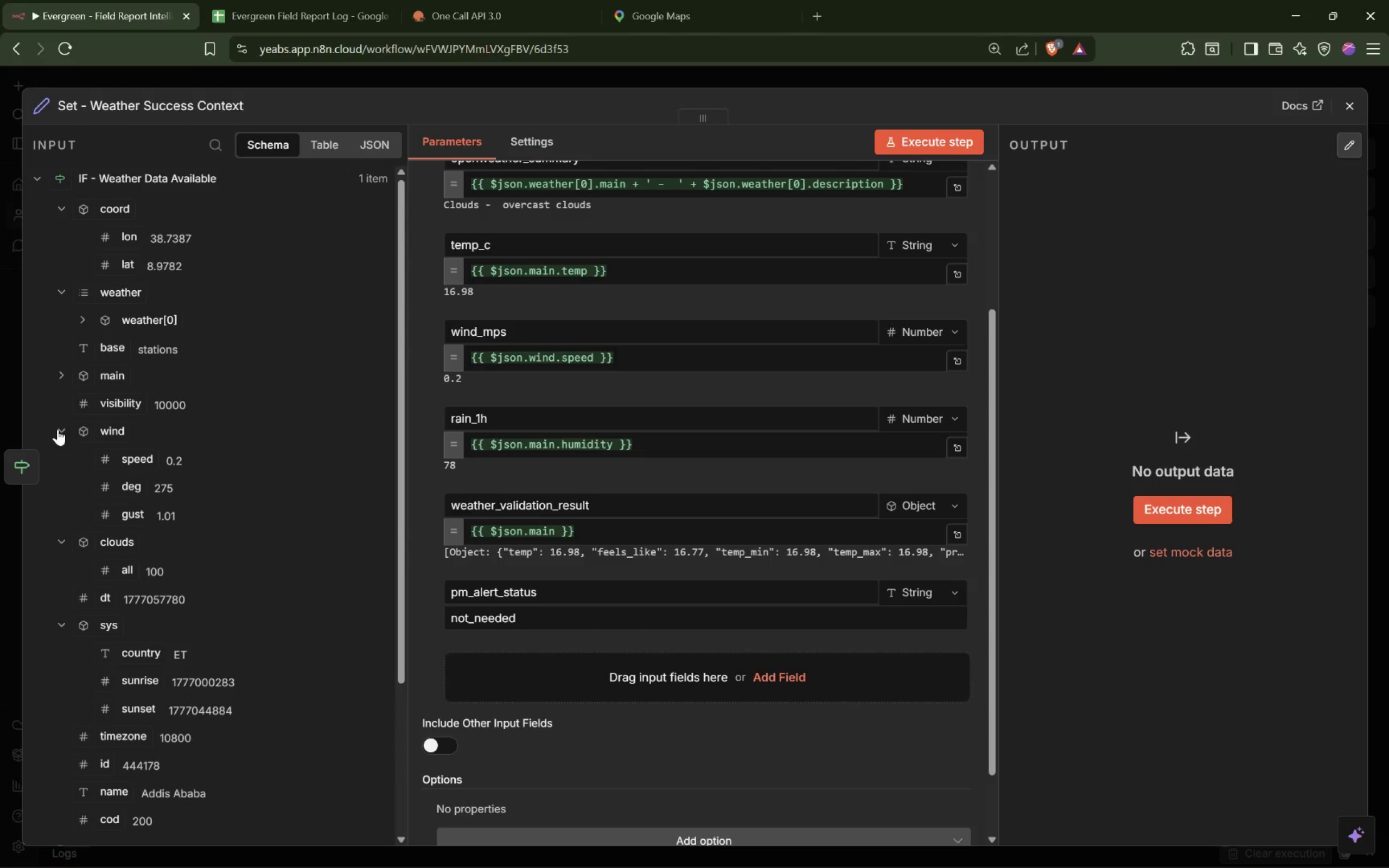 
left_click([62, 426])
 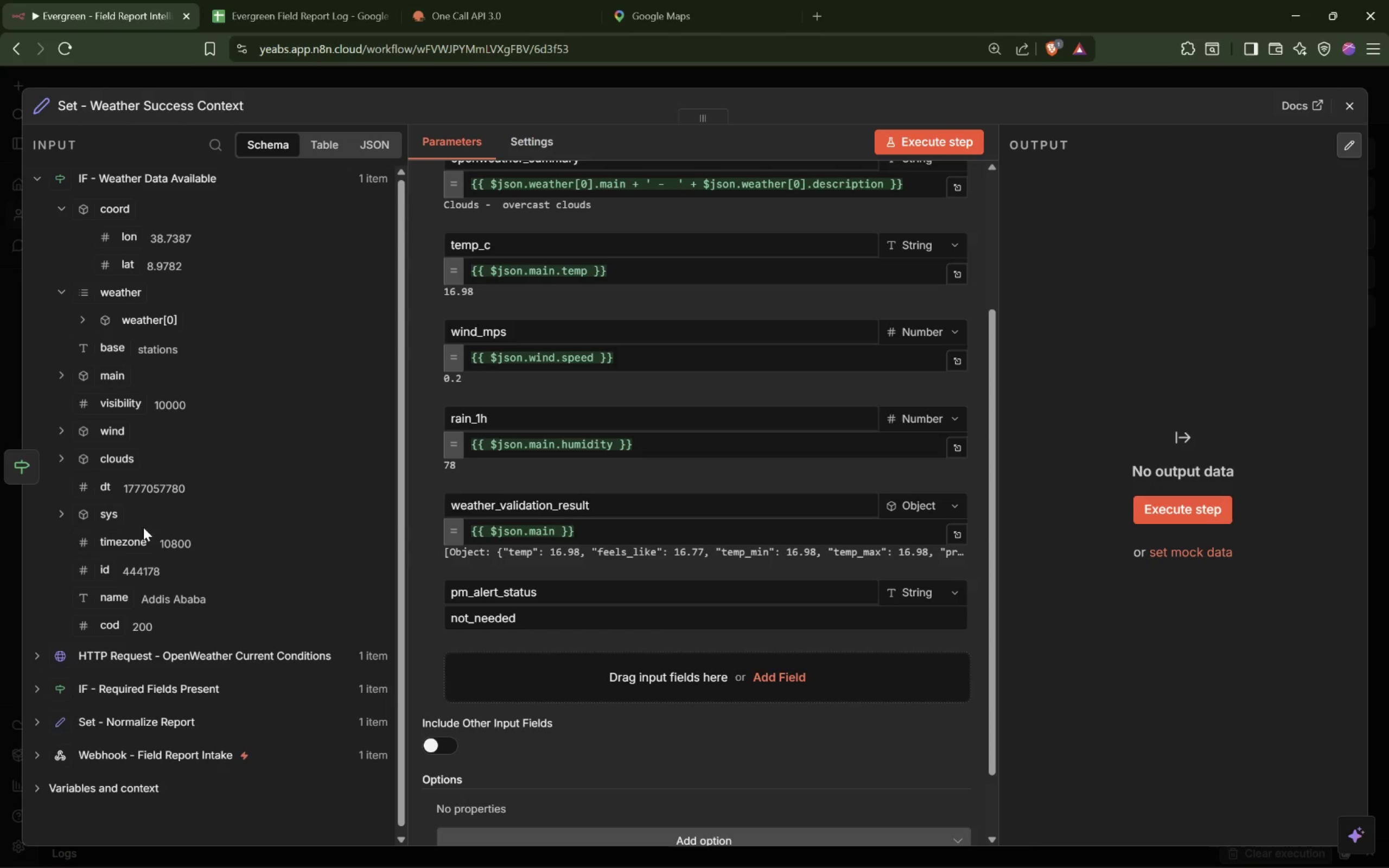 
scroll: coordinate [165, 509], scroll_direction: up, amount: 2.0
 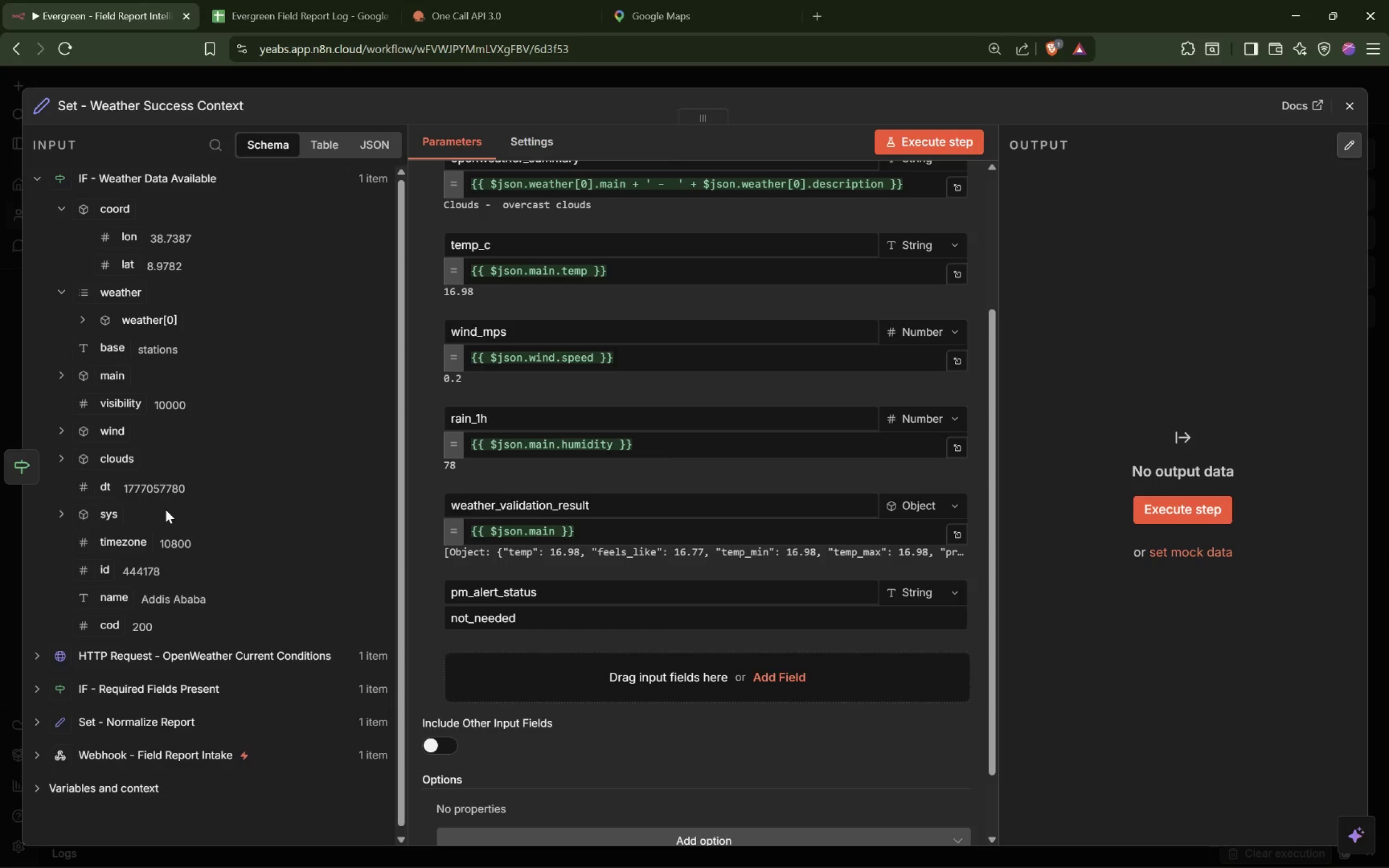 
wait(10.32)
 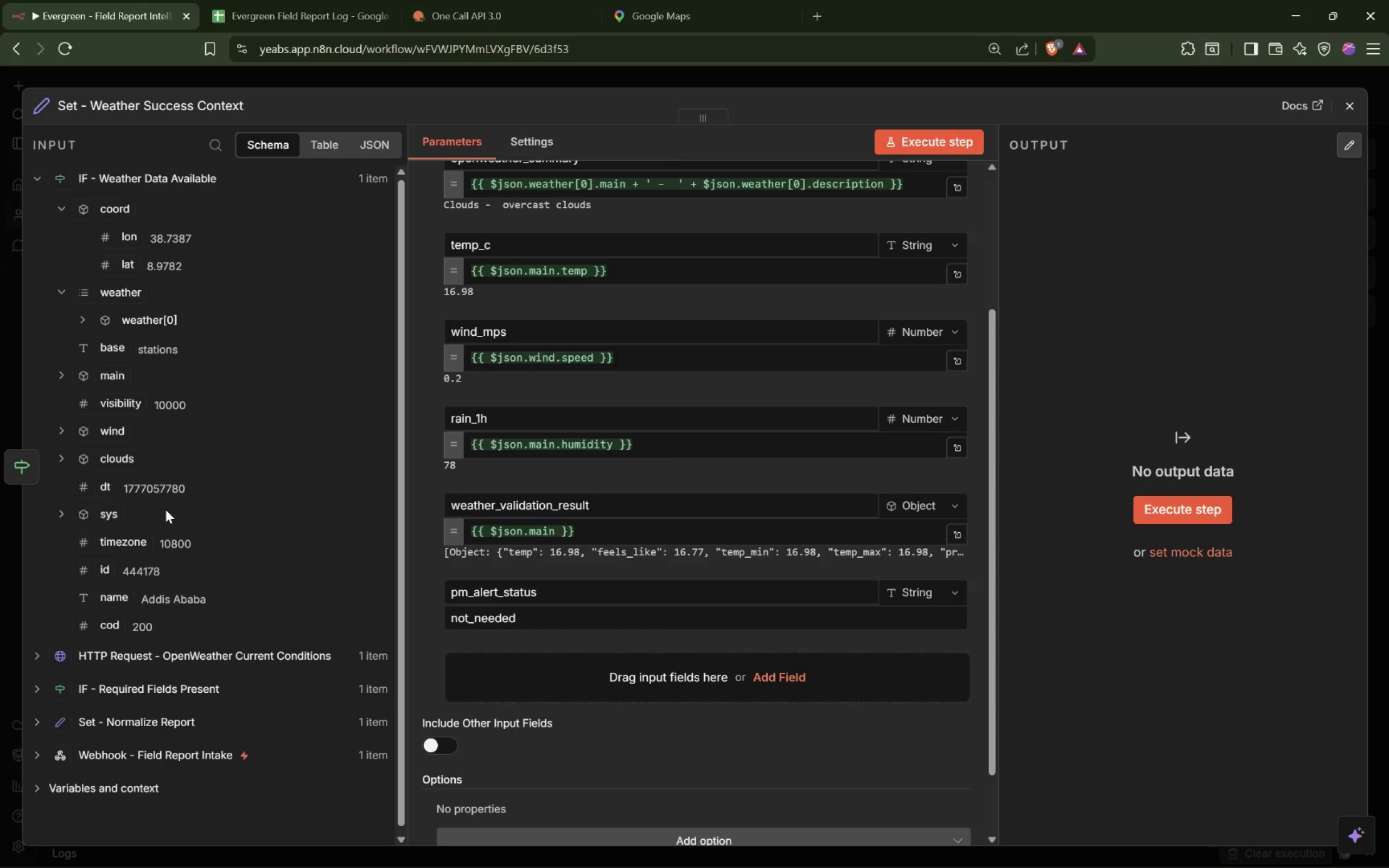 
left_click([928, 851])